 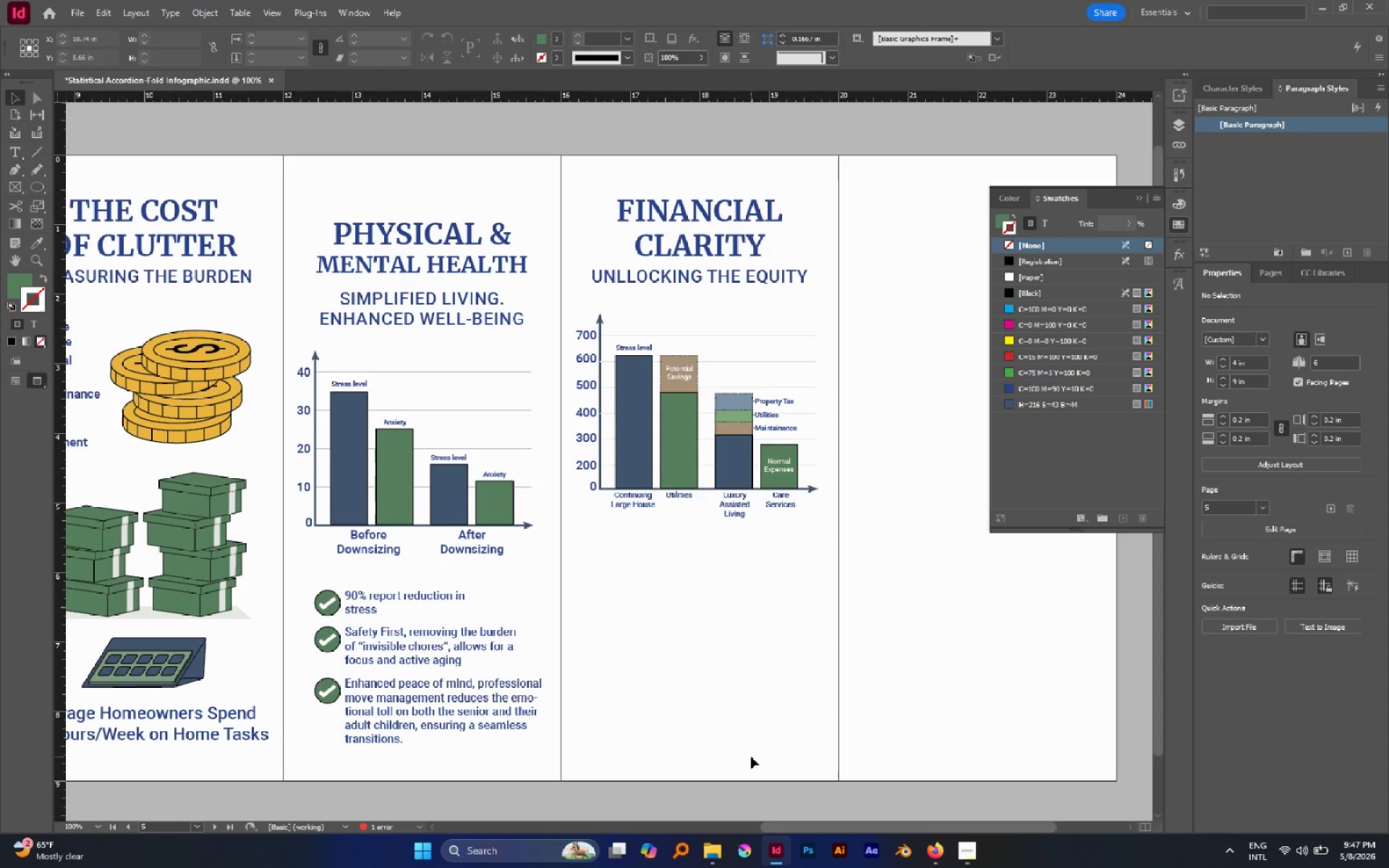 
left_click_drag(start_coordinate=[370, 317], to_coordinate=[642, 576])
 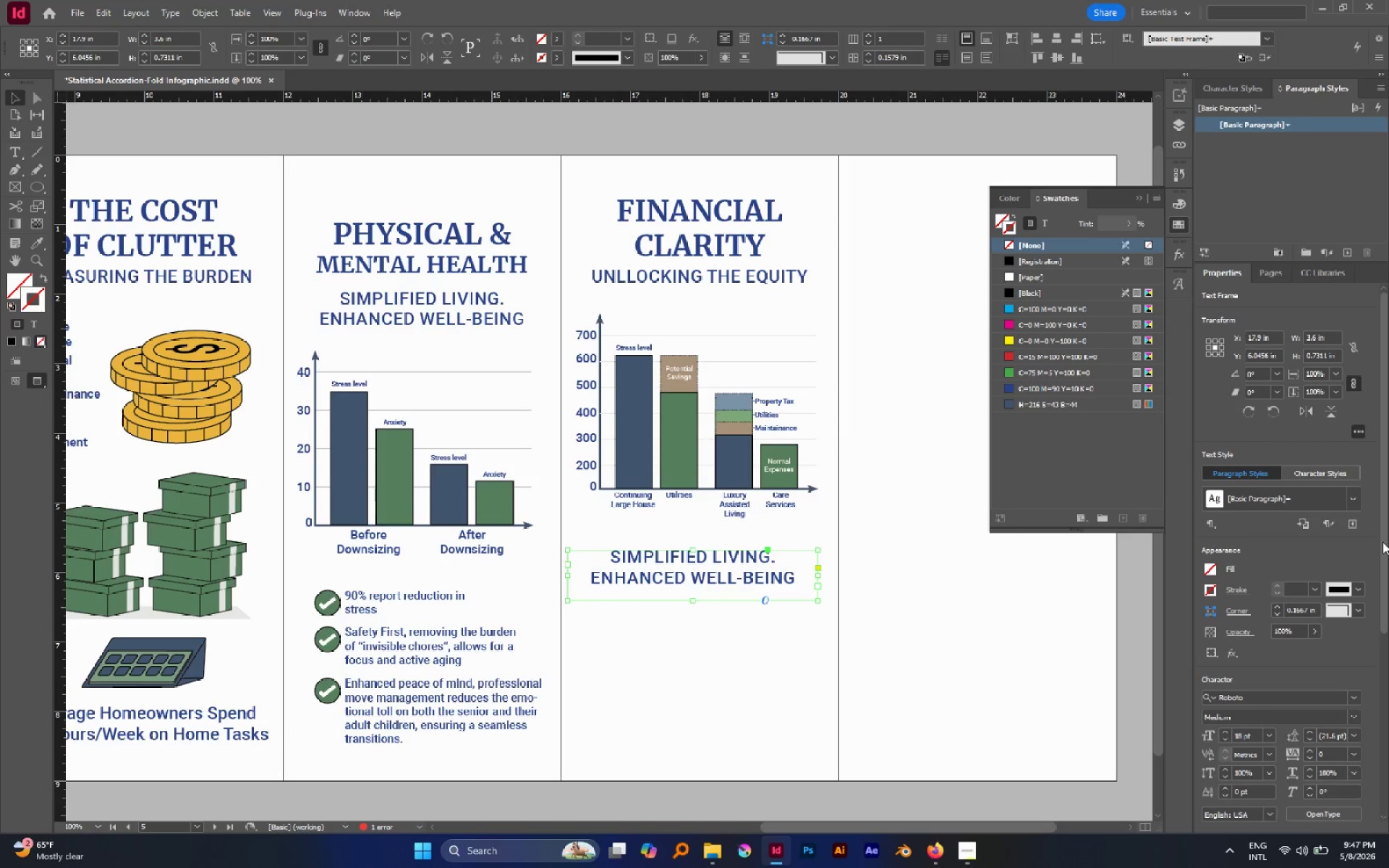 
scroll: coordinate [1361, 584], scroll_direction: down, amount: 4.0
 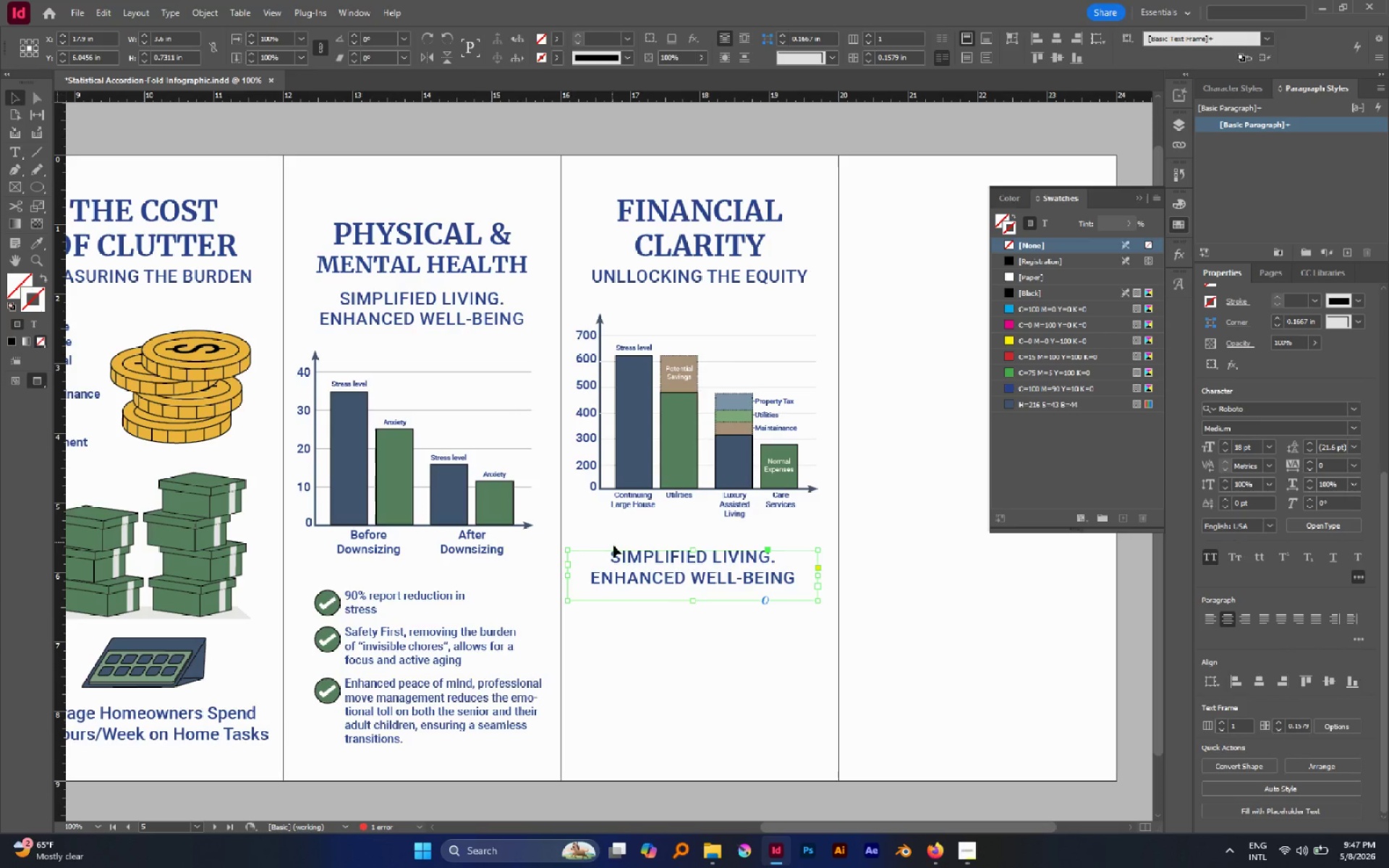 
double_click([675, 566])
 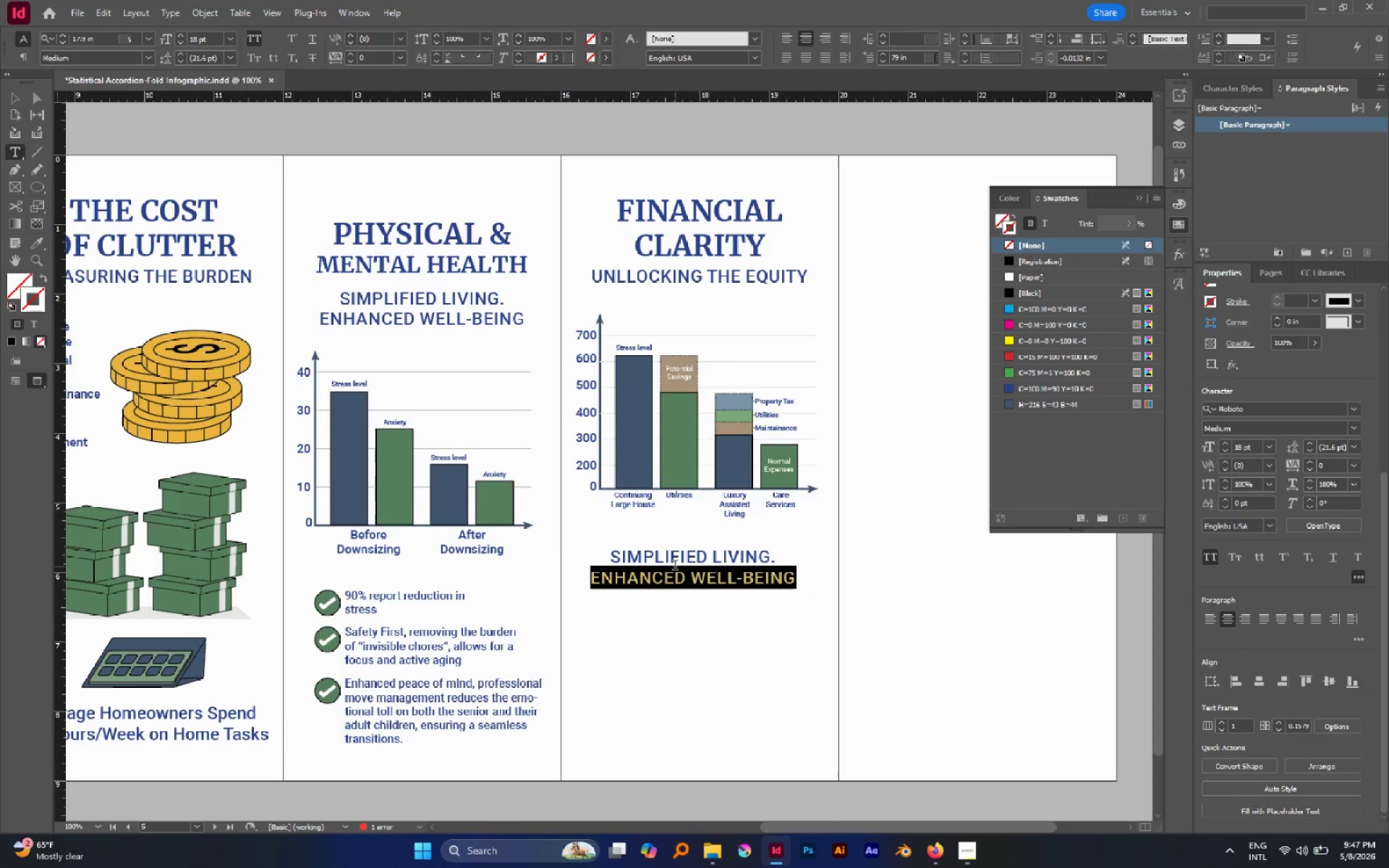 
triple_click([675, 566])
 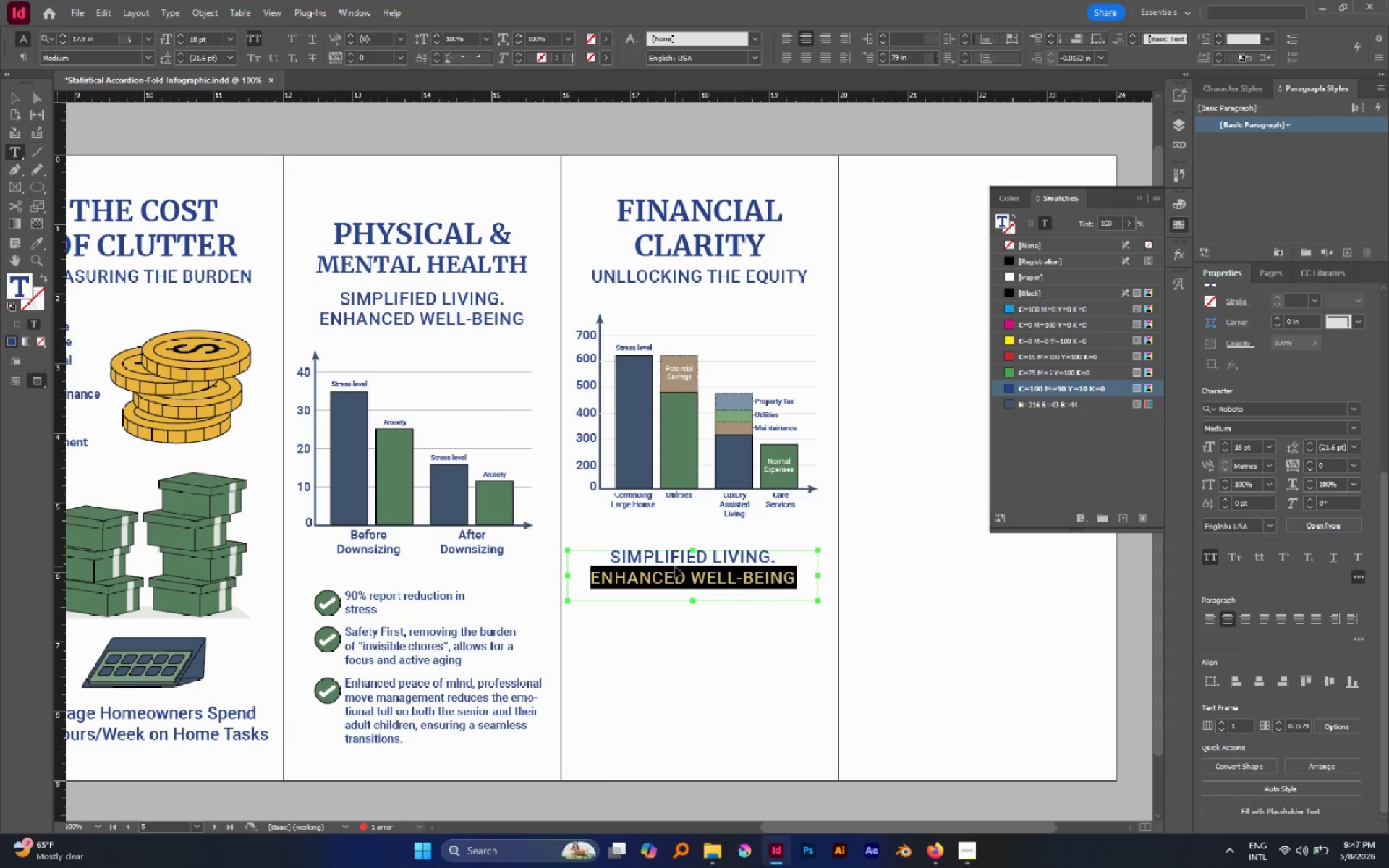 
key(Control+A)
 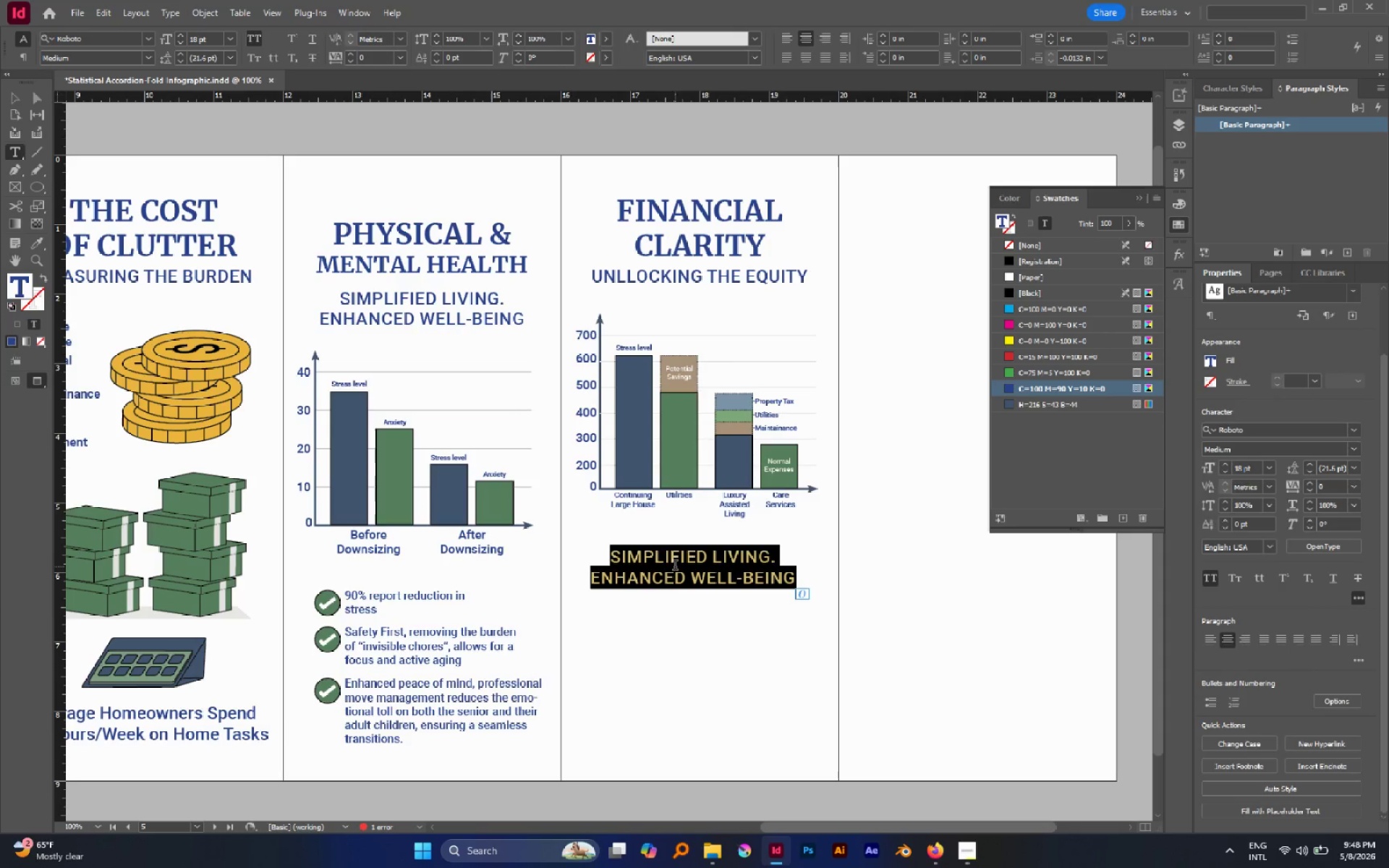 
type(Leverage Significant Home Assets for Future Care)
 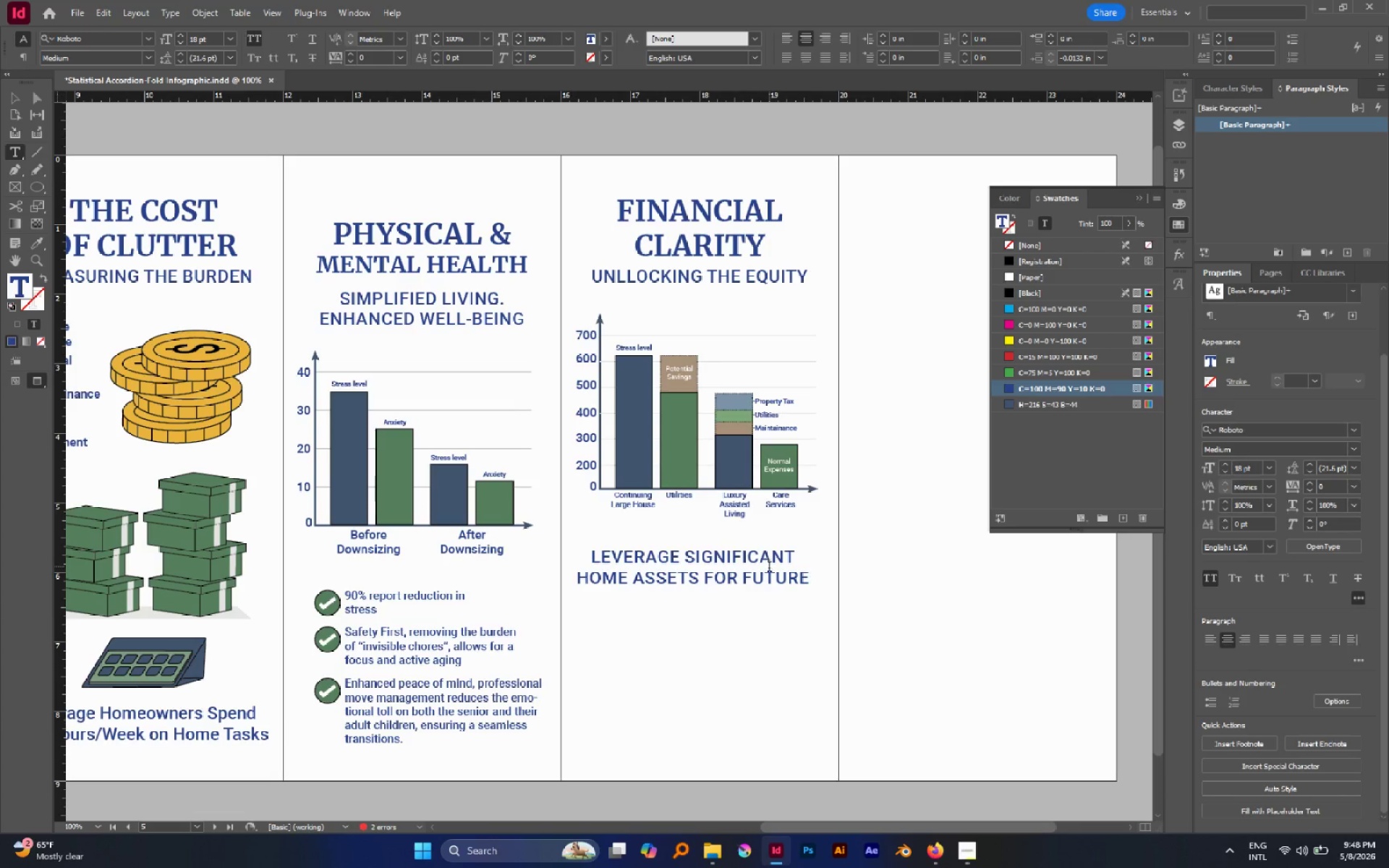 
key(Escape)
 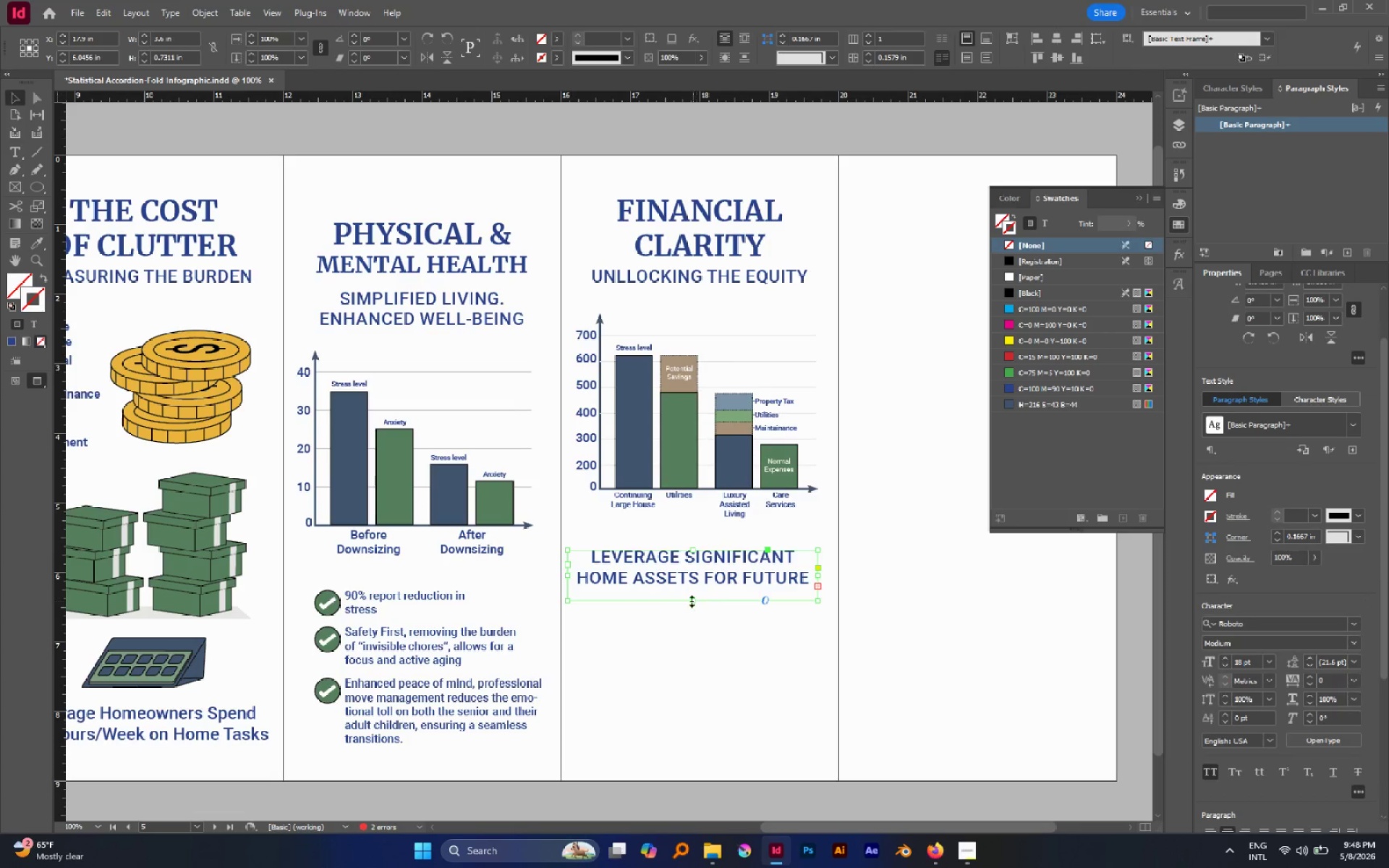 
left_click_drag(start_coordinate=[692, 601], to_coordinate=[690, 618])
 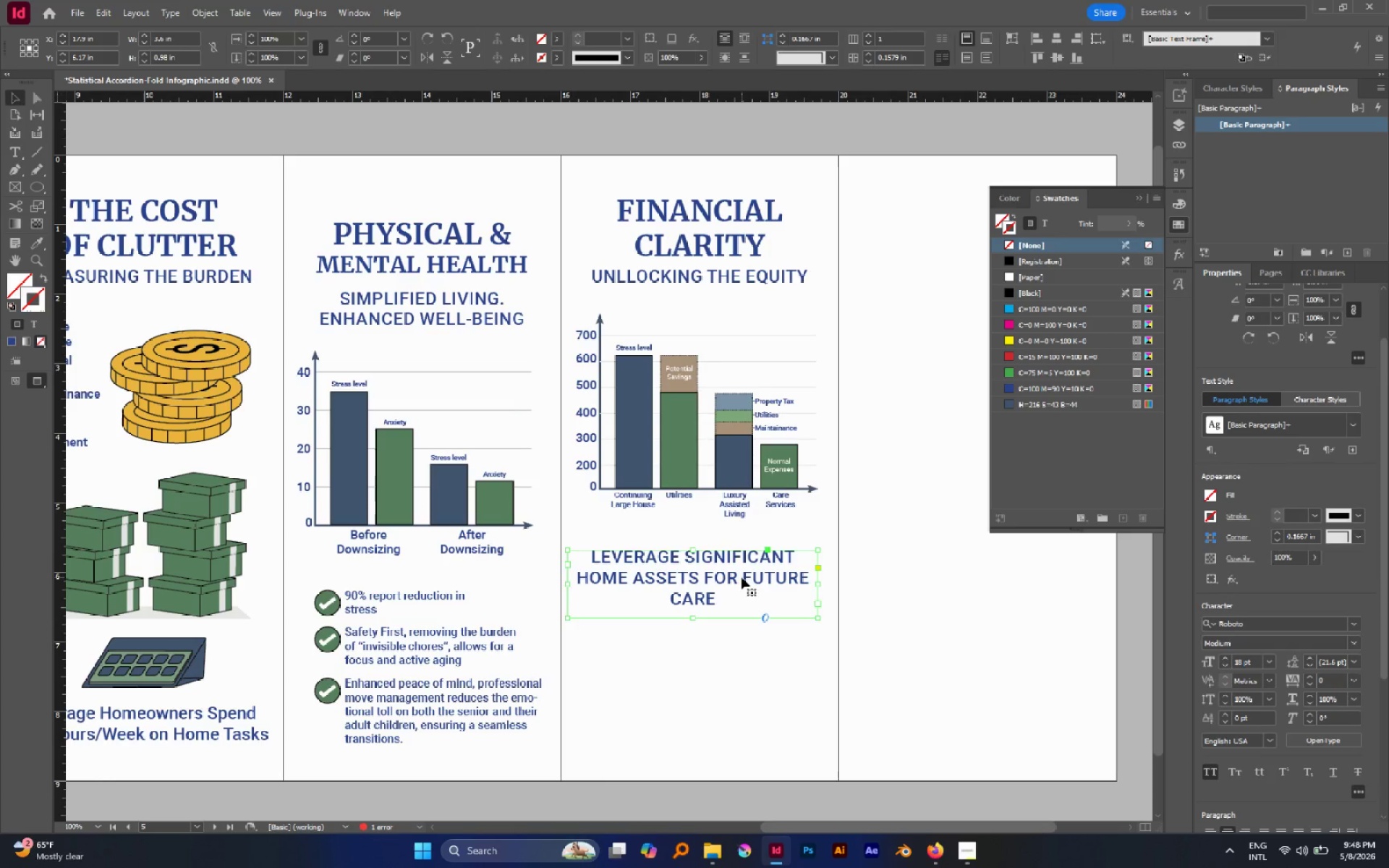 
double_click([742, 577])
 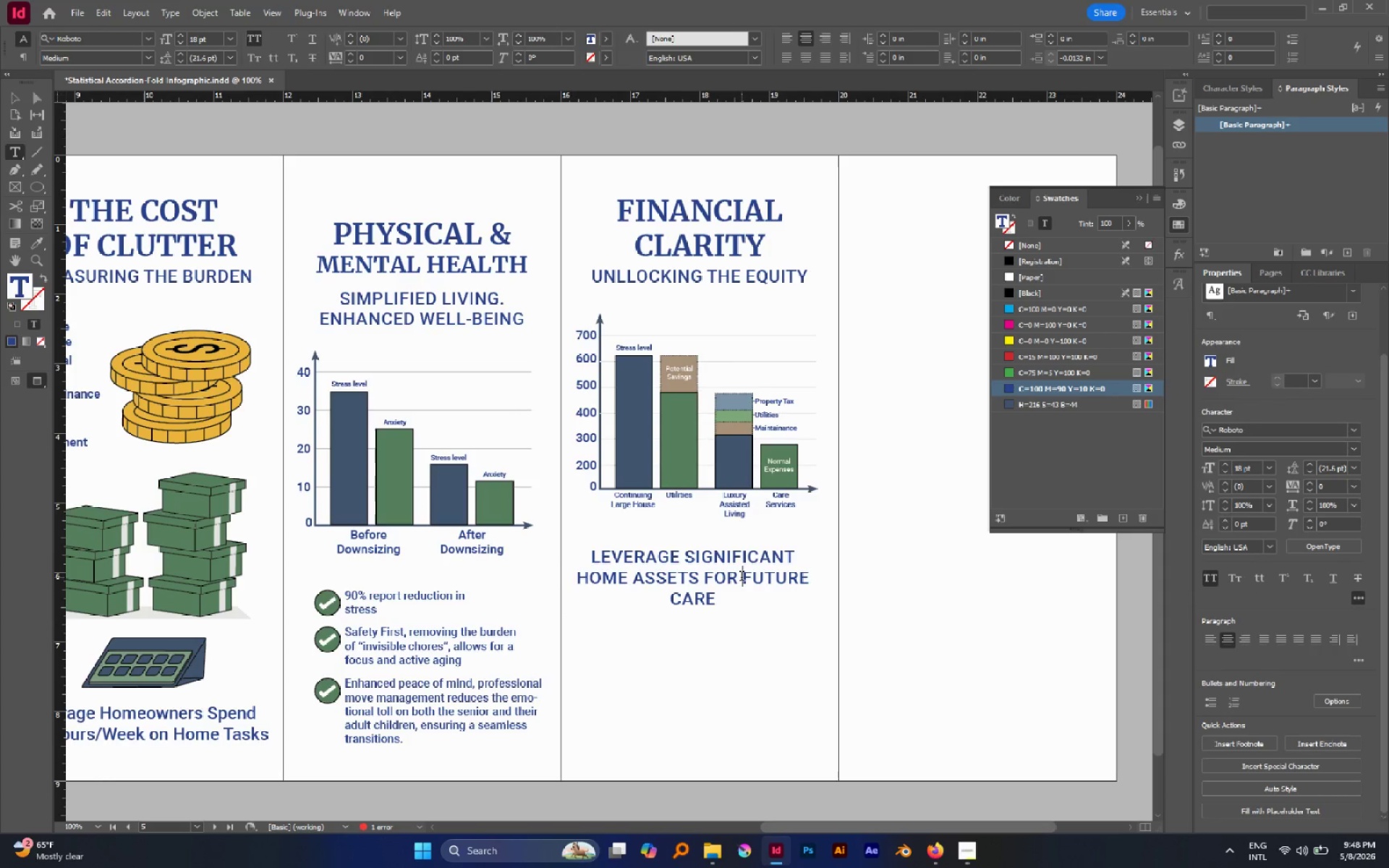 
key(Backspace)
 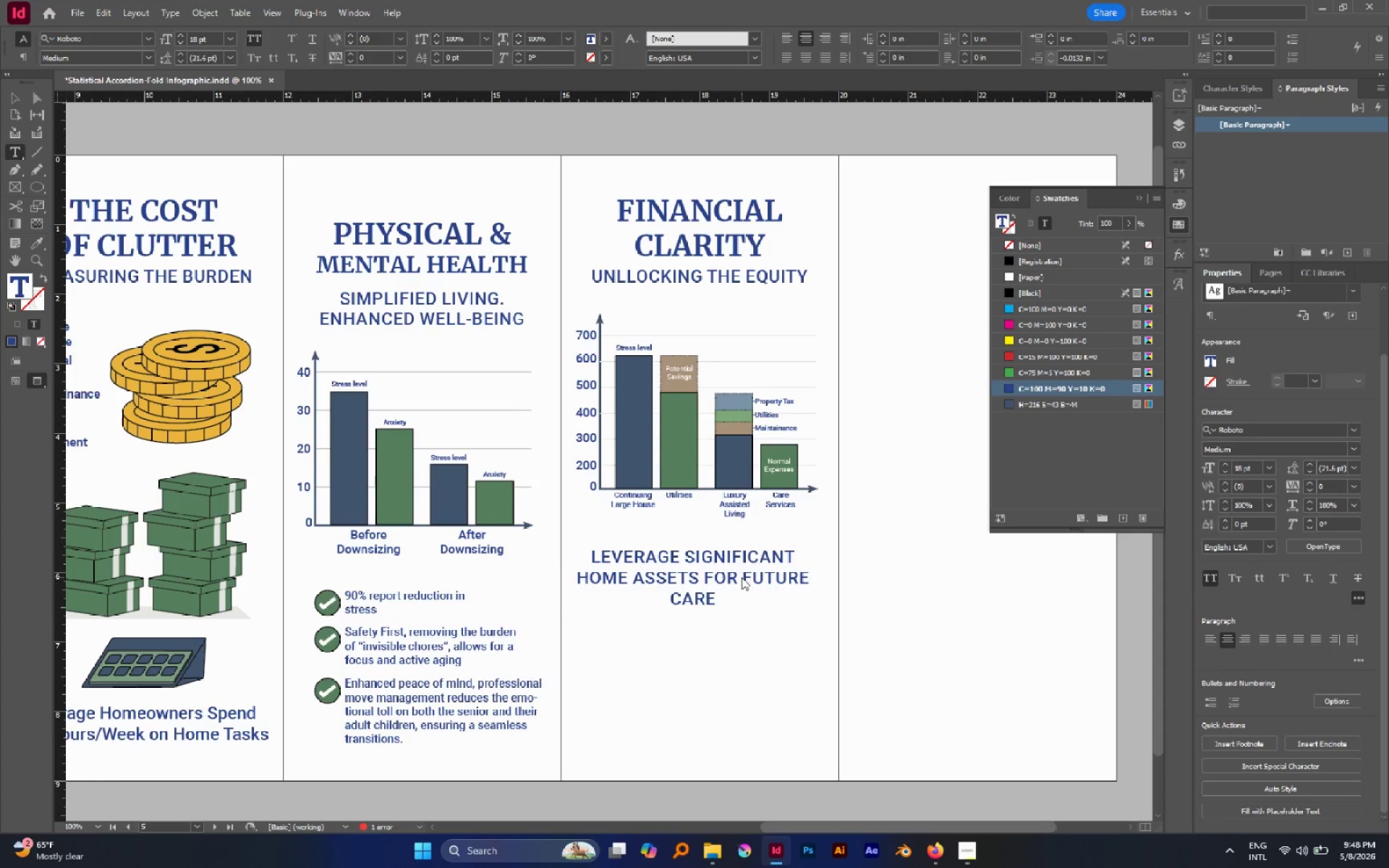 
key(Enter)
 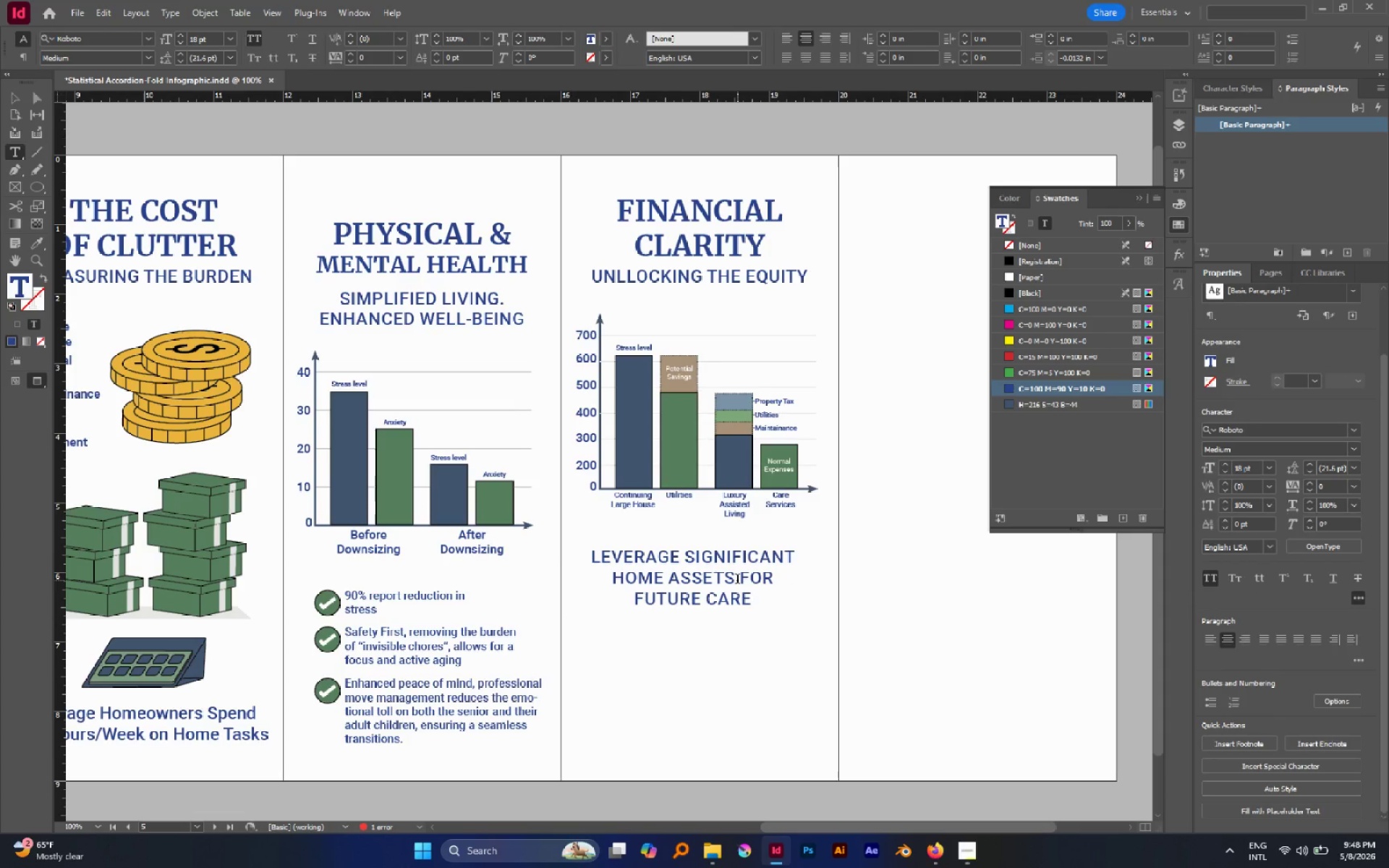 
key(Escape)
 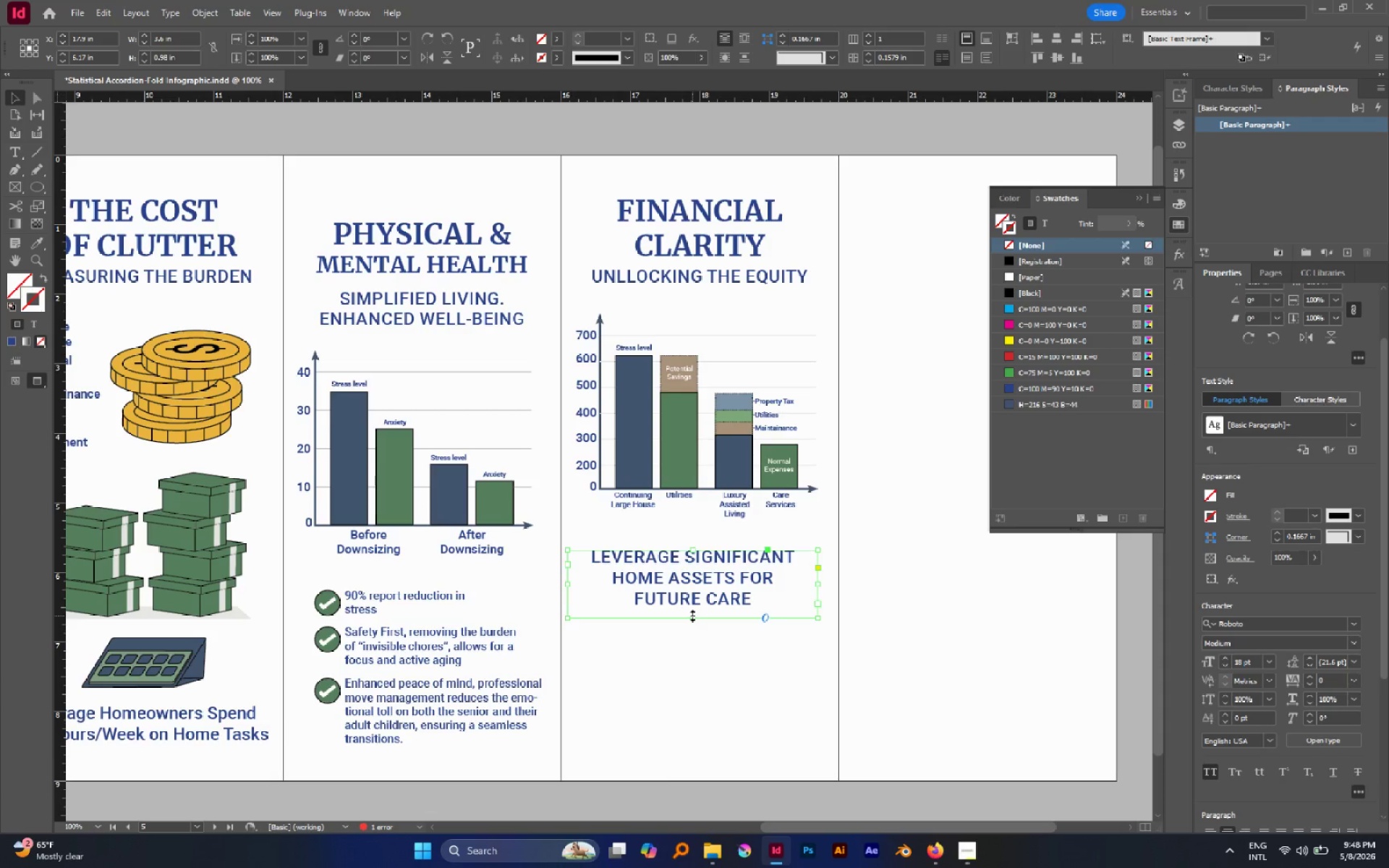 
double_click([692, 616])
 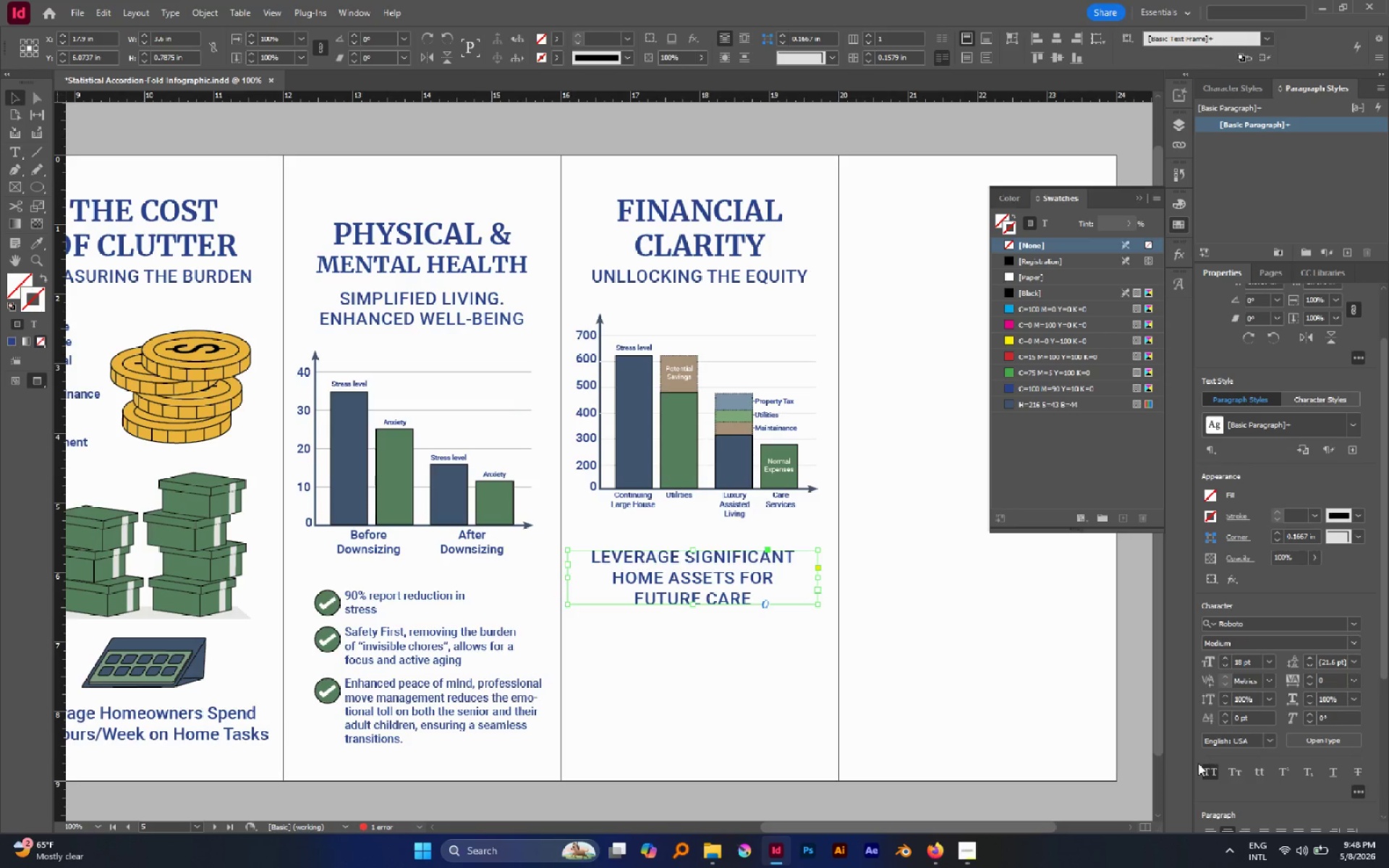 
left_click([1207, 772])
 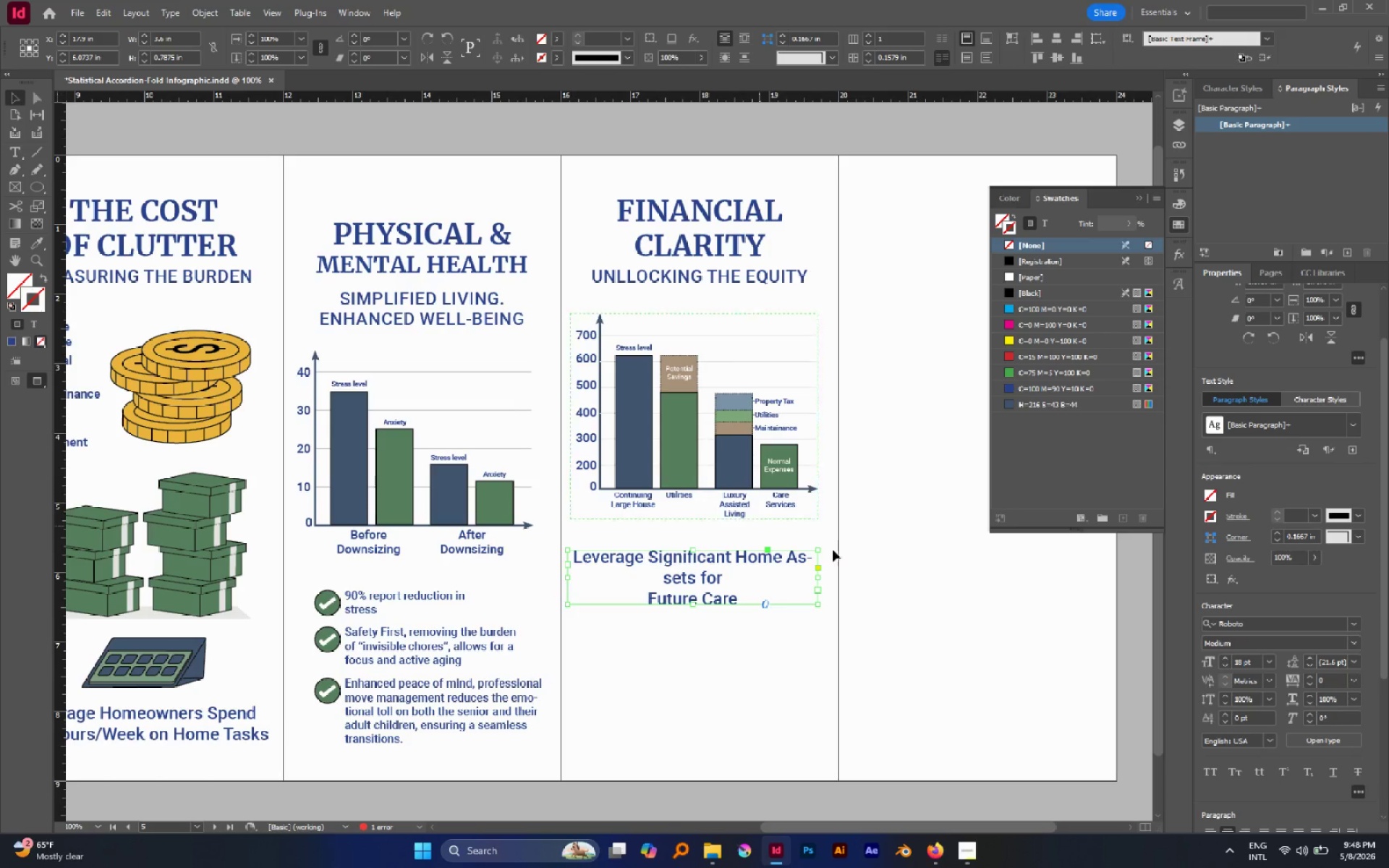 
left_click([1353, 648])
 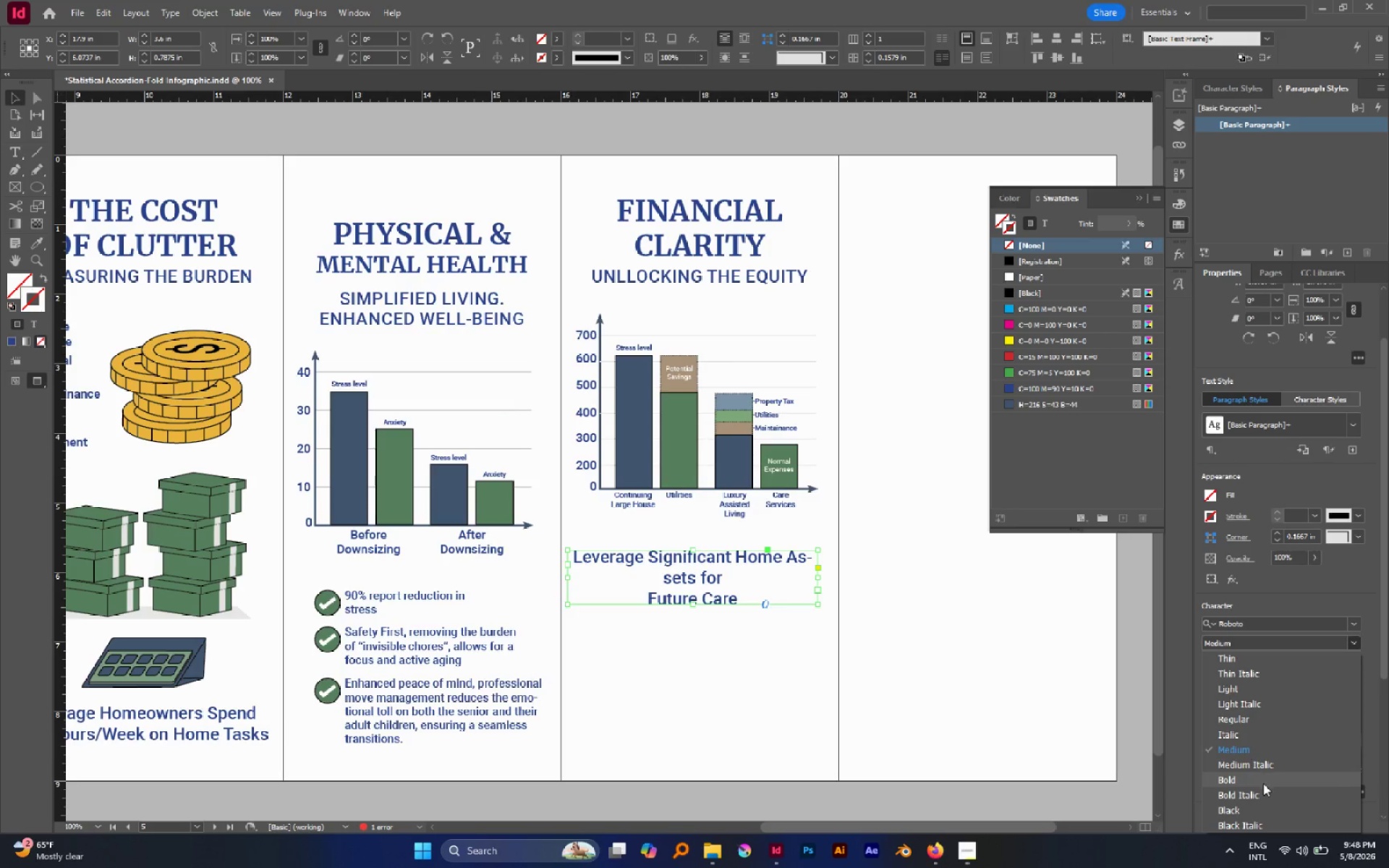 
left_click([1259, 777])
 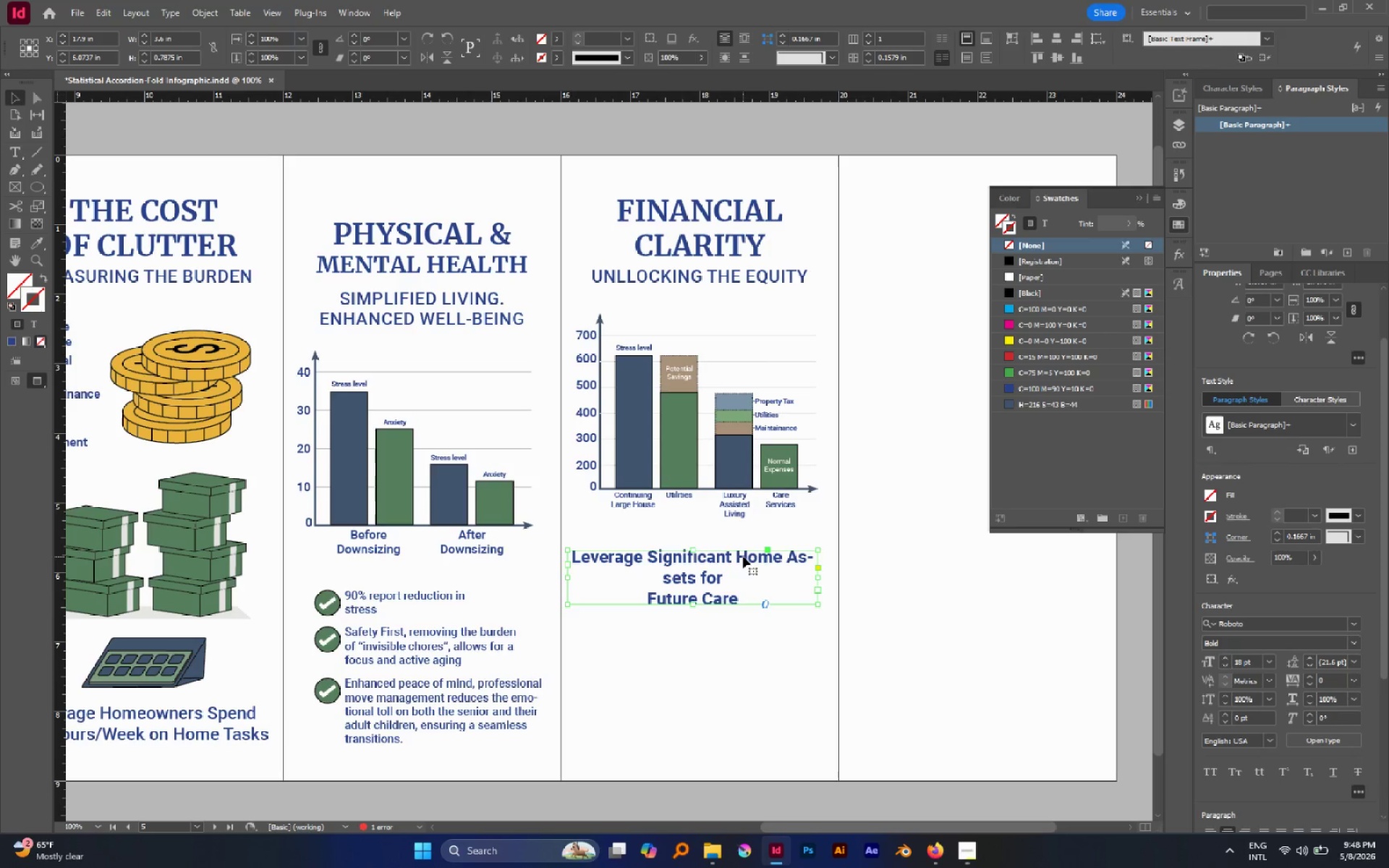 
double_click([736, 555])
 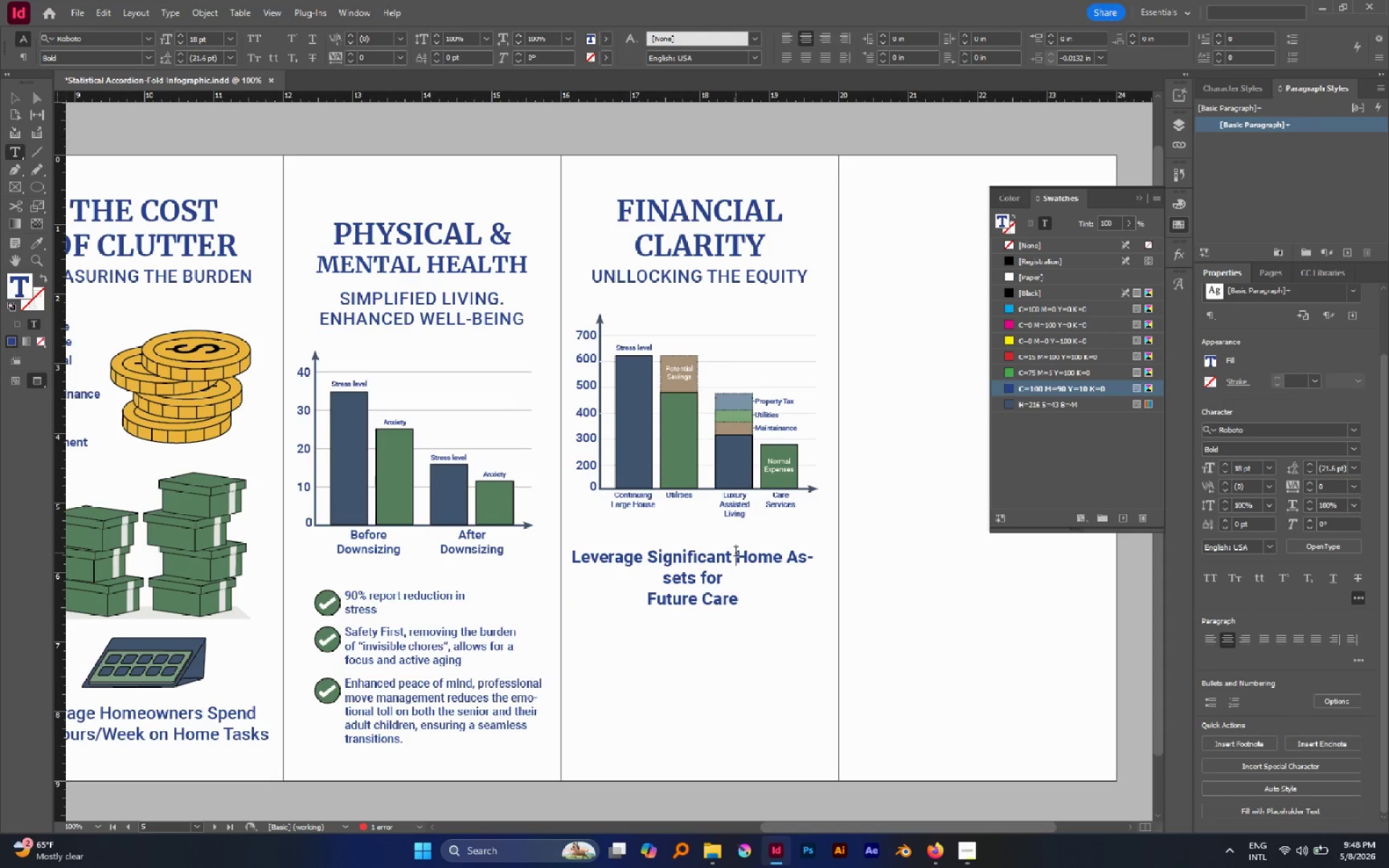 
key(Backspace)
 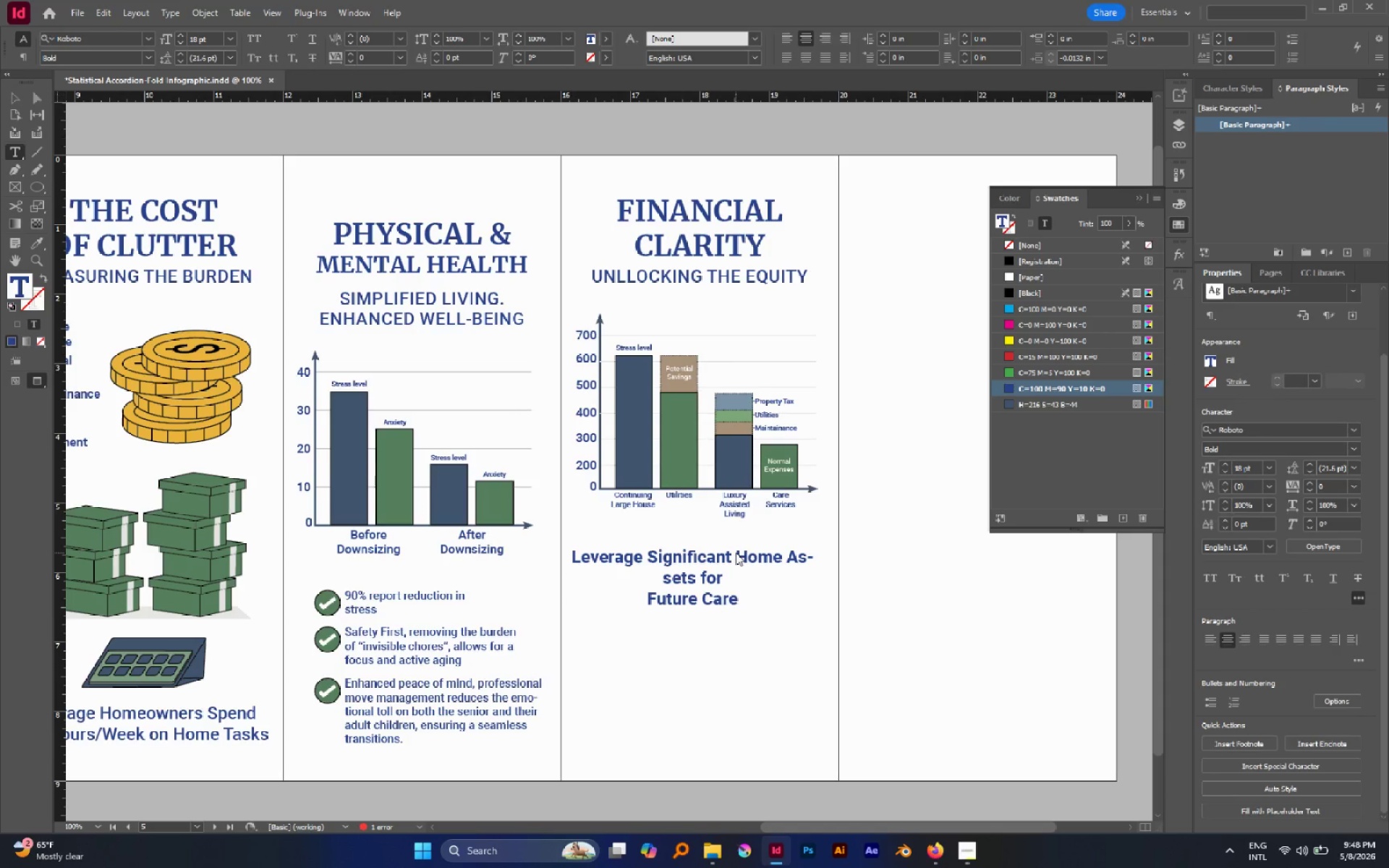 
key(Enter)
 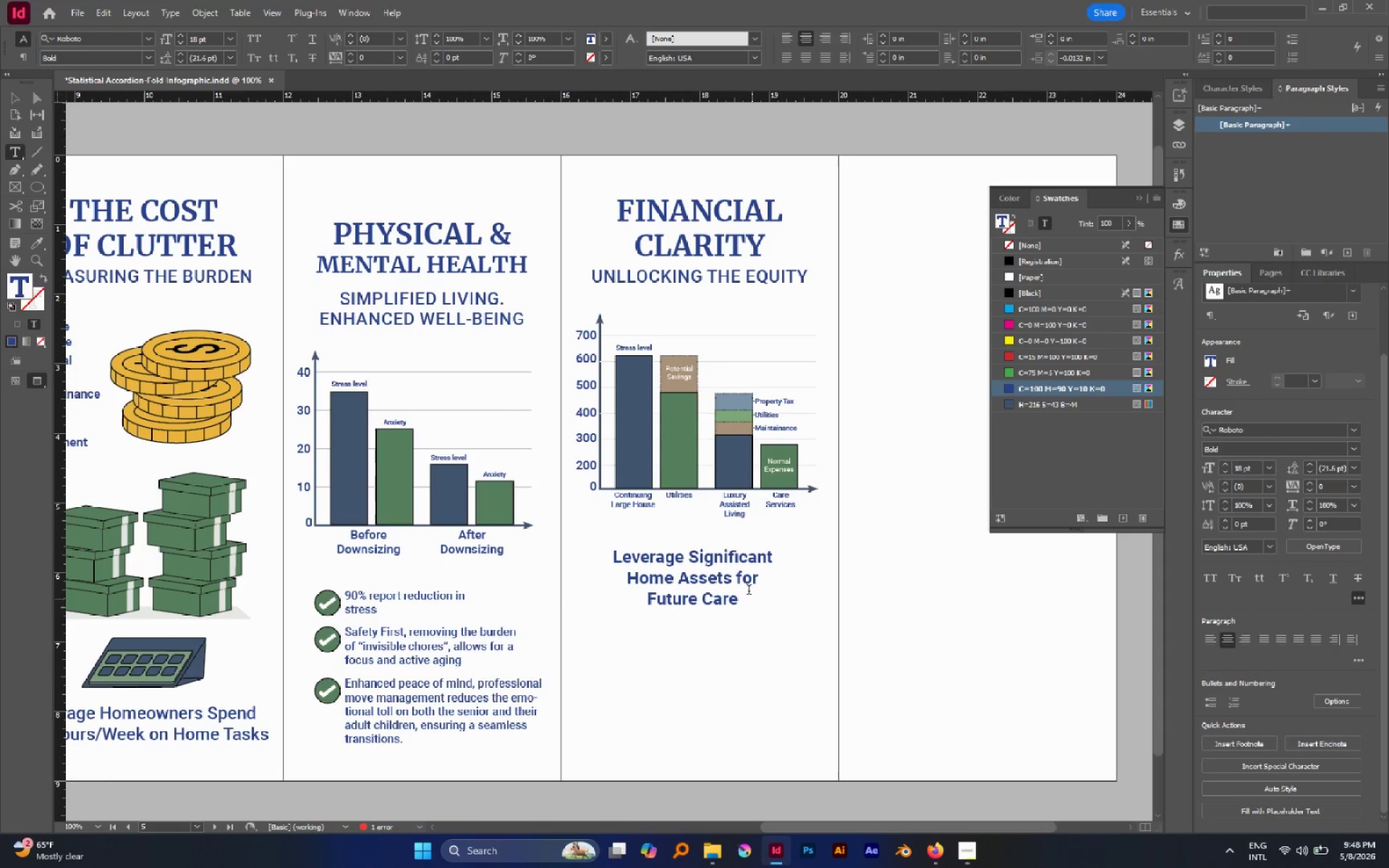 
left_click([759, 579])
 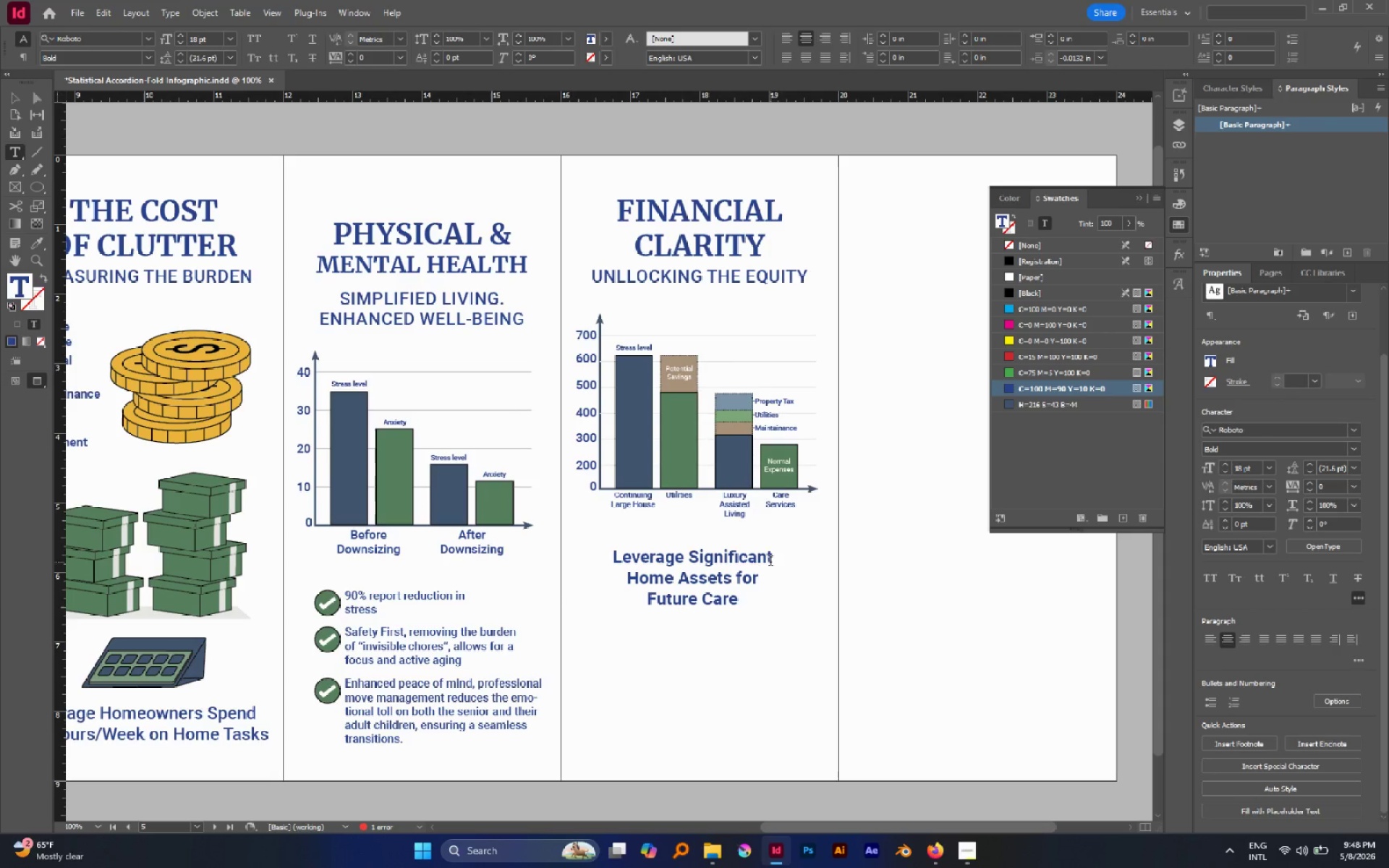 
left_click([773, 556])
 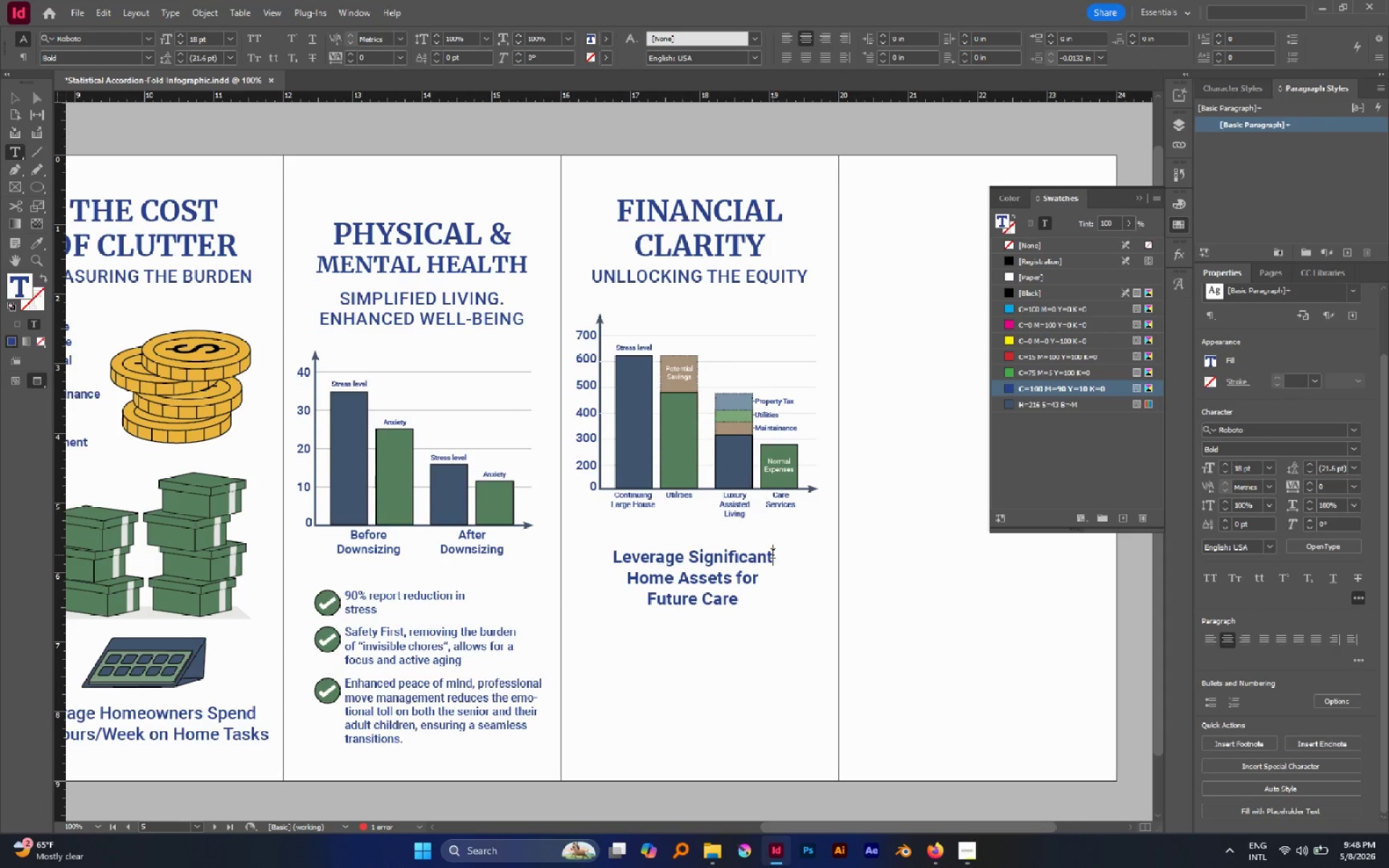 
key(Delete)
 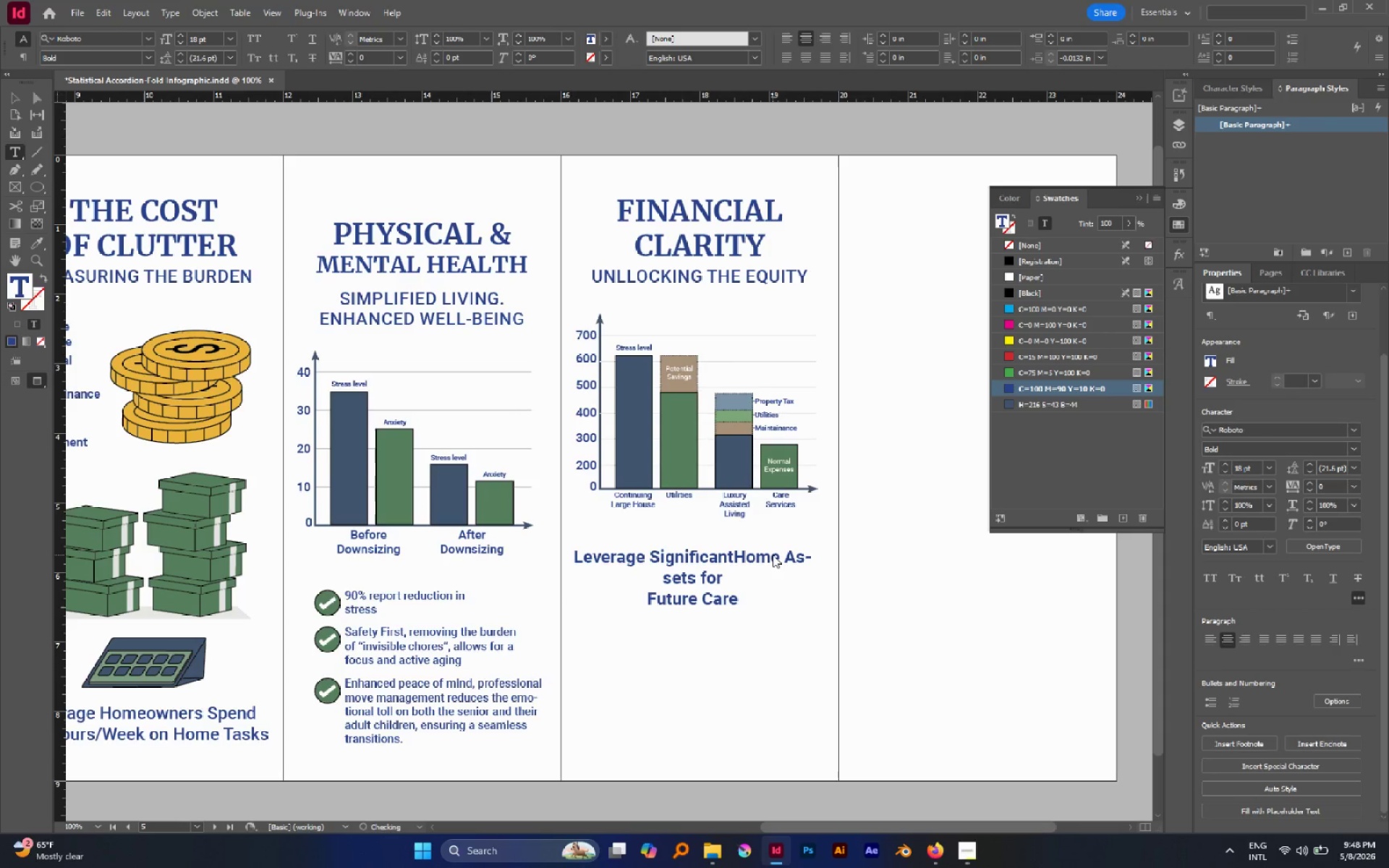 
key(Space)
 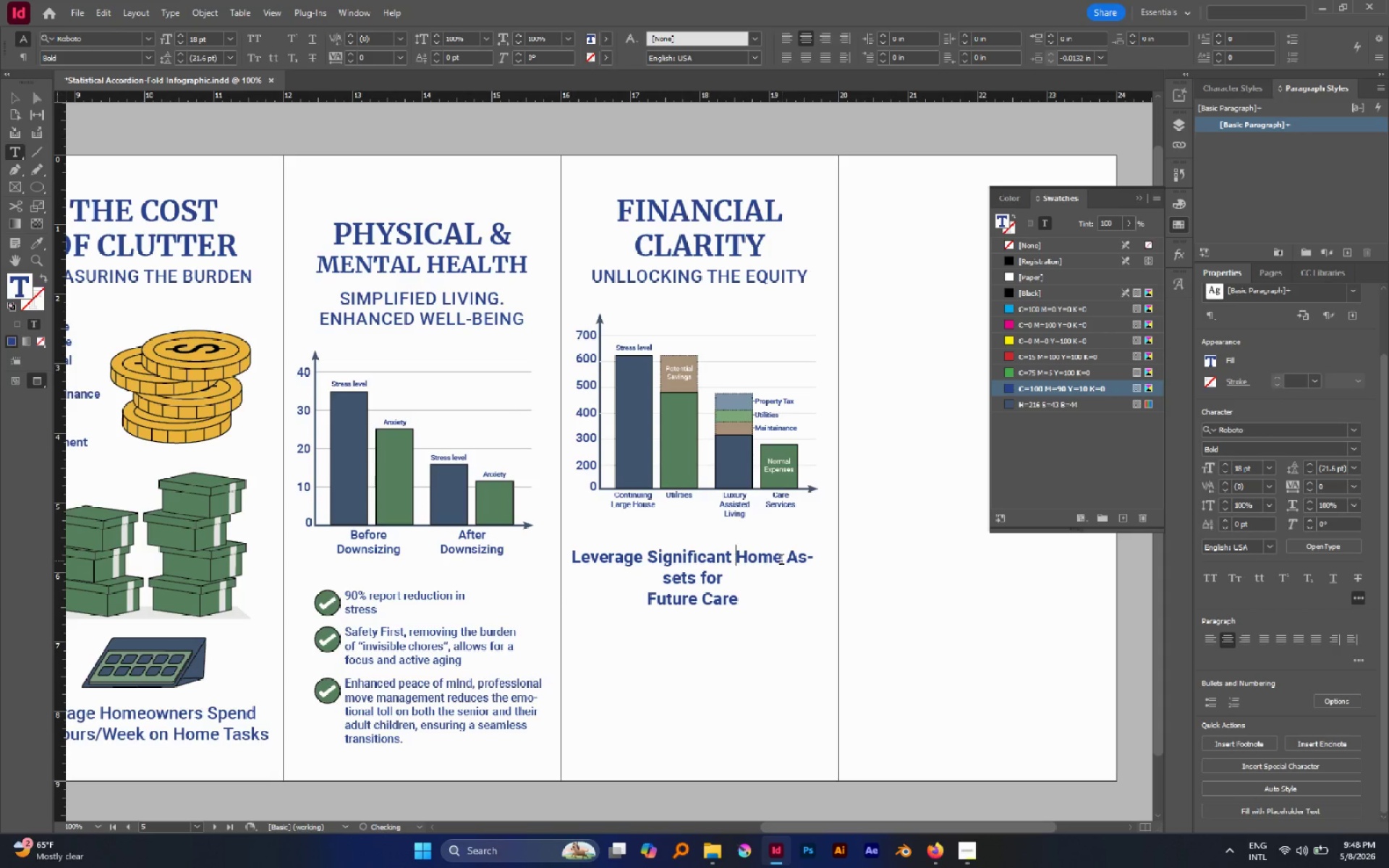 
left_click_drag(start_coordinate=[781, 561], to_coordinate=[790, 564])
 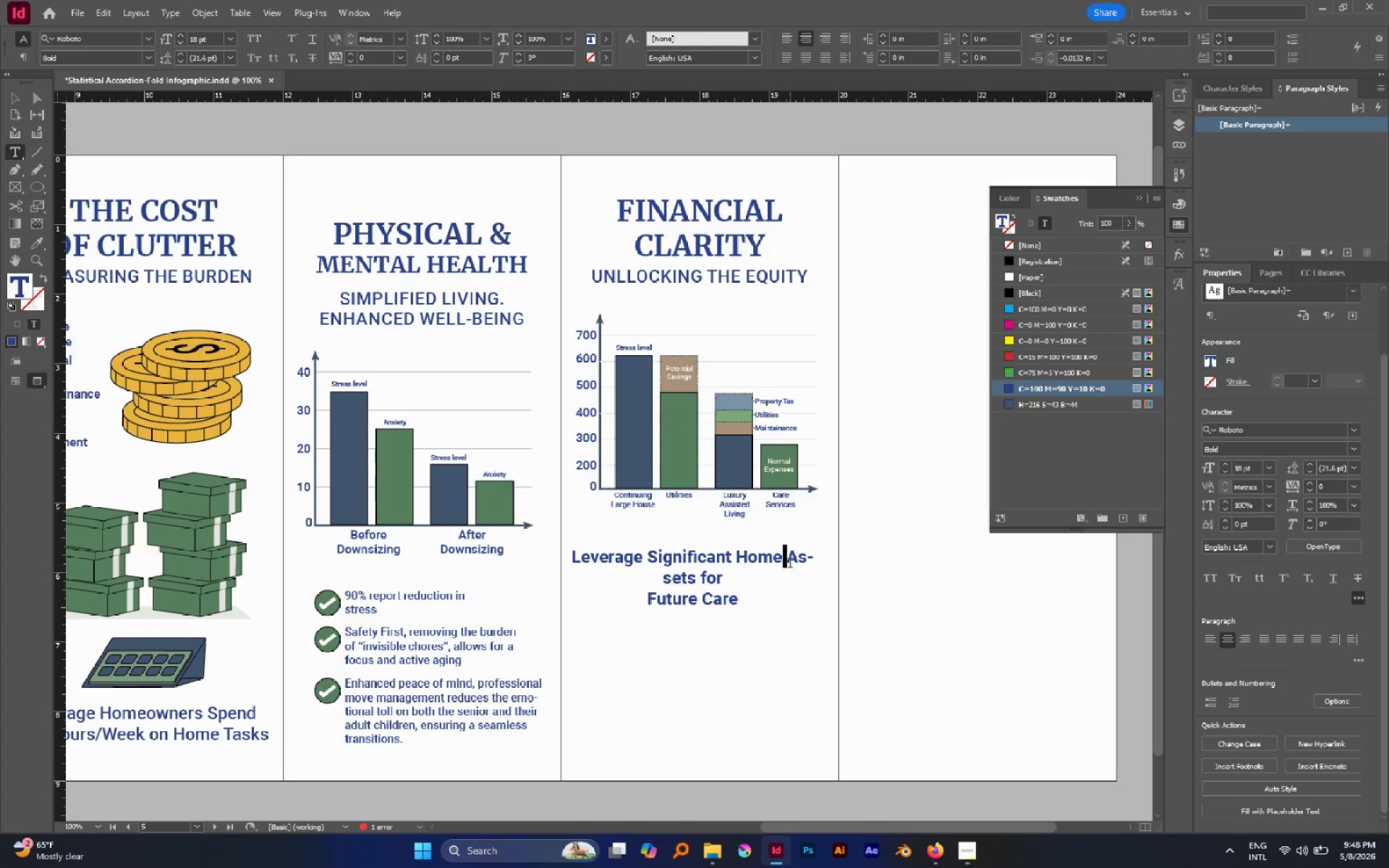 
key(Enter)
 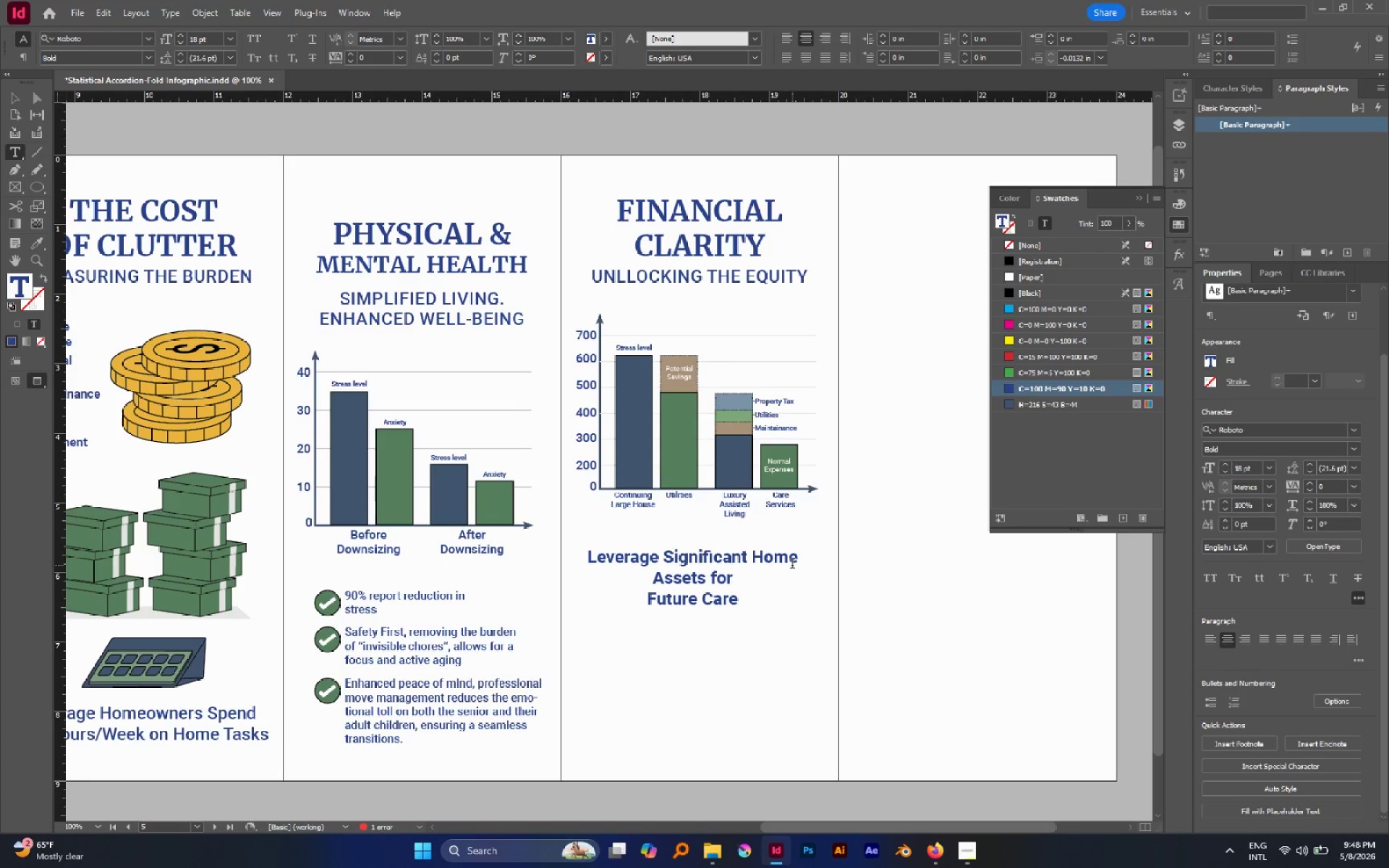 
key(ArrowDown)
 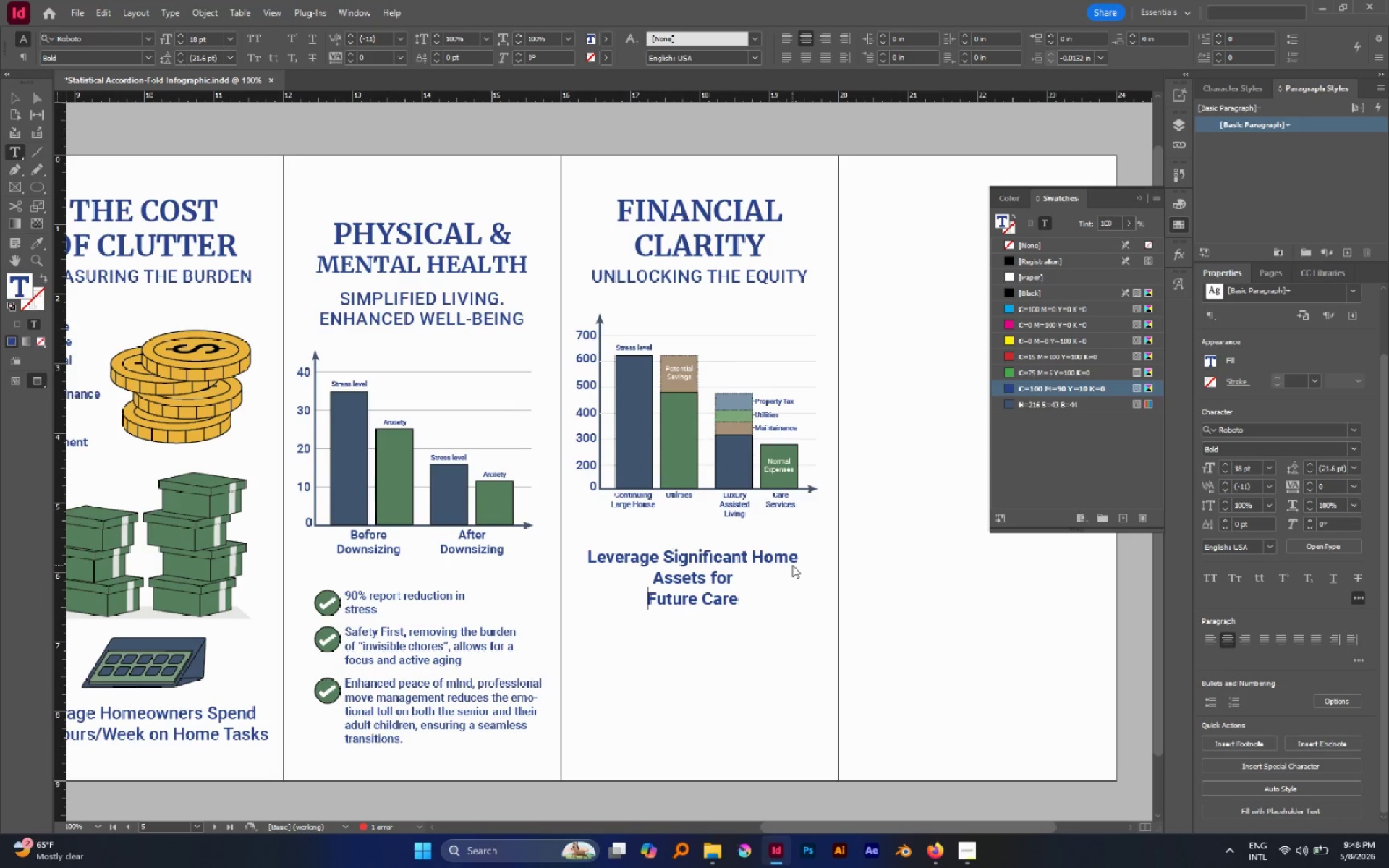 
key(ArrowLeft)
 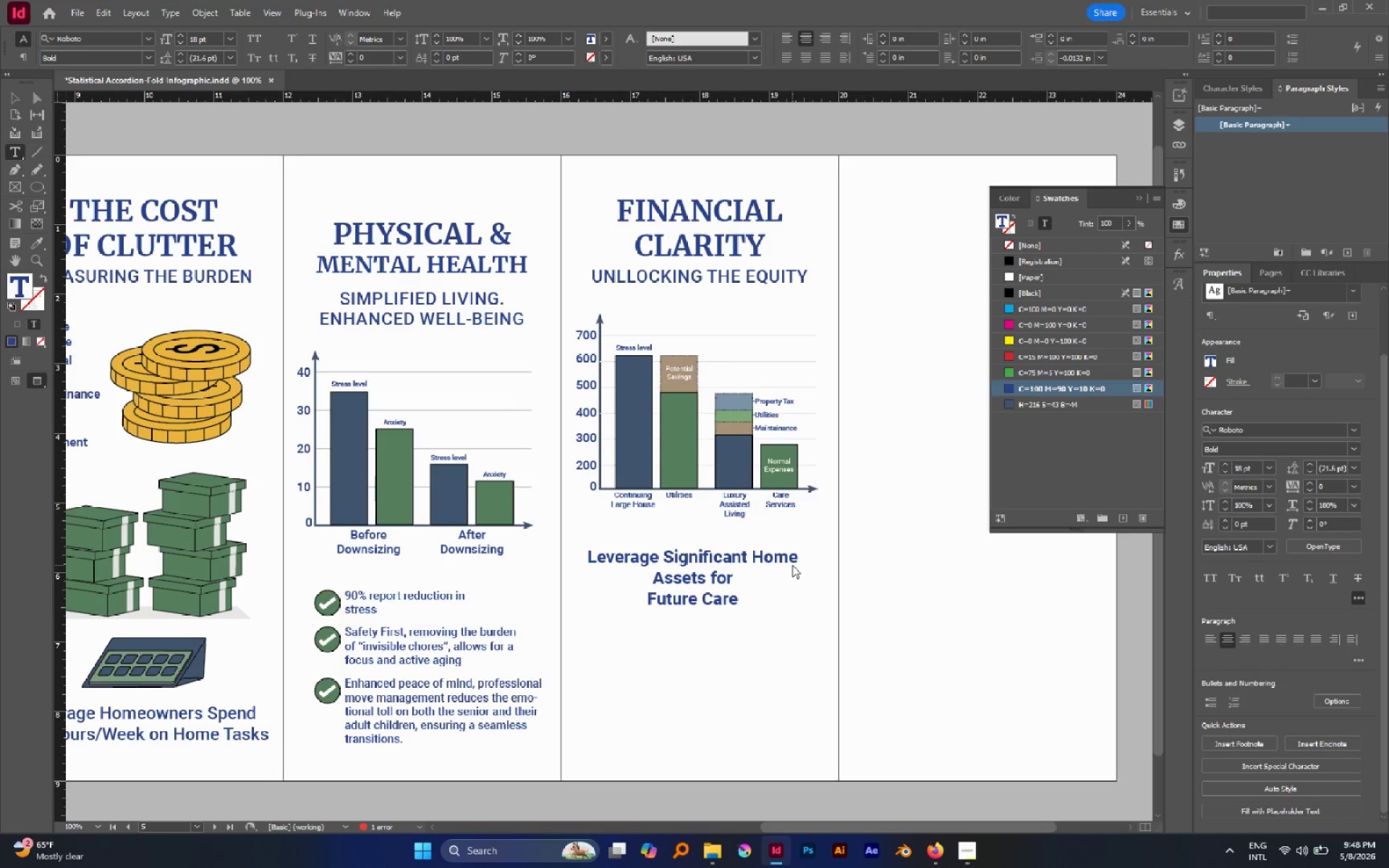 
key(Backspace)
 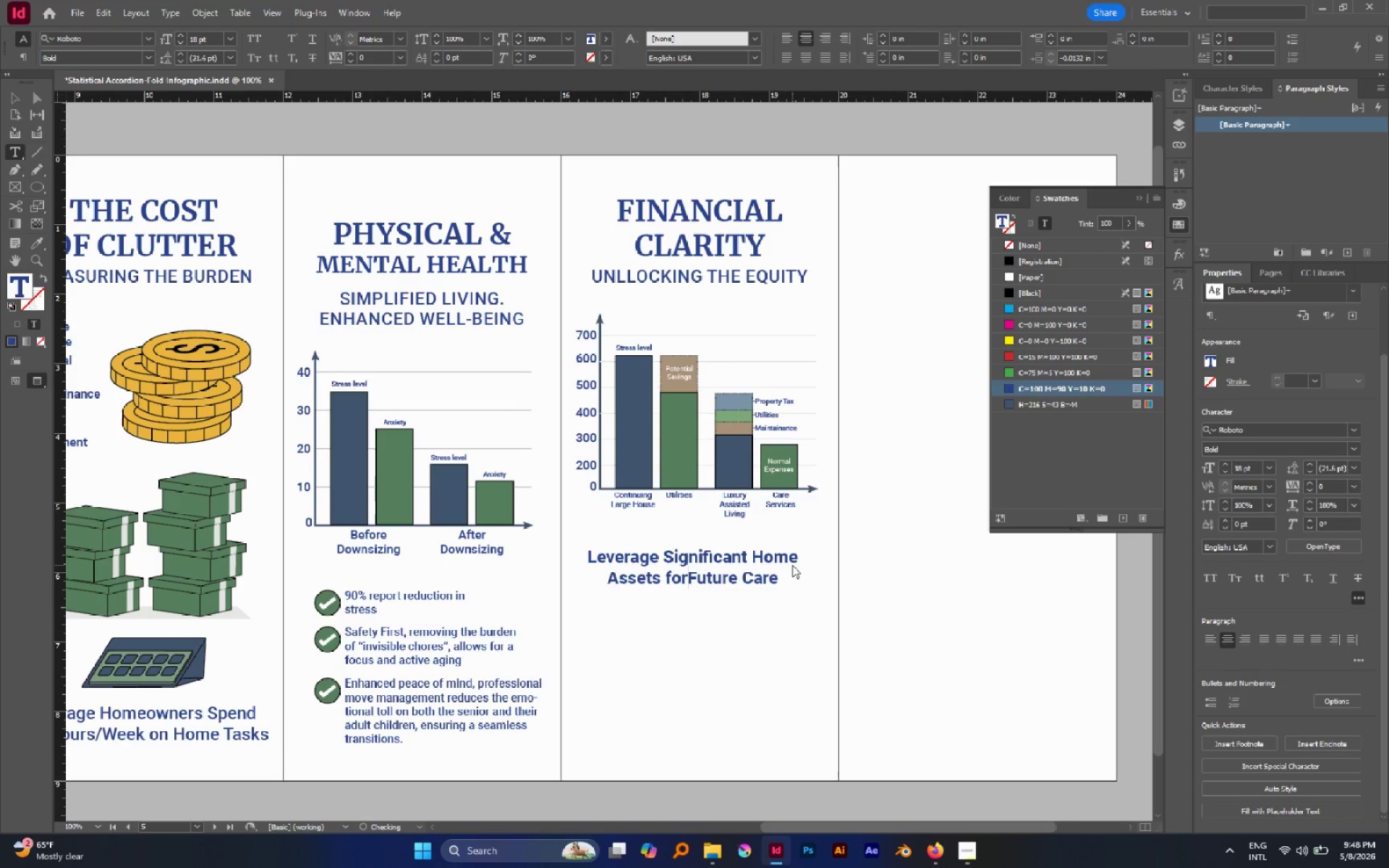 
key(Backspace)
 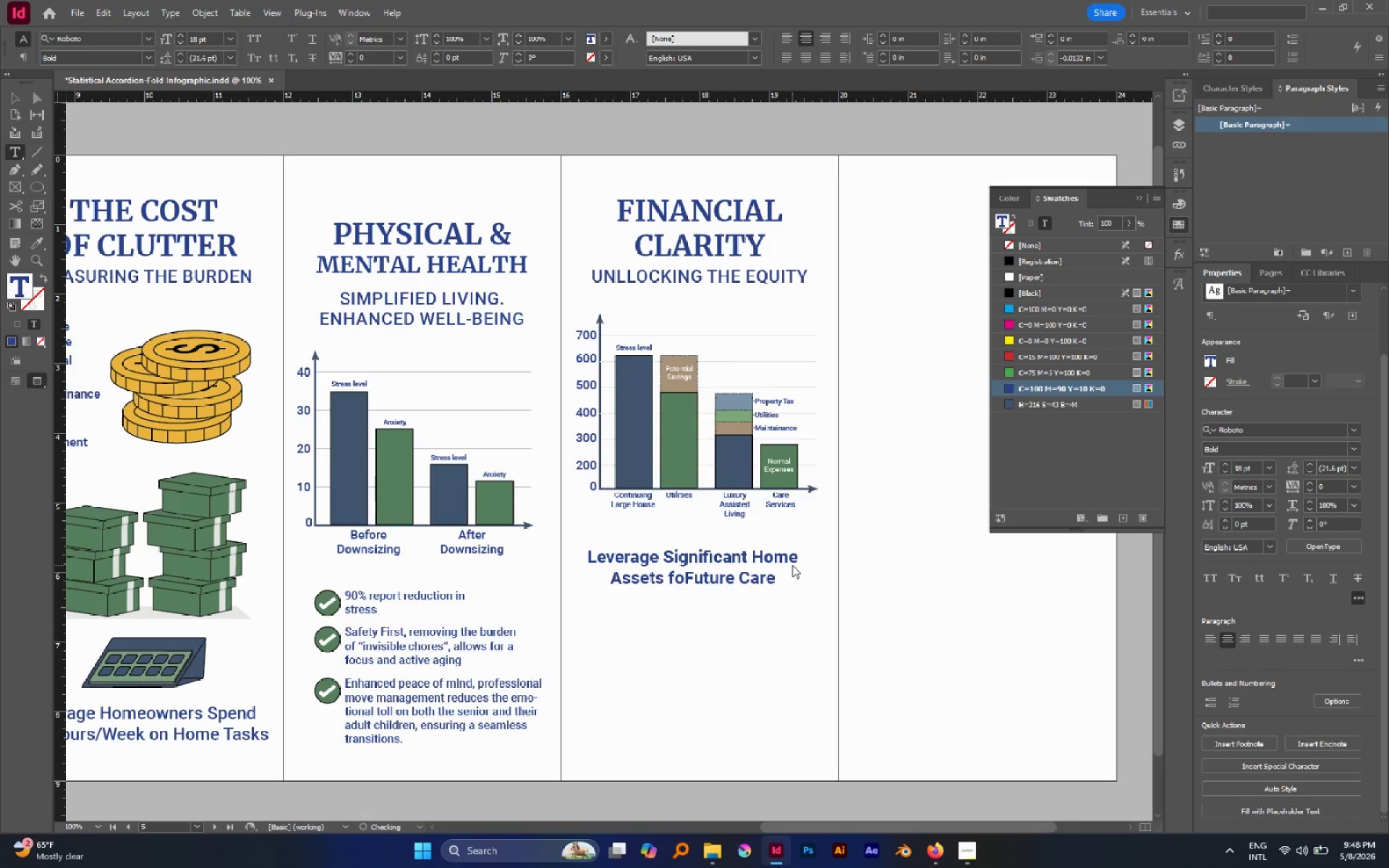 
key(Space)
 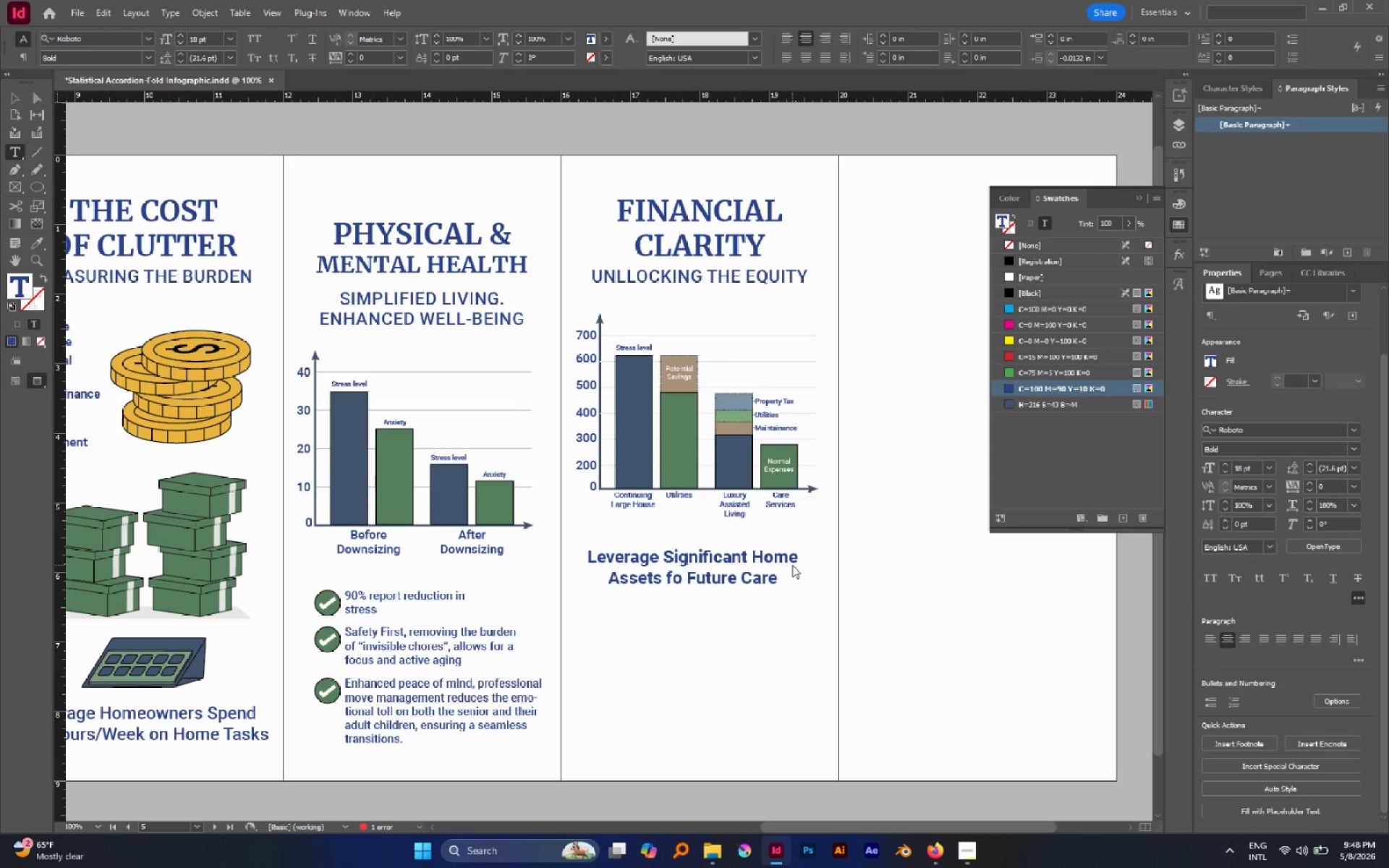 
key(ArrowLeft)
 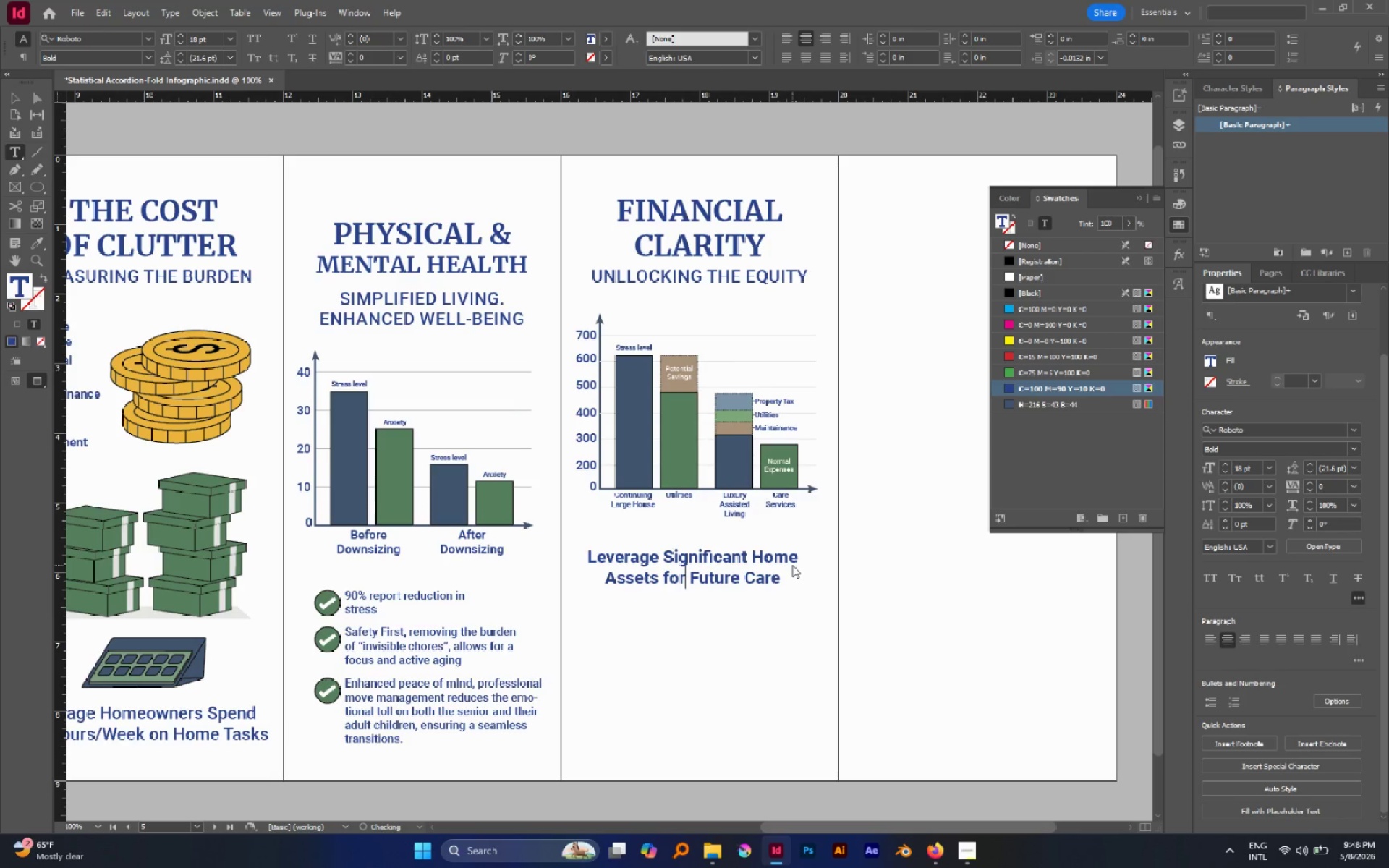 
key(R)
 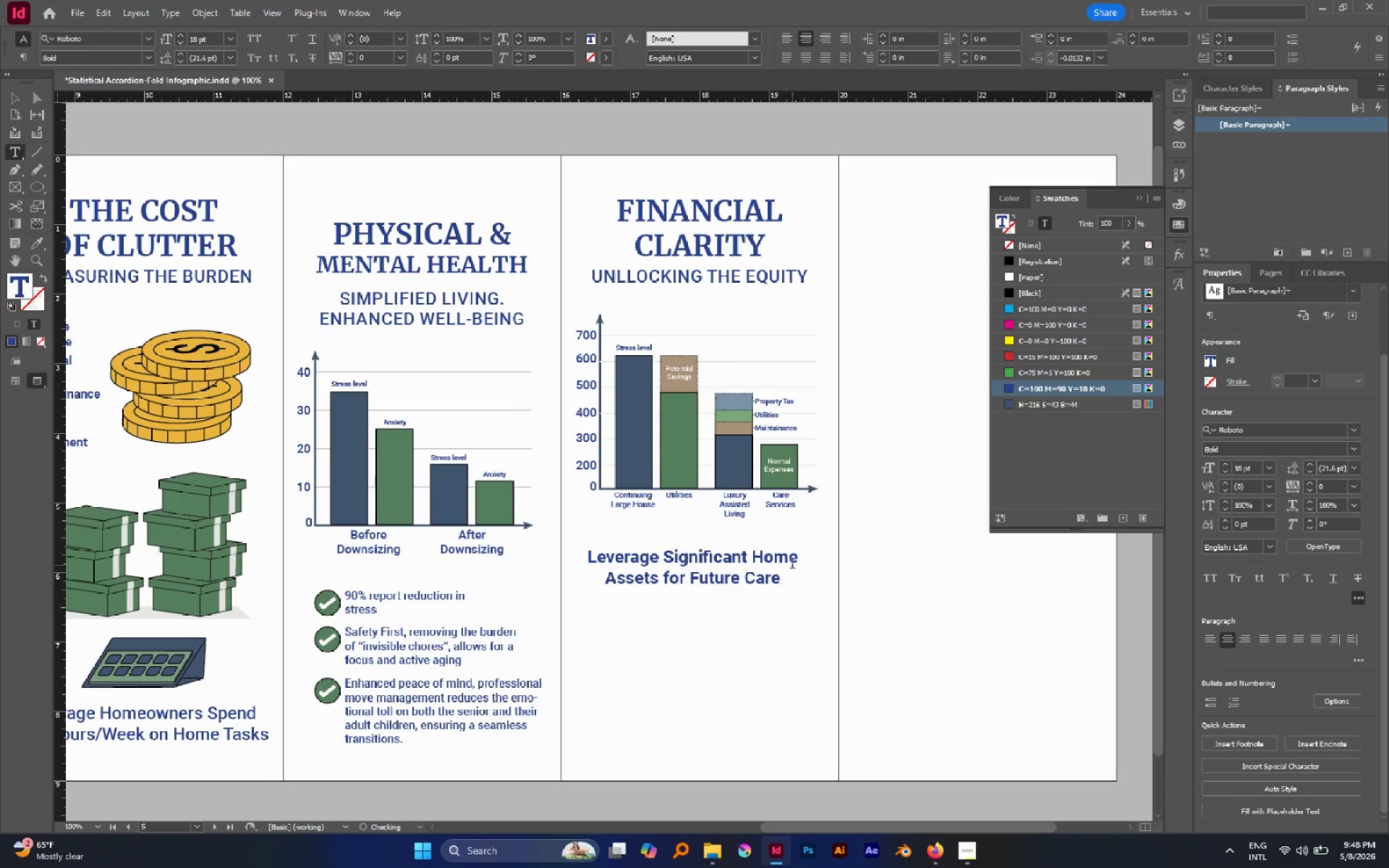 
key(Escape)
 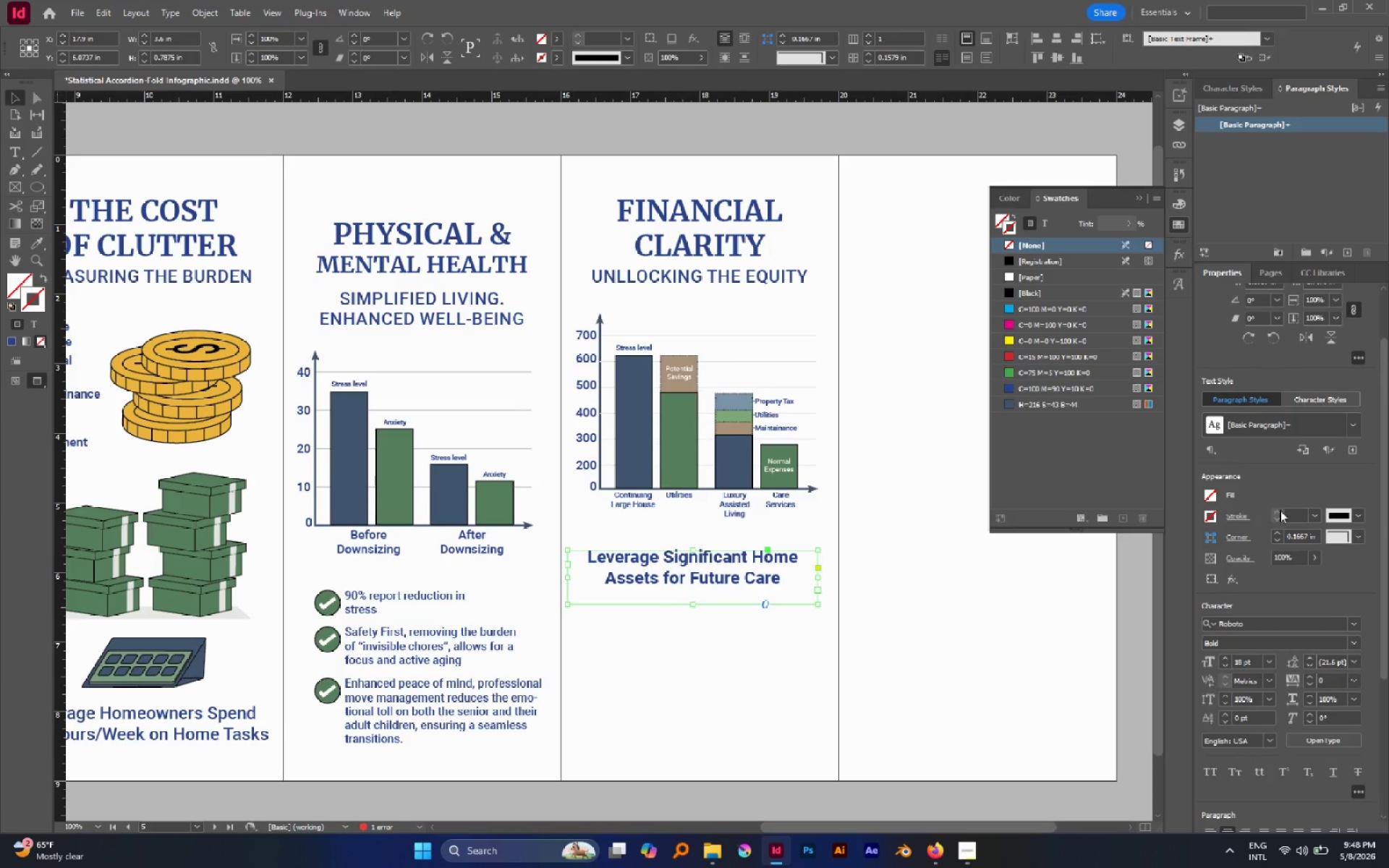 
scroll: coordinate [1371, 589], scroll_direction: down, amount: 1.0
 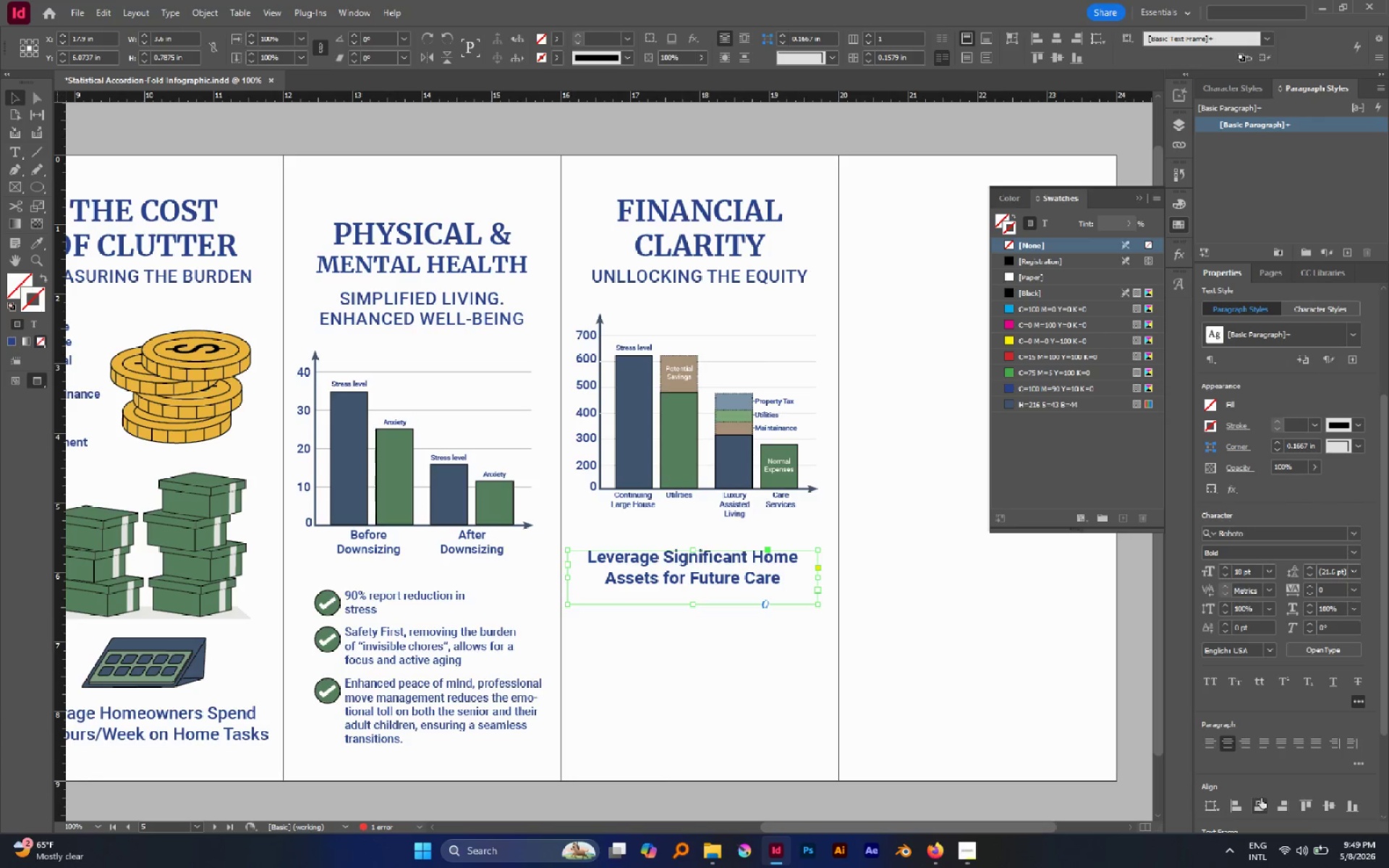 
left_click([1261, 798])
 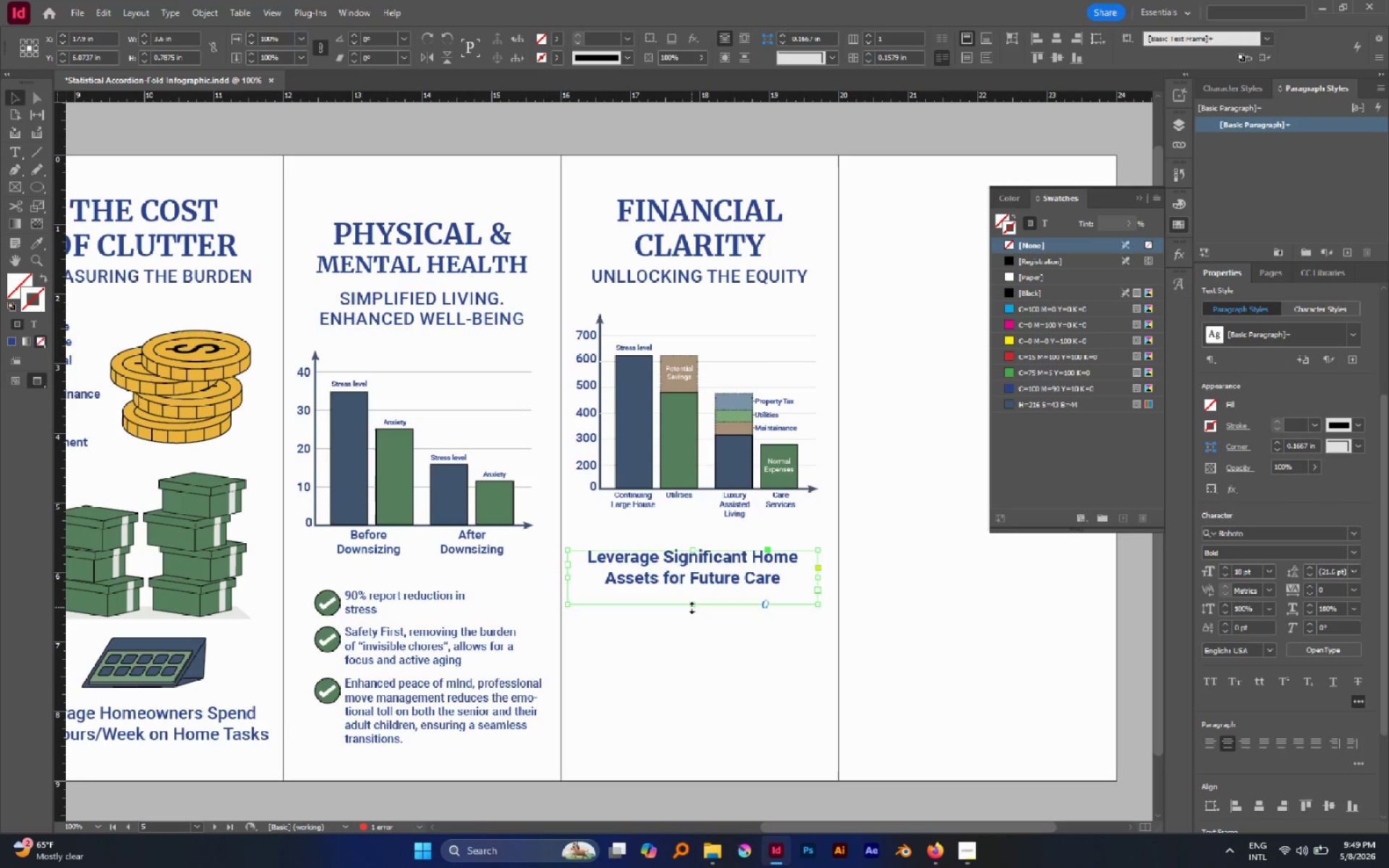 
double_click([692, 608])
 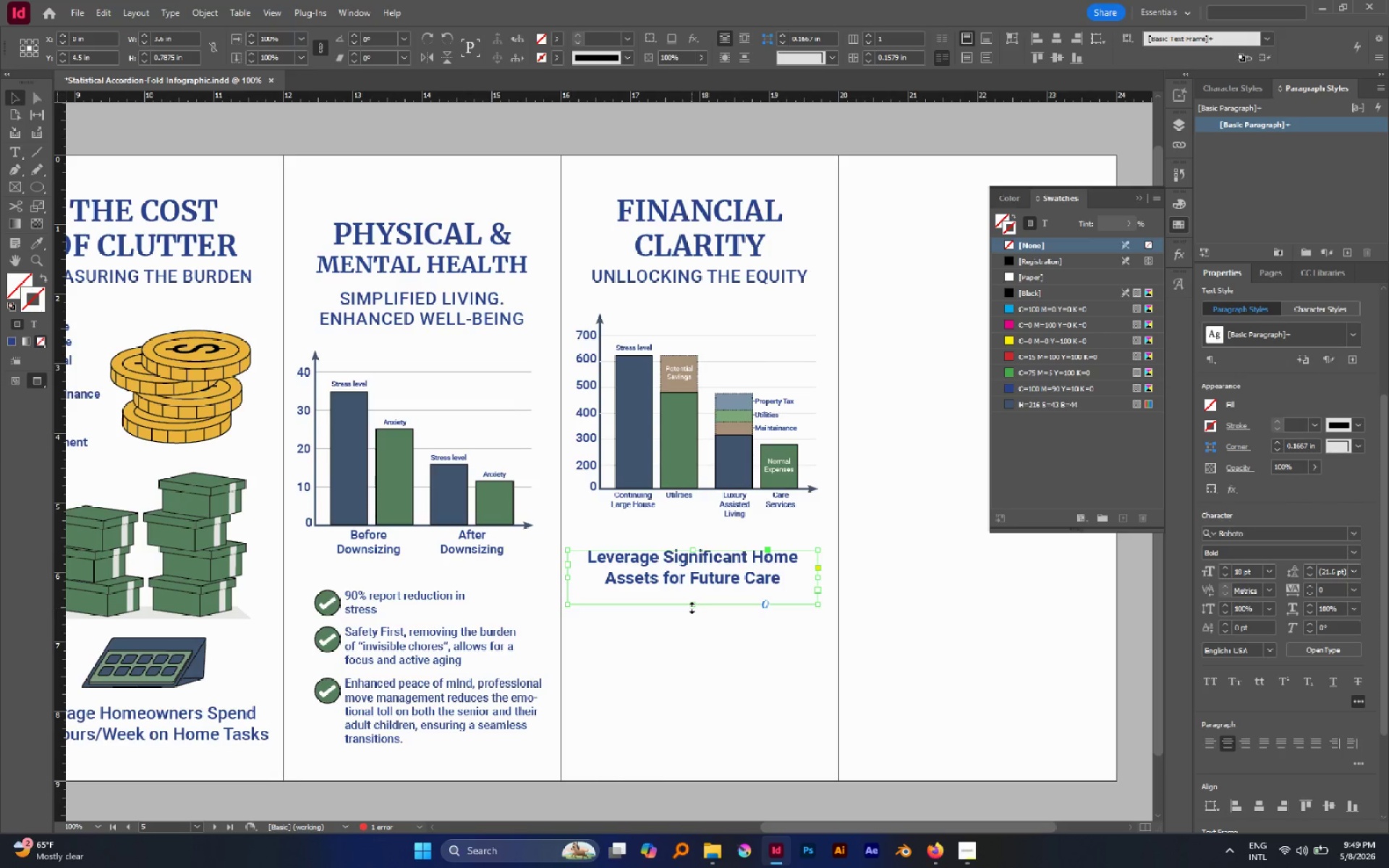 
double_click([692, 608])
 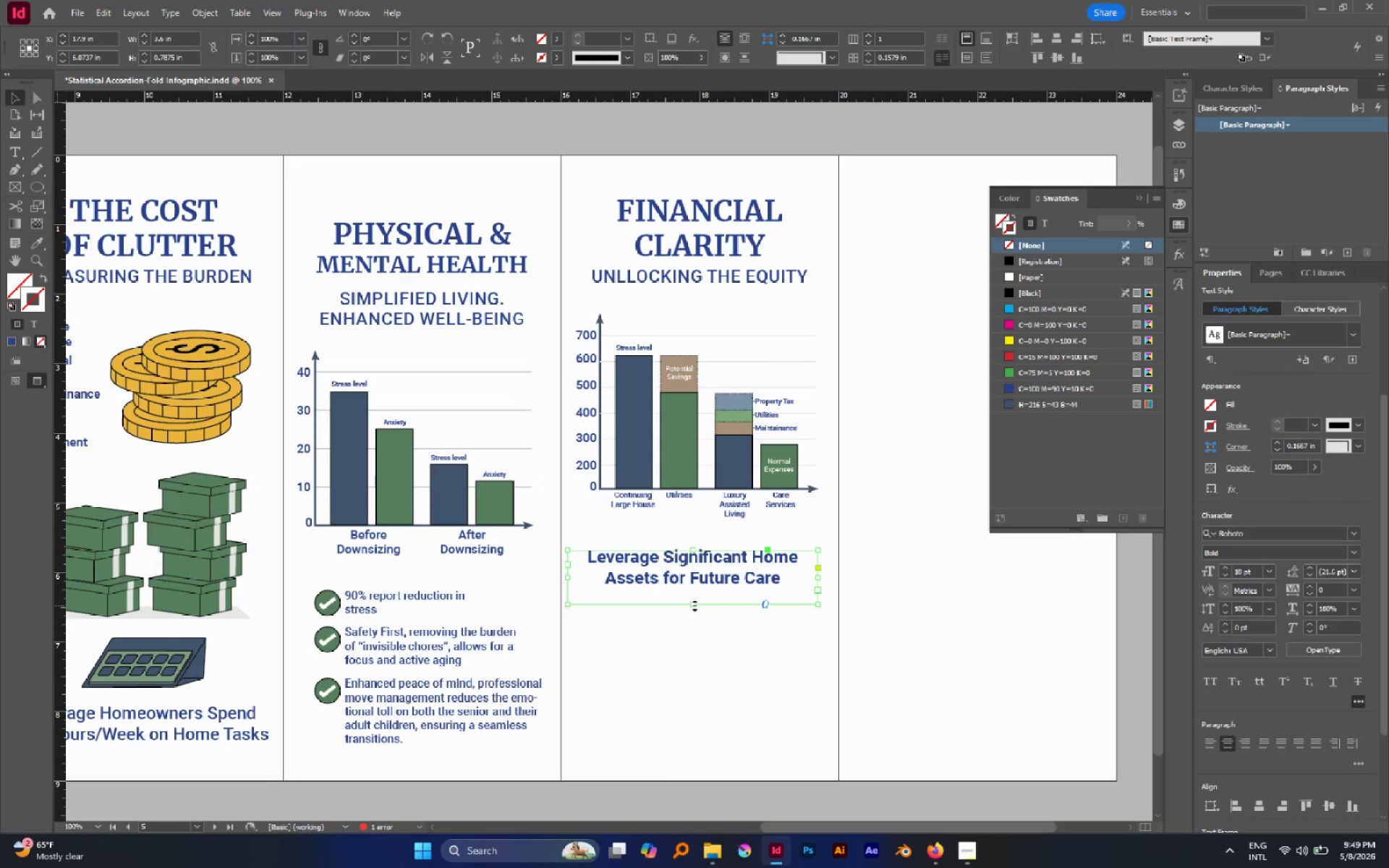 
double_click([694, 605])
 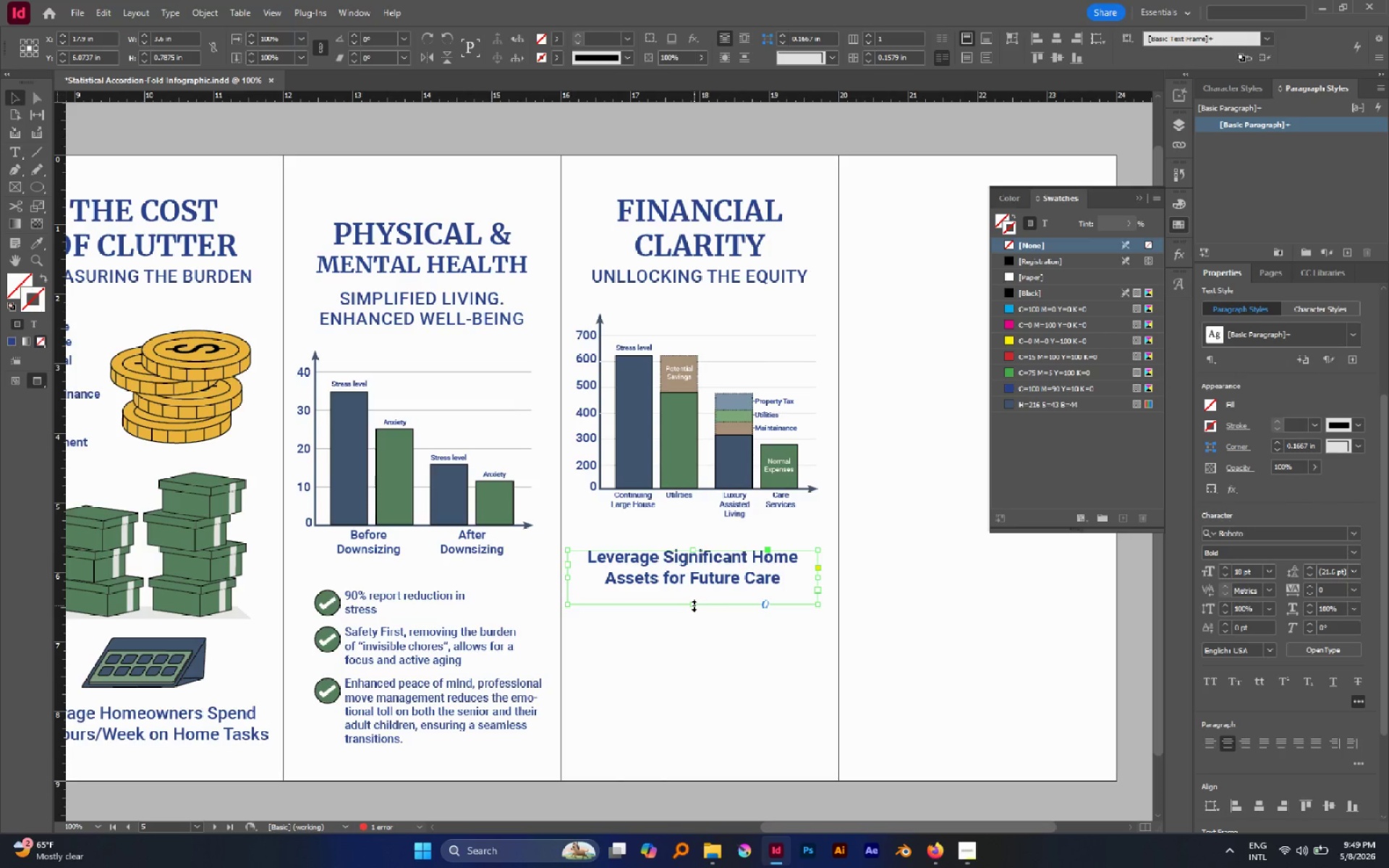 
triple_click([694, 605])
 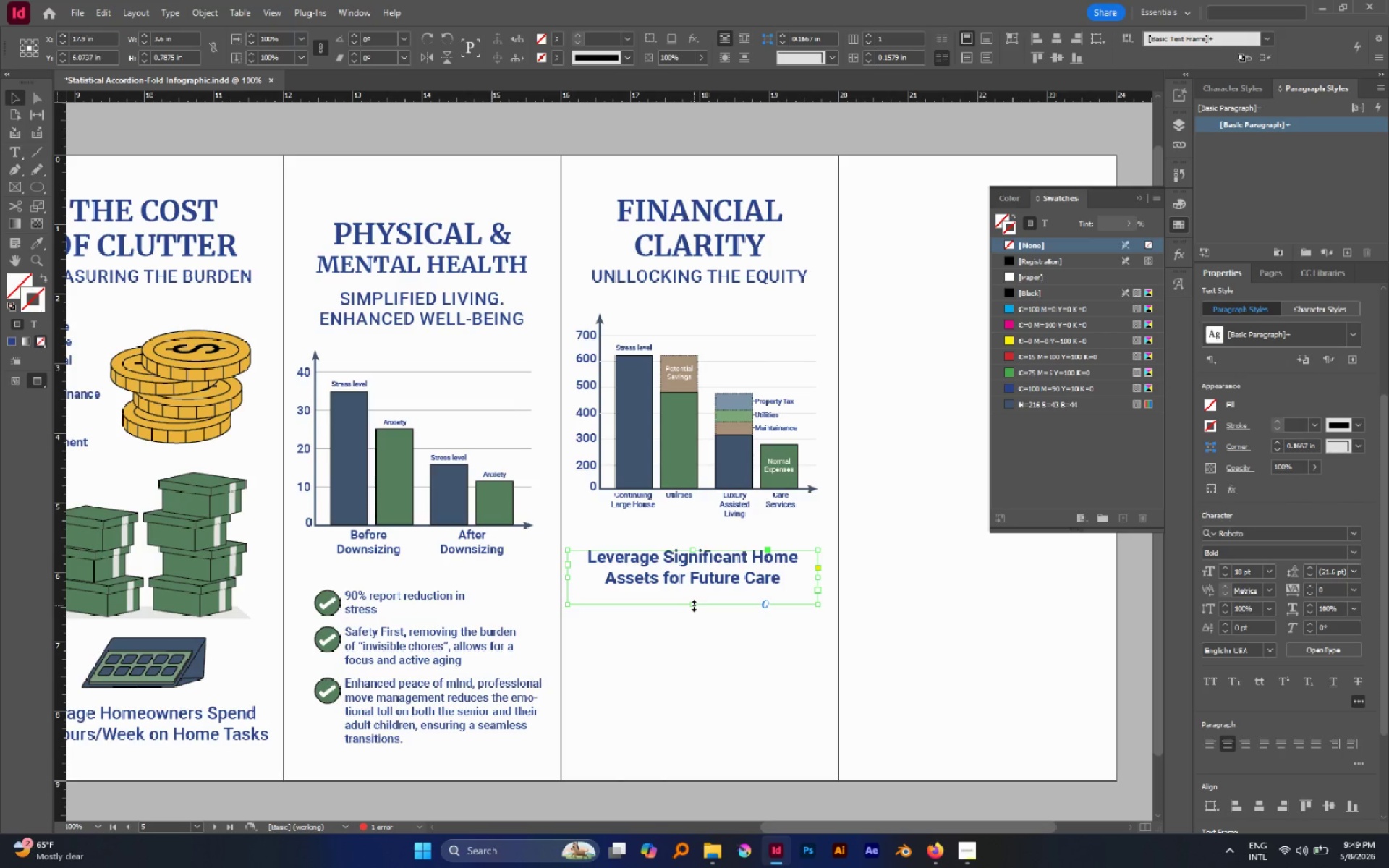 
triple_click([694, 605])
 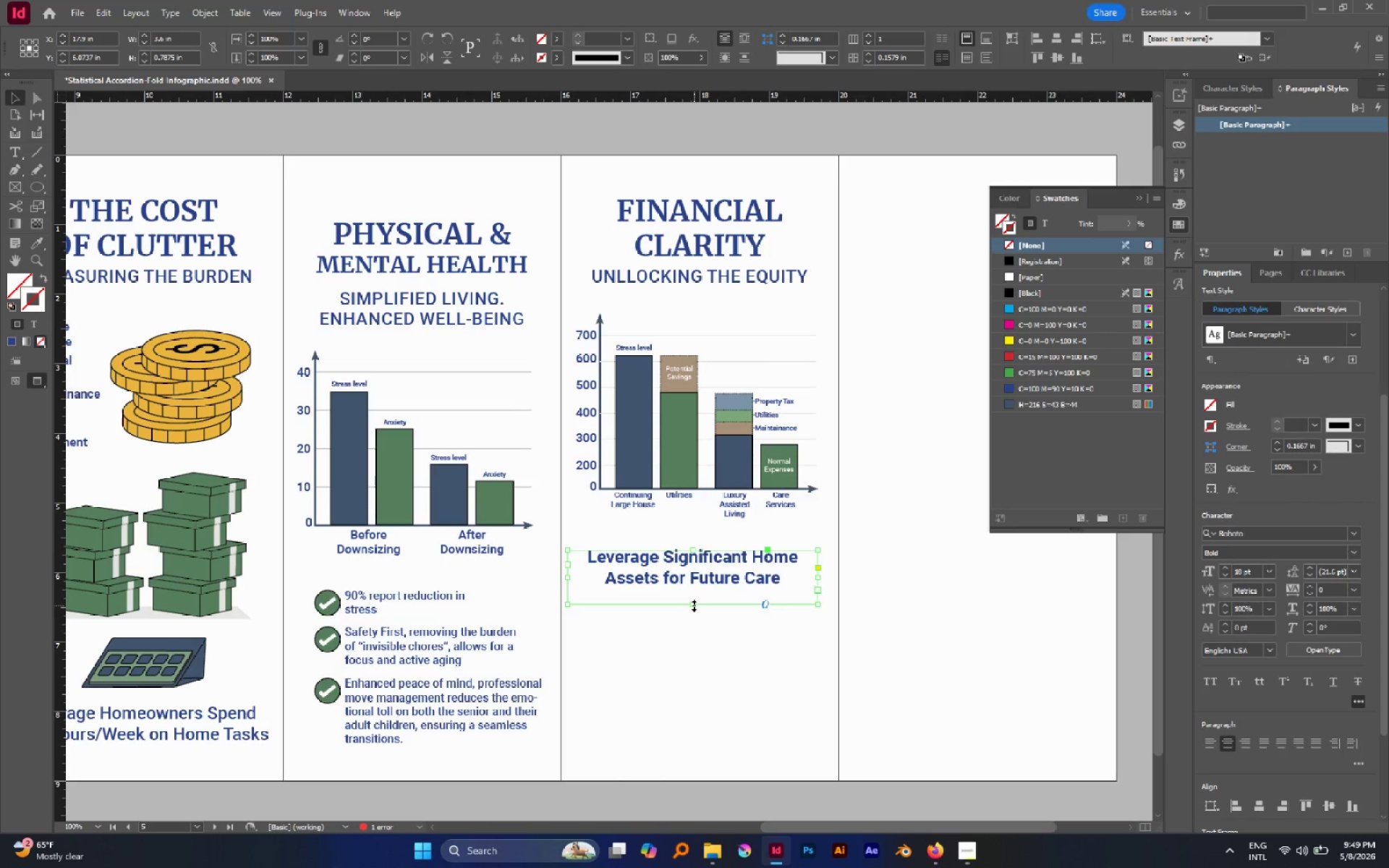 
left_click_drag(start_coordinate=[694, 605], to_coordinate=[693, 591])
 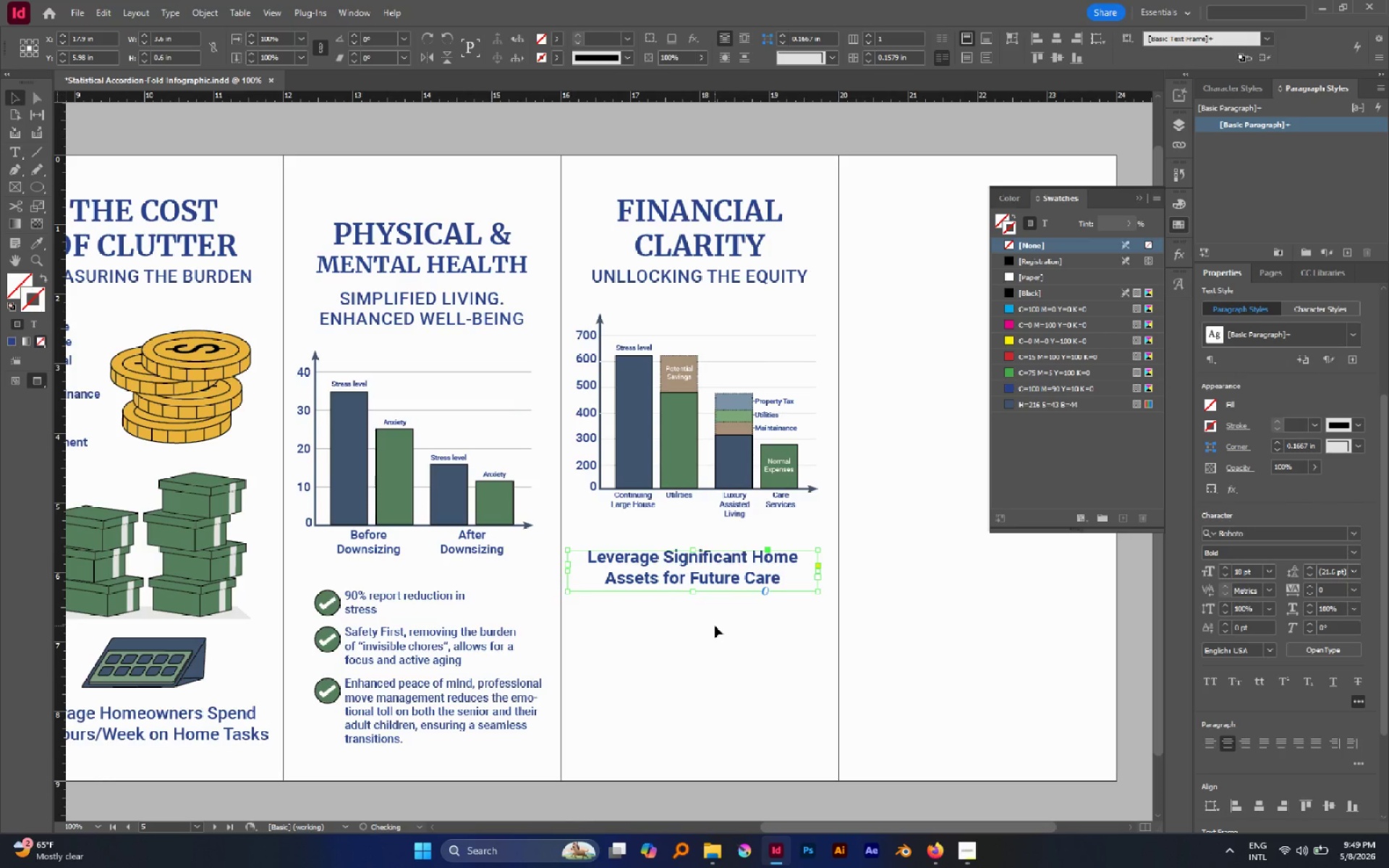 
left_click([715, 626])
 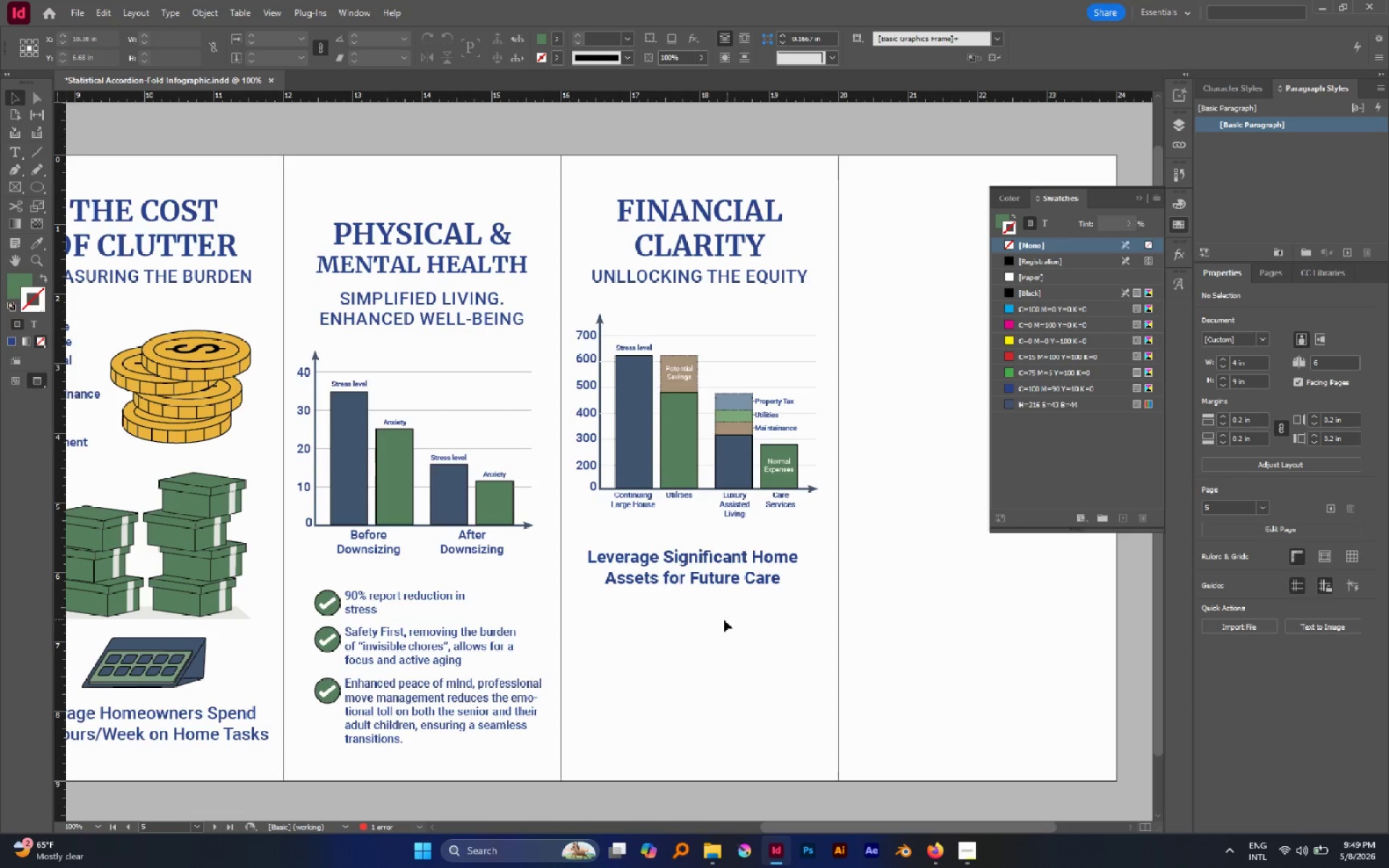 
wait(5.95)
 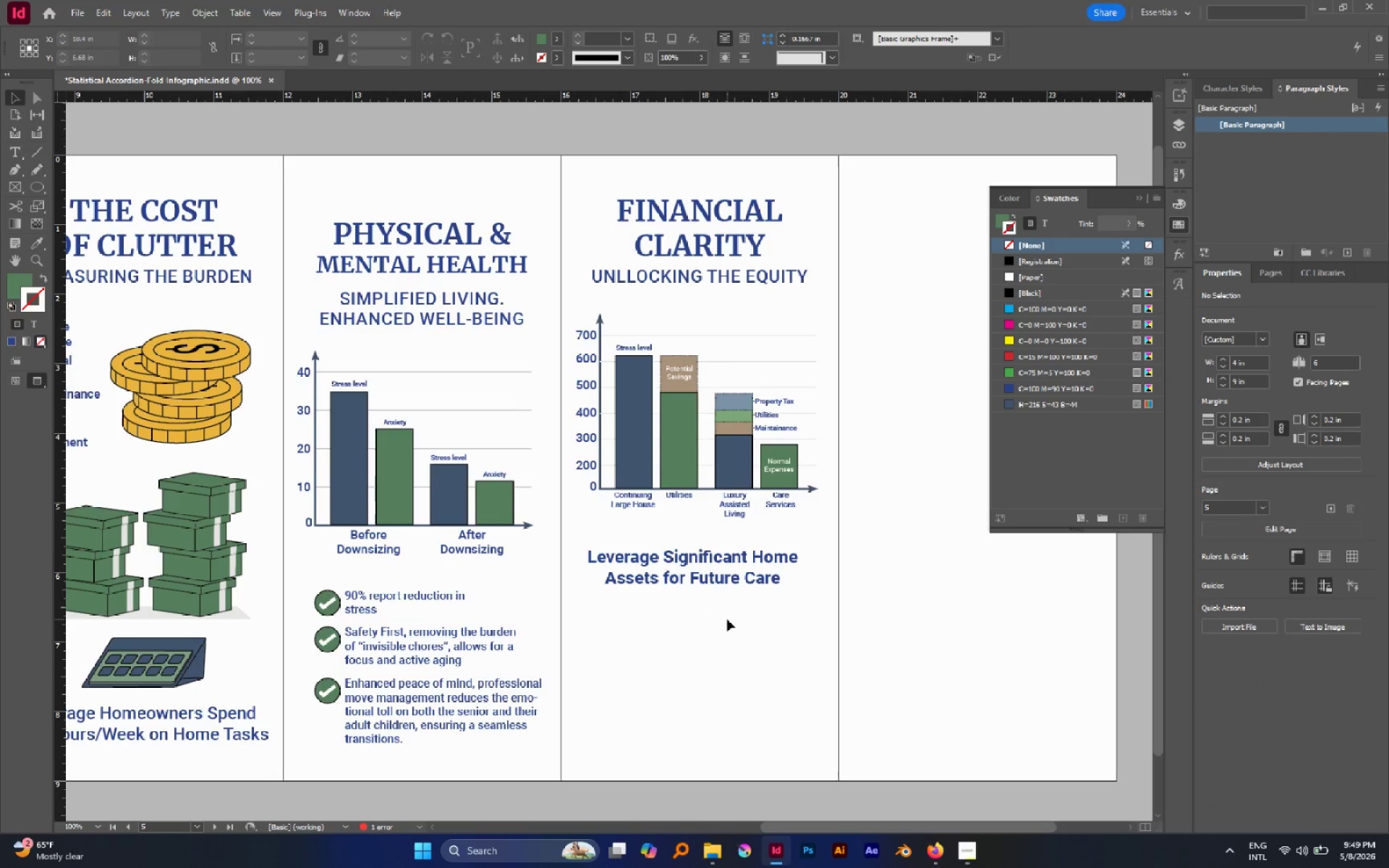 
hold_key(key=AltLeft, duration=0.48)
 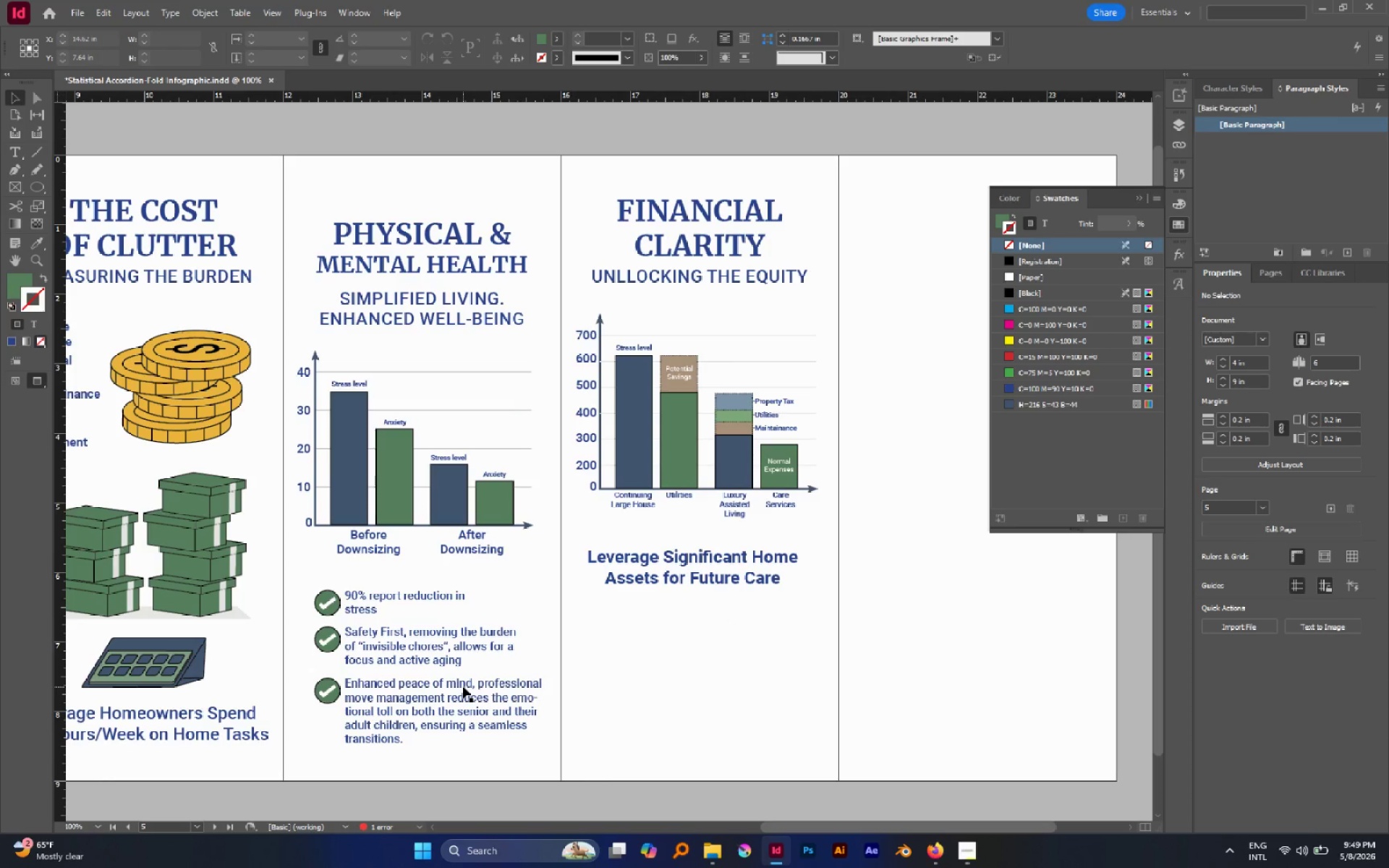 
double_click([463, 686])
 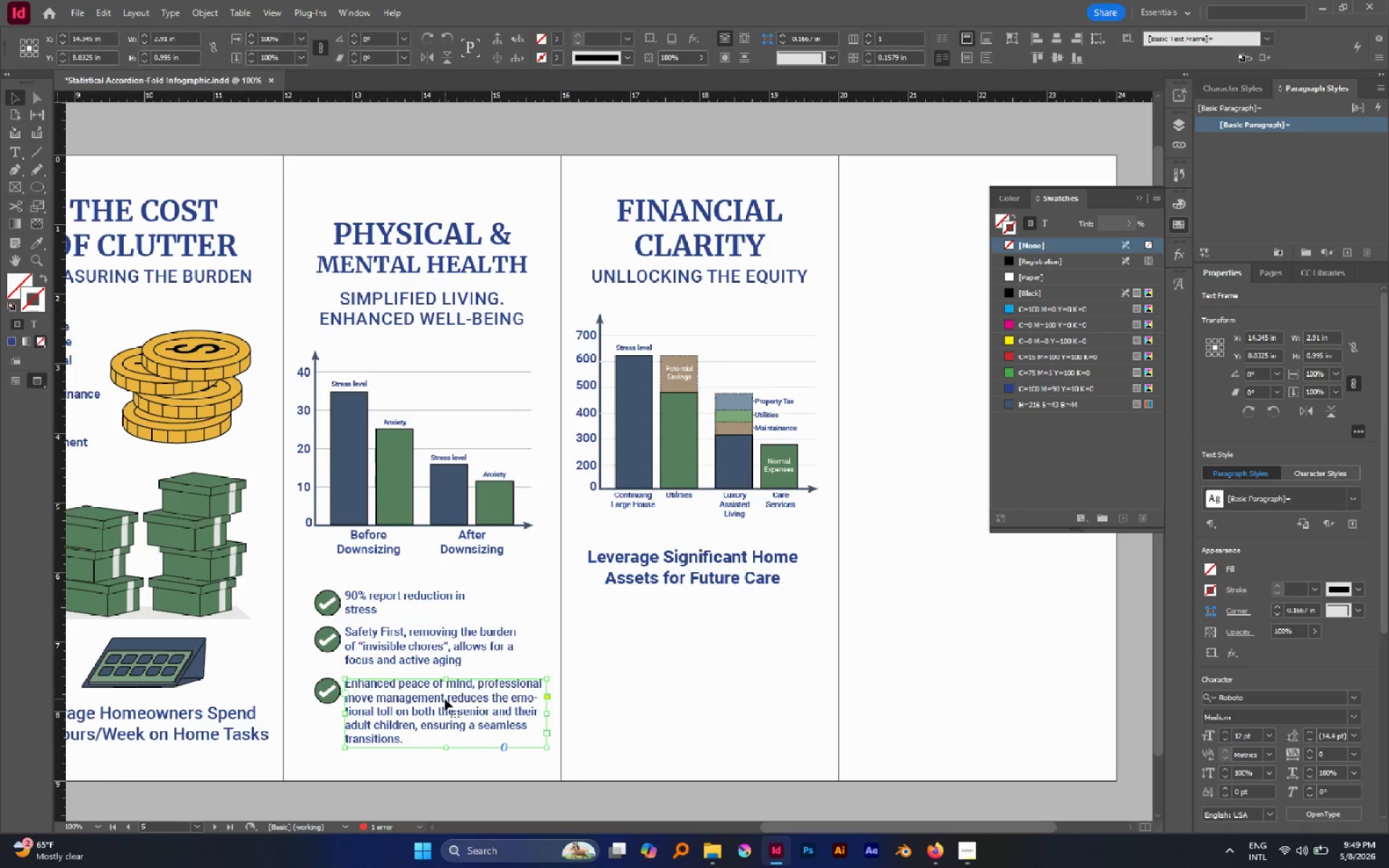 
hold_key(key=AltLeft, duration=1.23)
left_click_drag(start_coordinate=[445, 699], to_coordinate=[692, 624])
 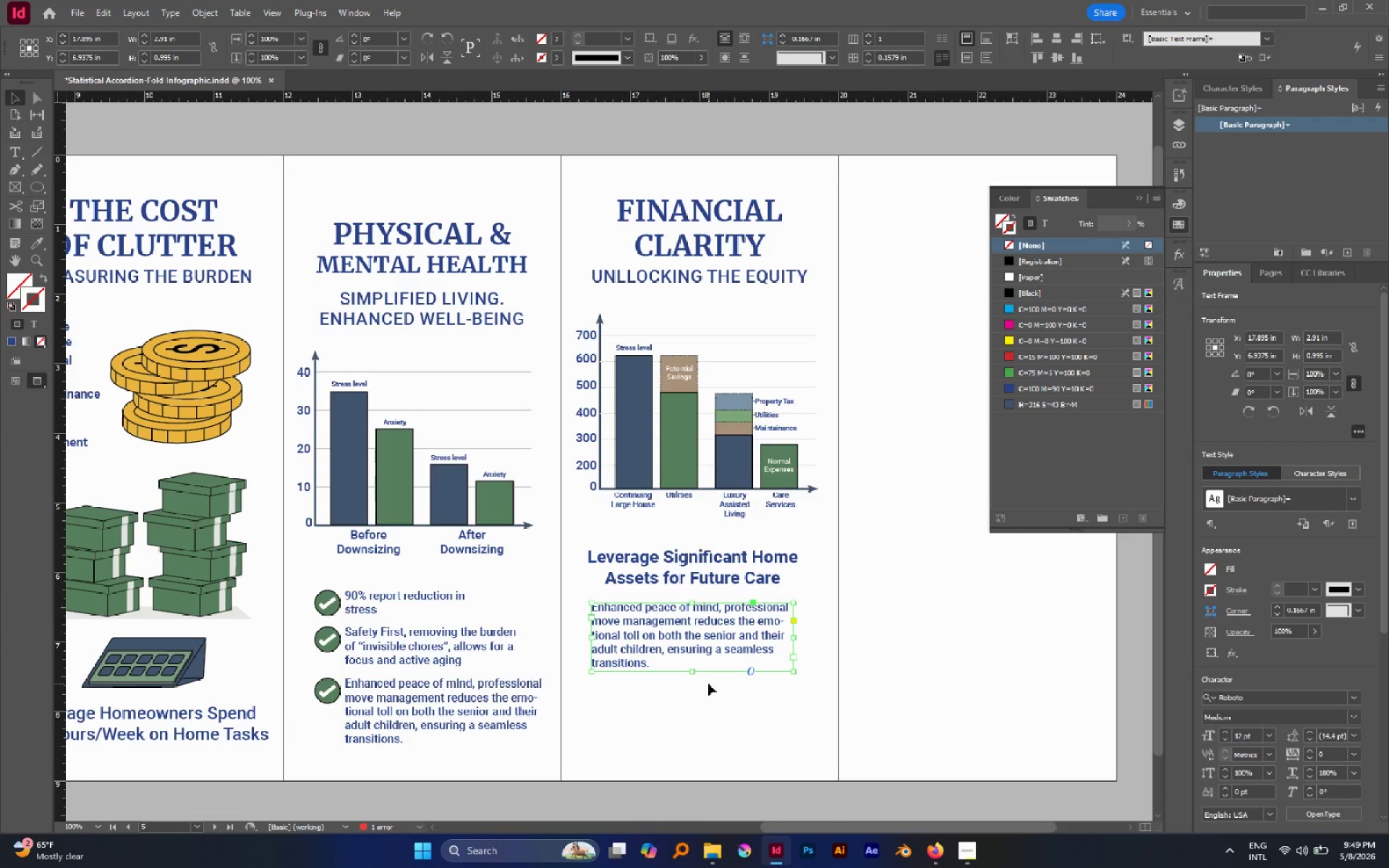 
wait(45.59)
 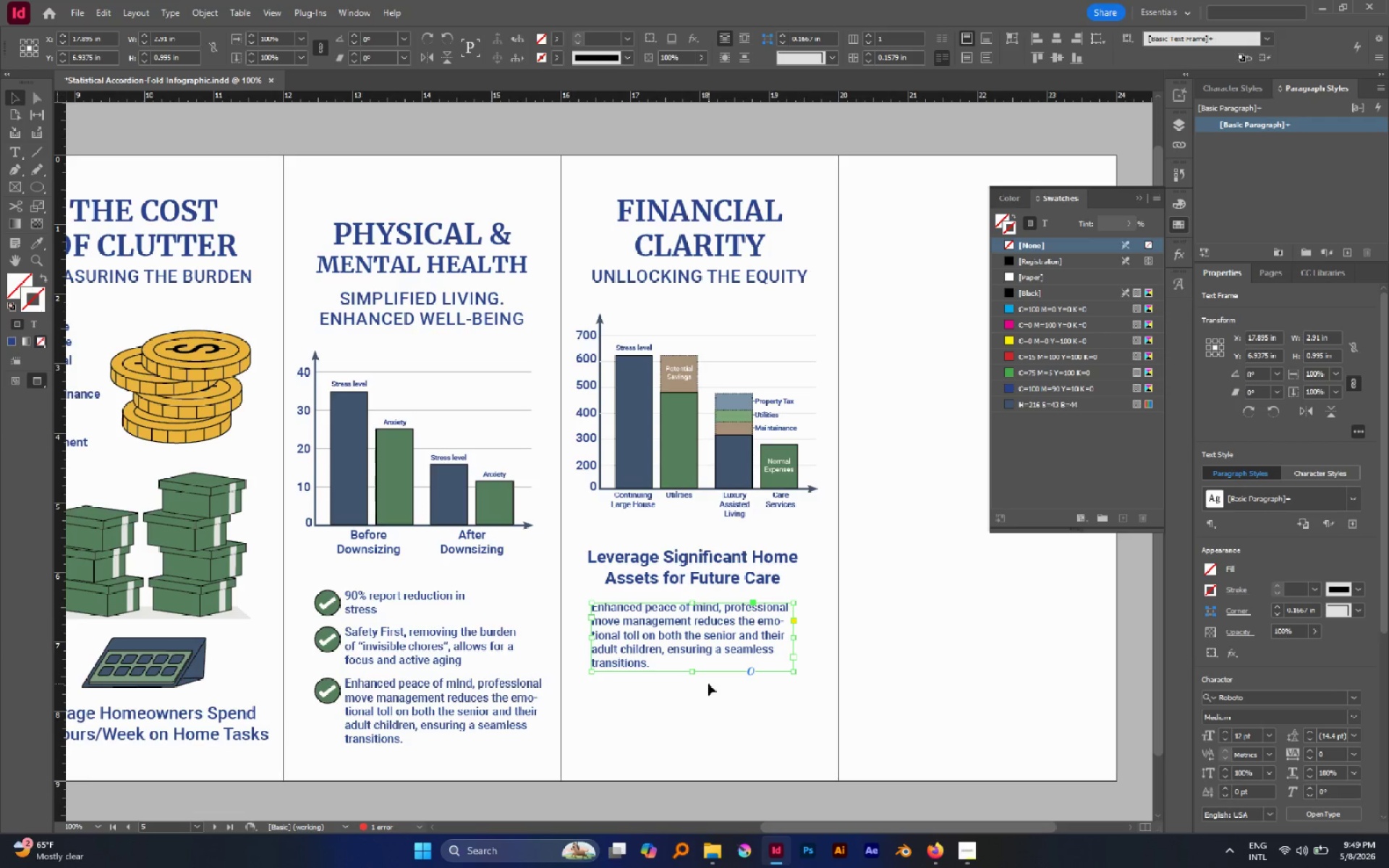 
double_click([642, 624])
 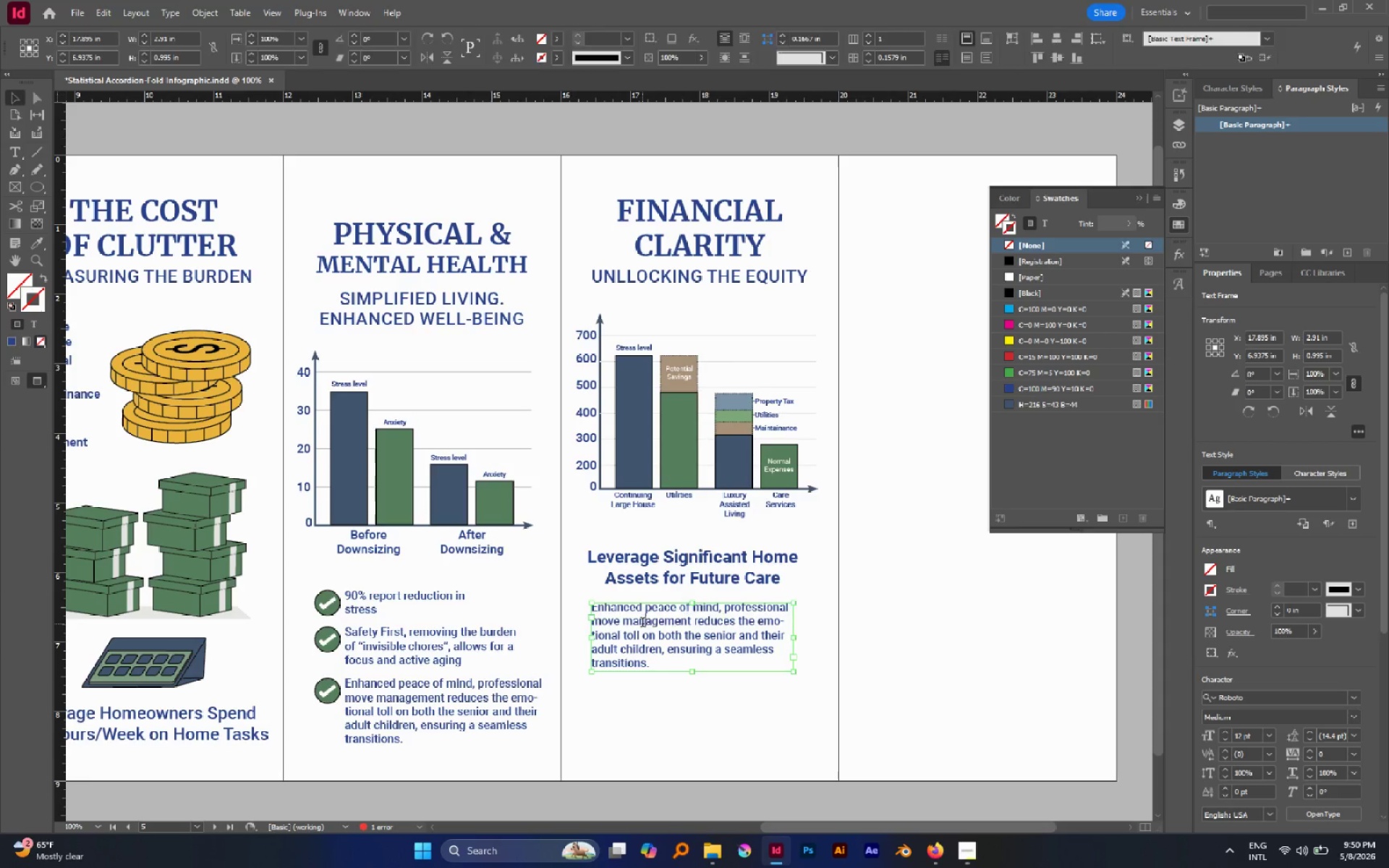 
triple_click([642, 624])
 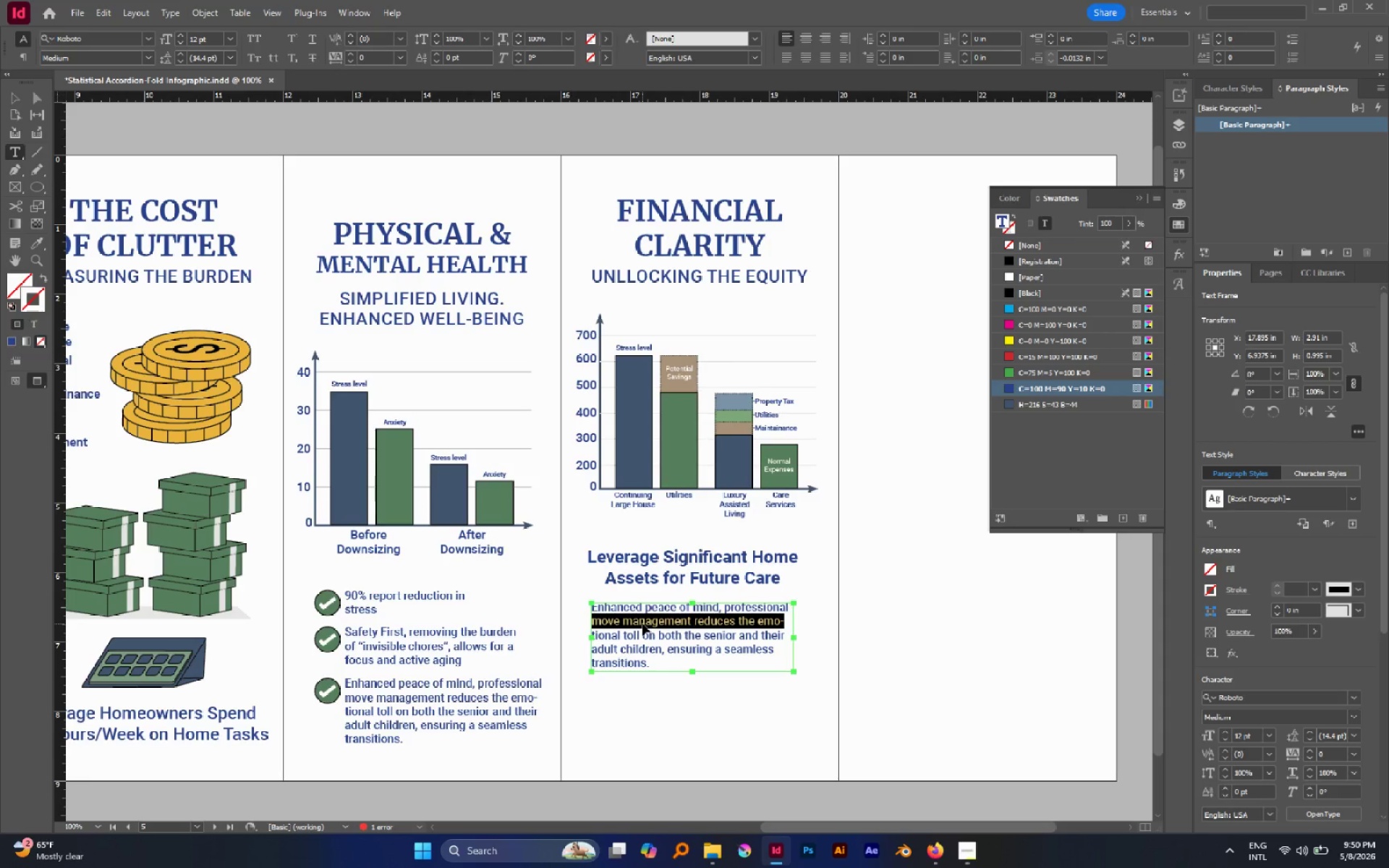 
key(Control+A)
 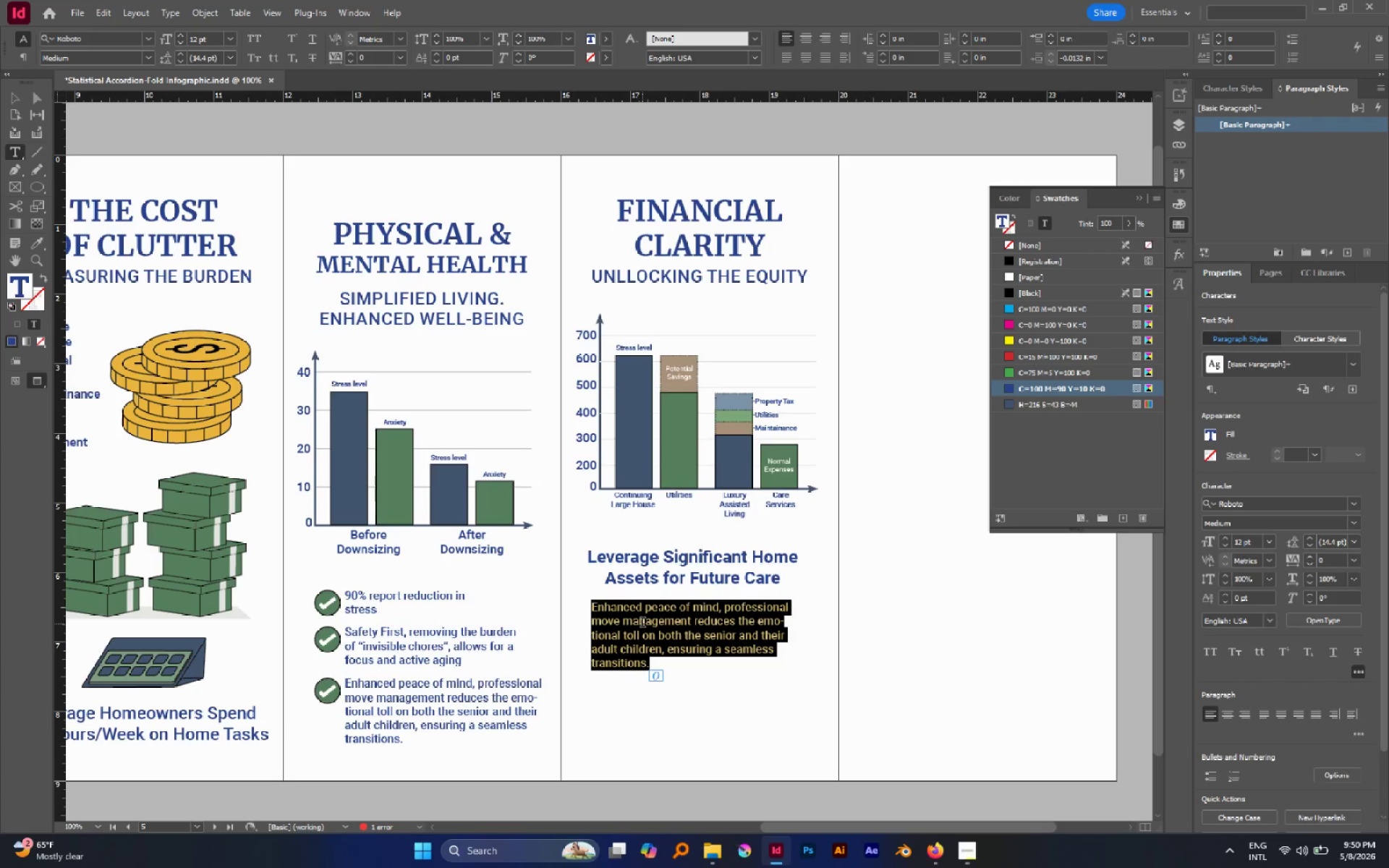 
wait(15.55)
 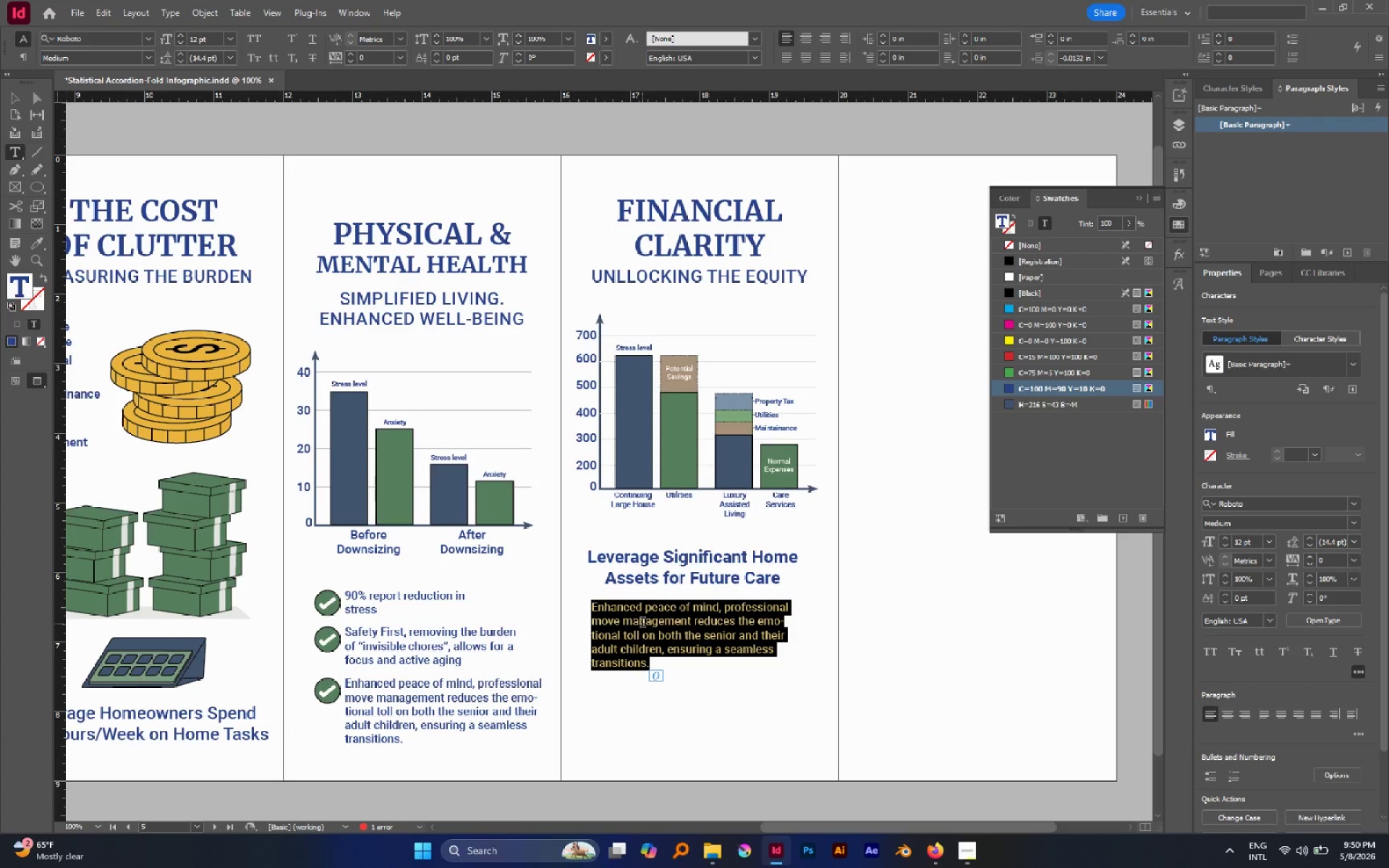 
left_click_drag(start_coordinate=[625, 278], to_coordinate=[634, 278])
 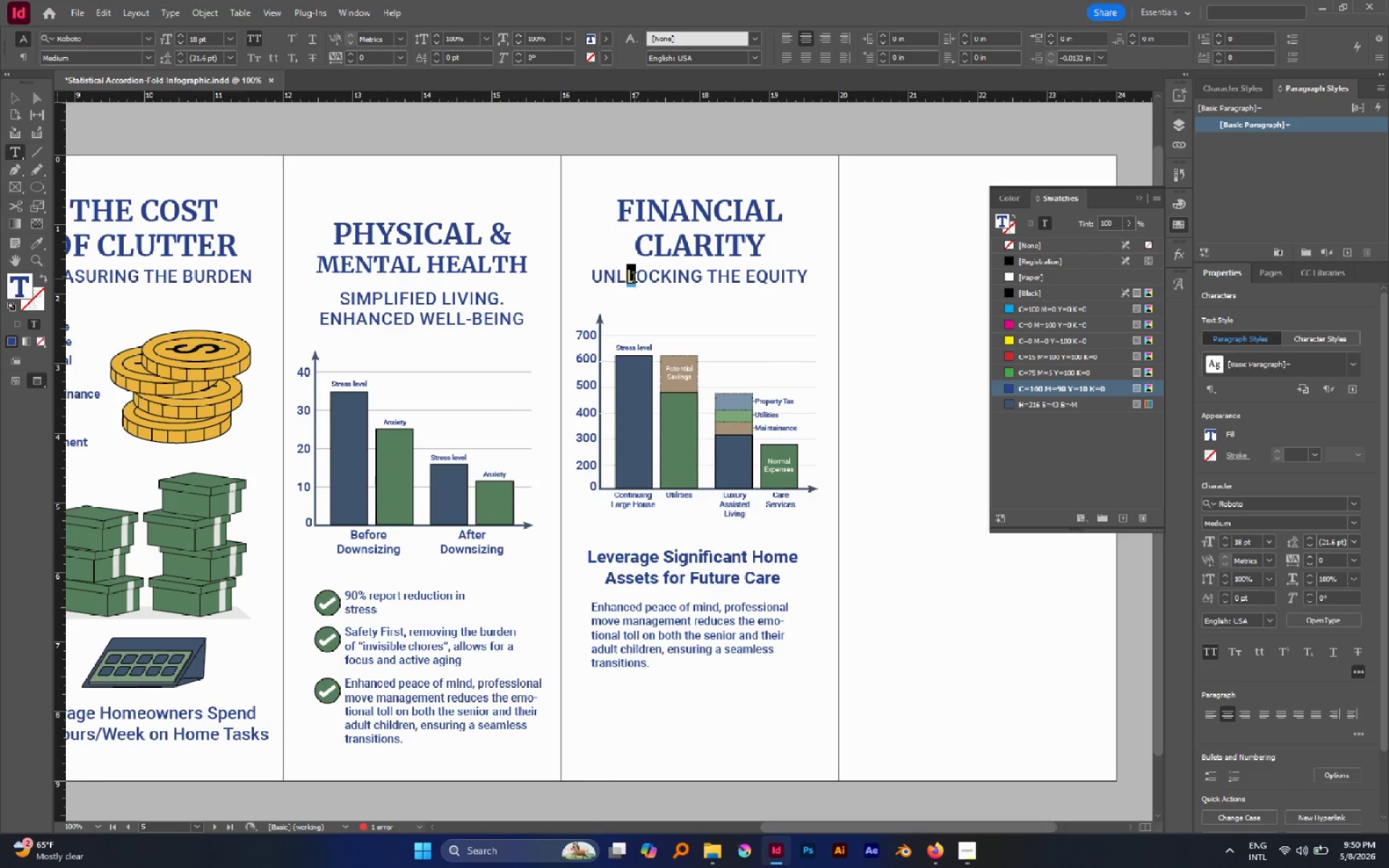 
key(Delete)
 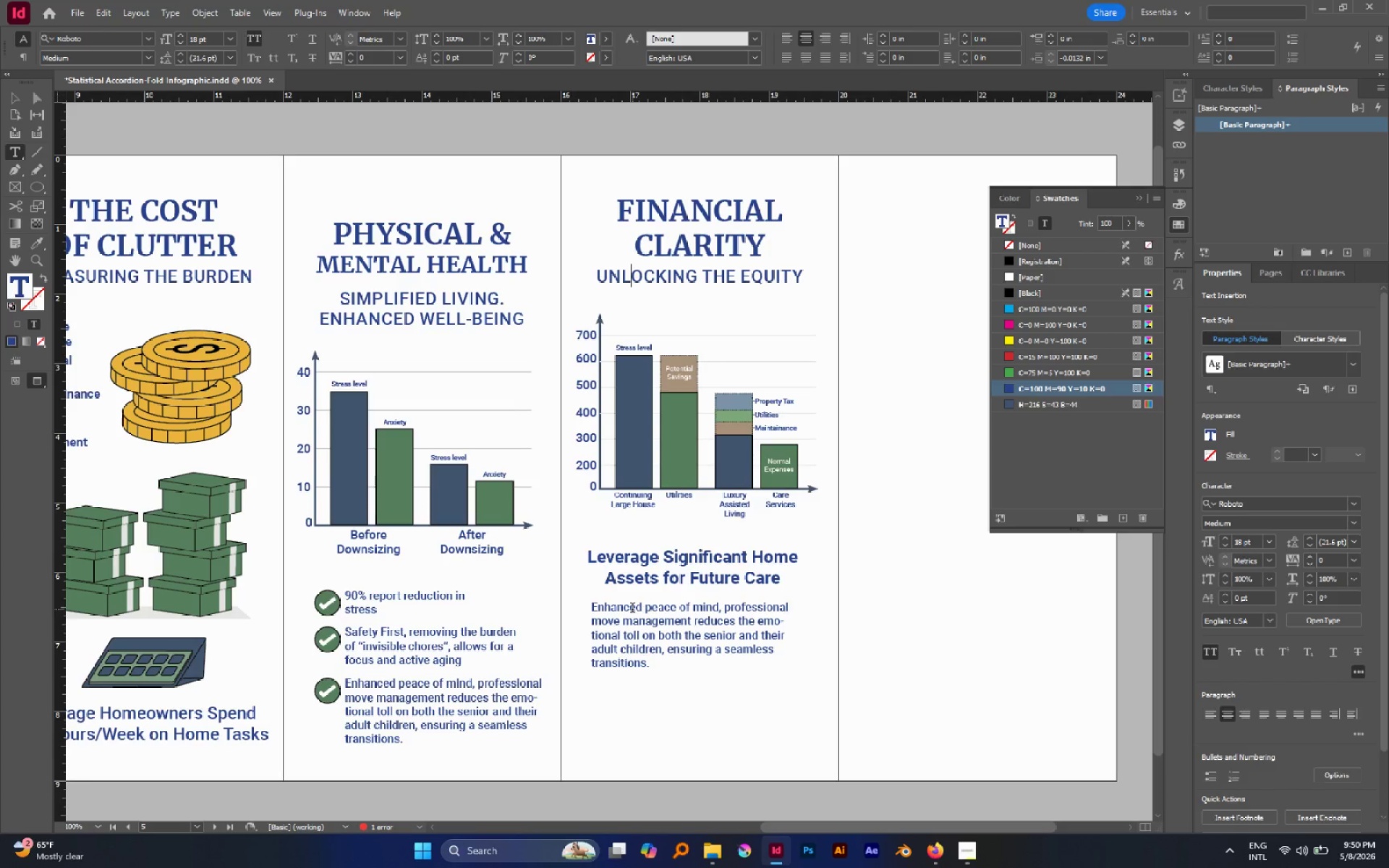 
wait(38.03)
 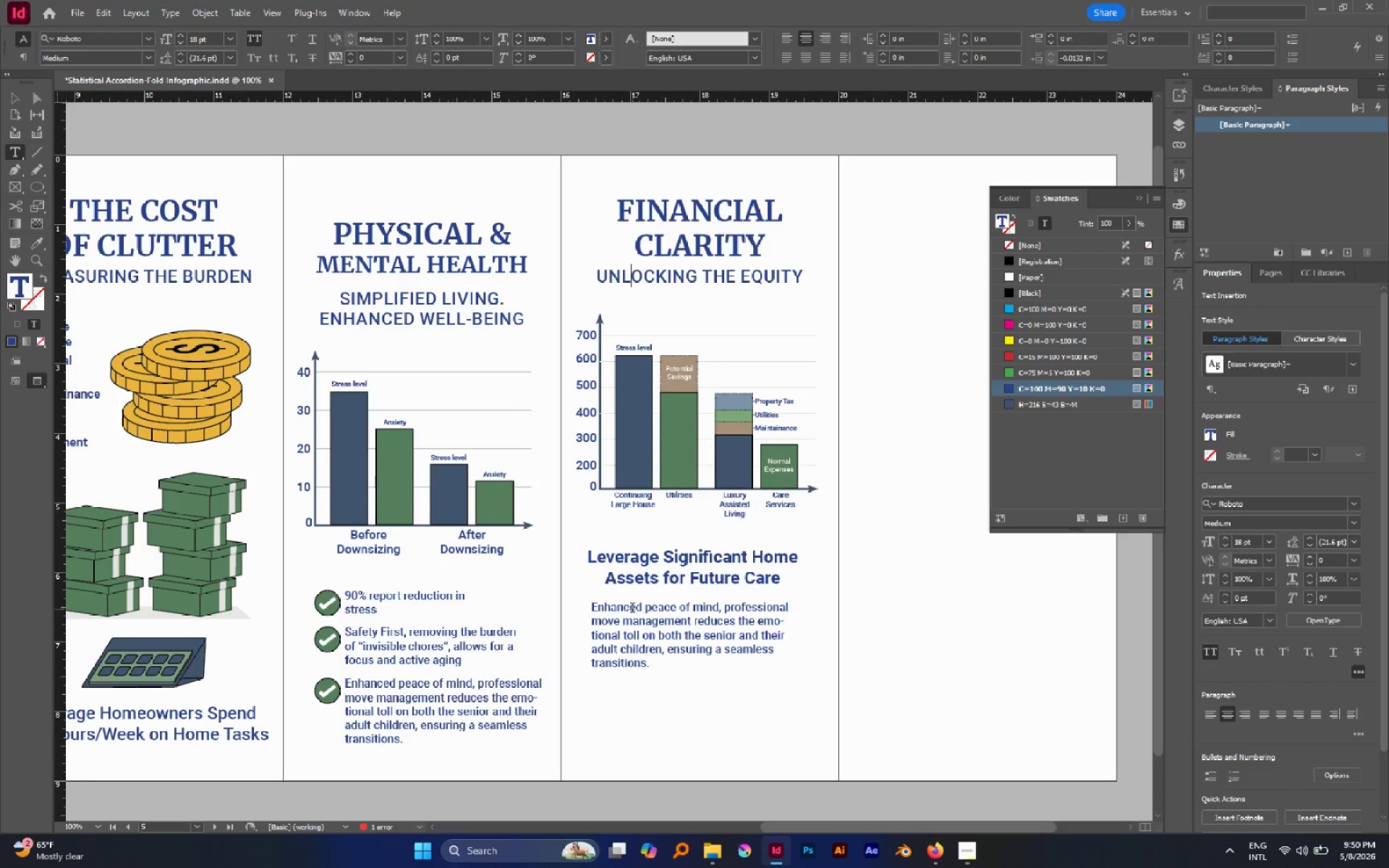 
left_click([12, 104])
 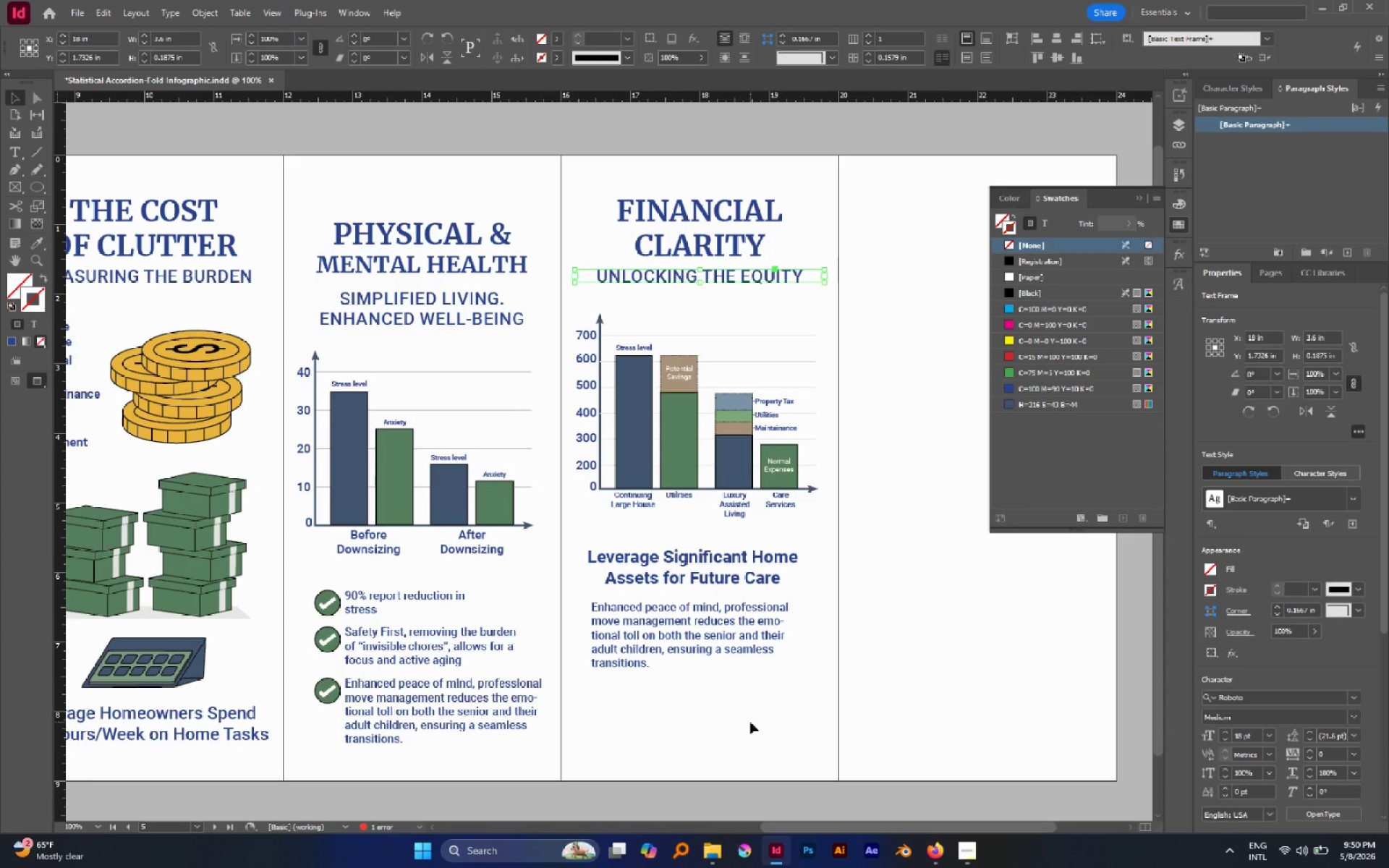 
left_click_drag(start_coordinate=[750, 722], to_coordinate=[592, 336])
 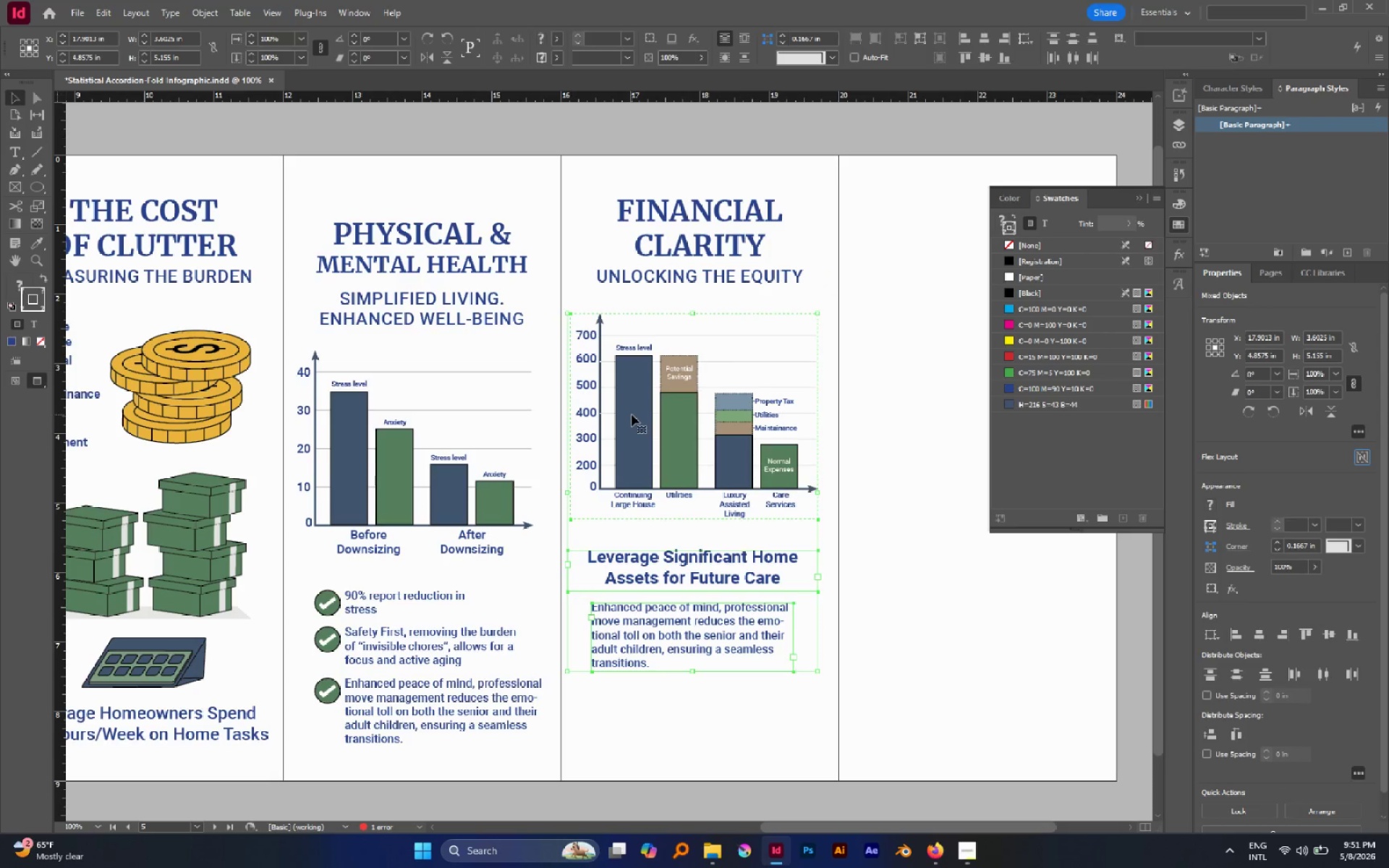 
left_click_drag(start_coordinate=[632, 414], to_coordinate=[627, 495])
 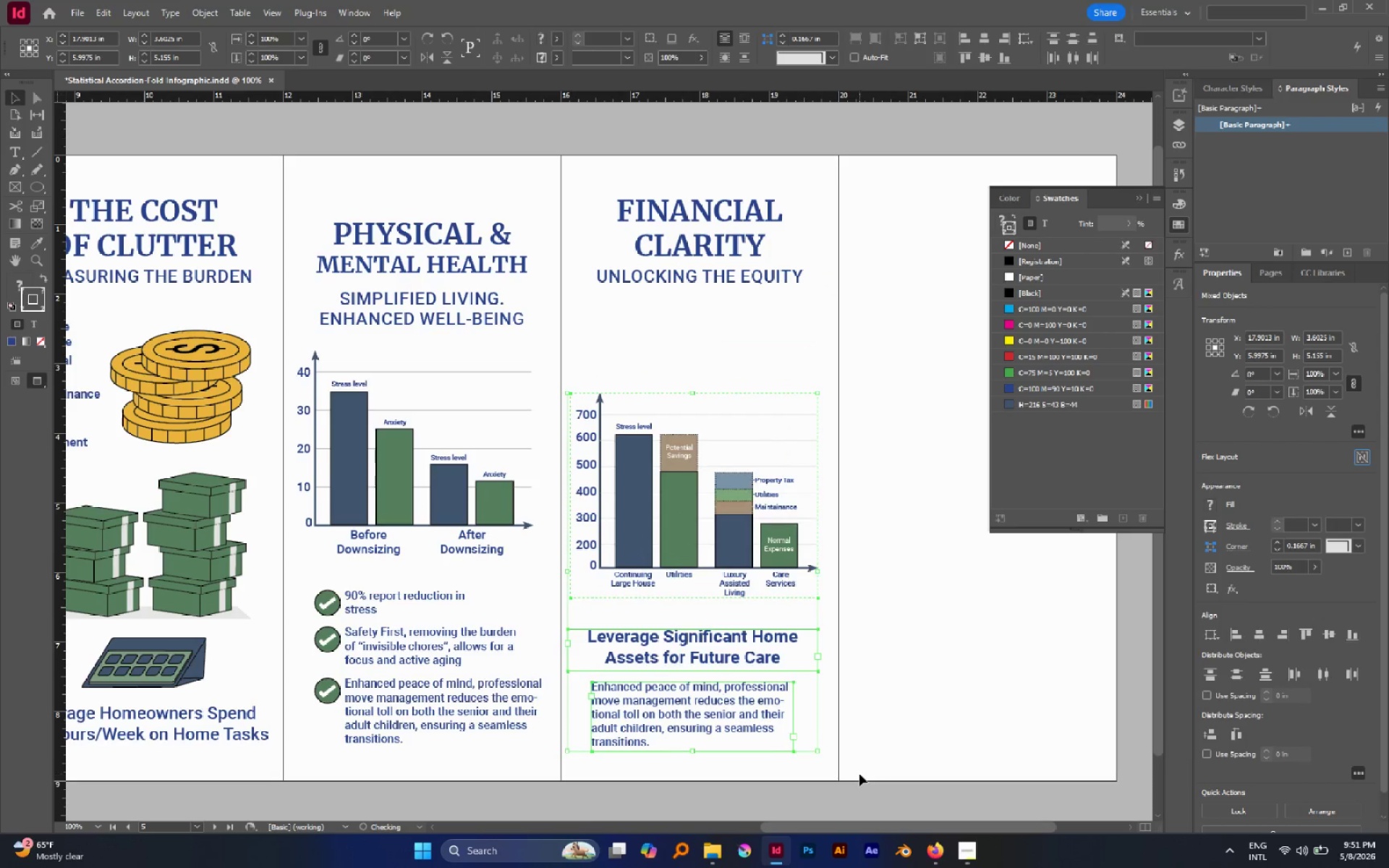 
hold_key(key=ShiftLeft, duration=1.17)
 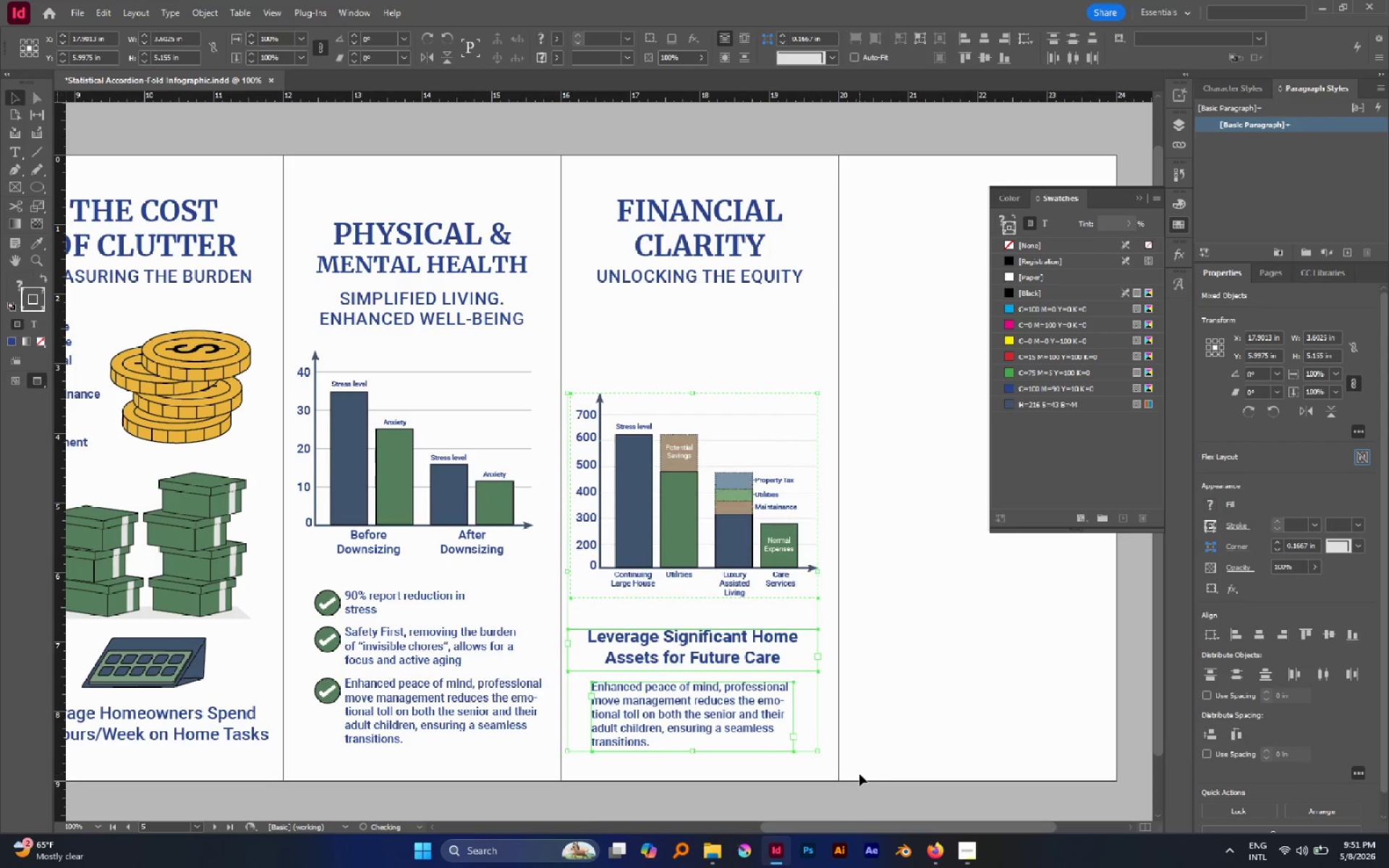 
left_click([859, 774])
 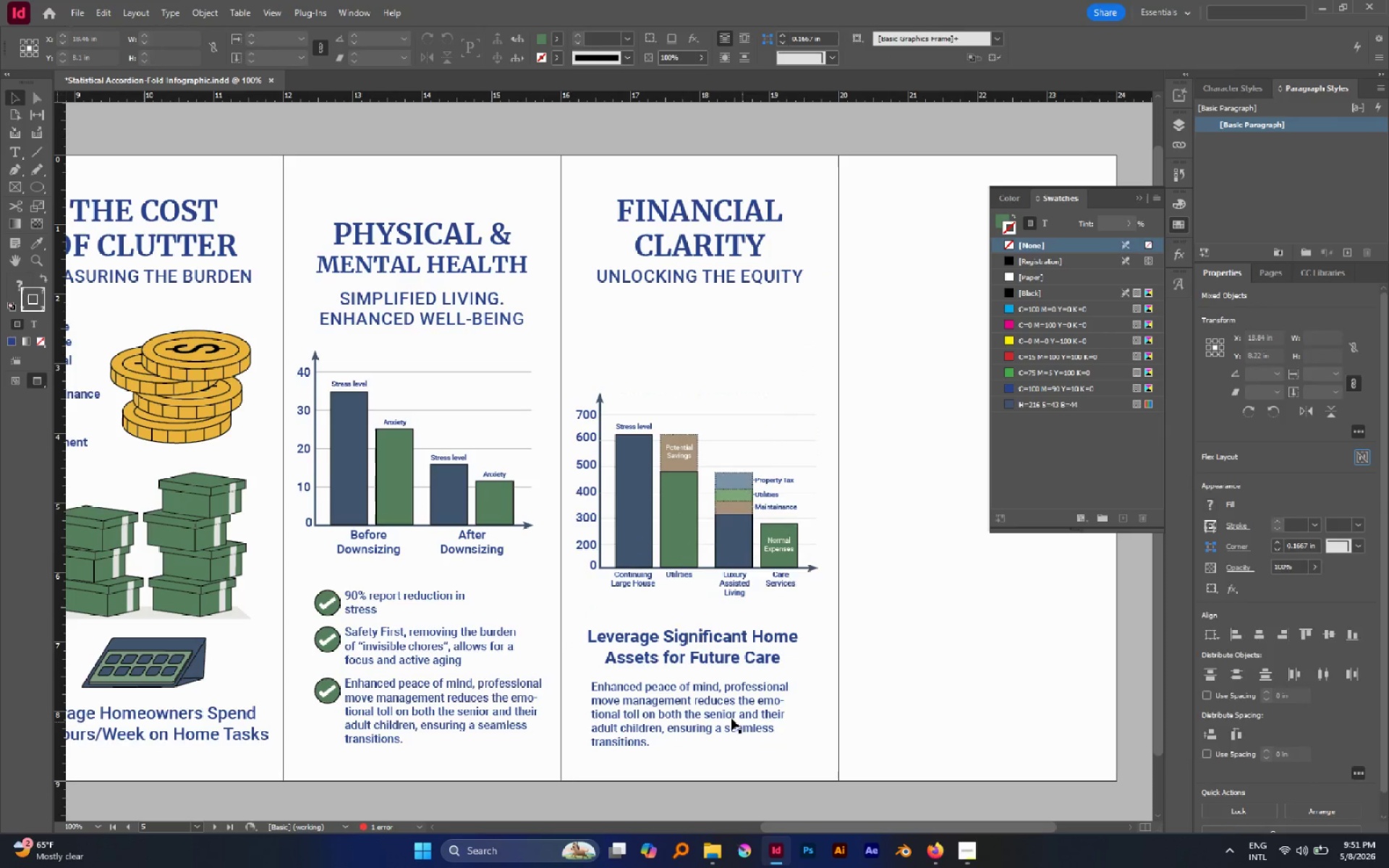 
left_click([731, 718])
 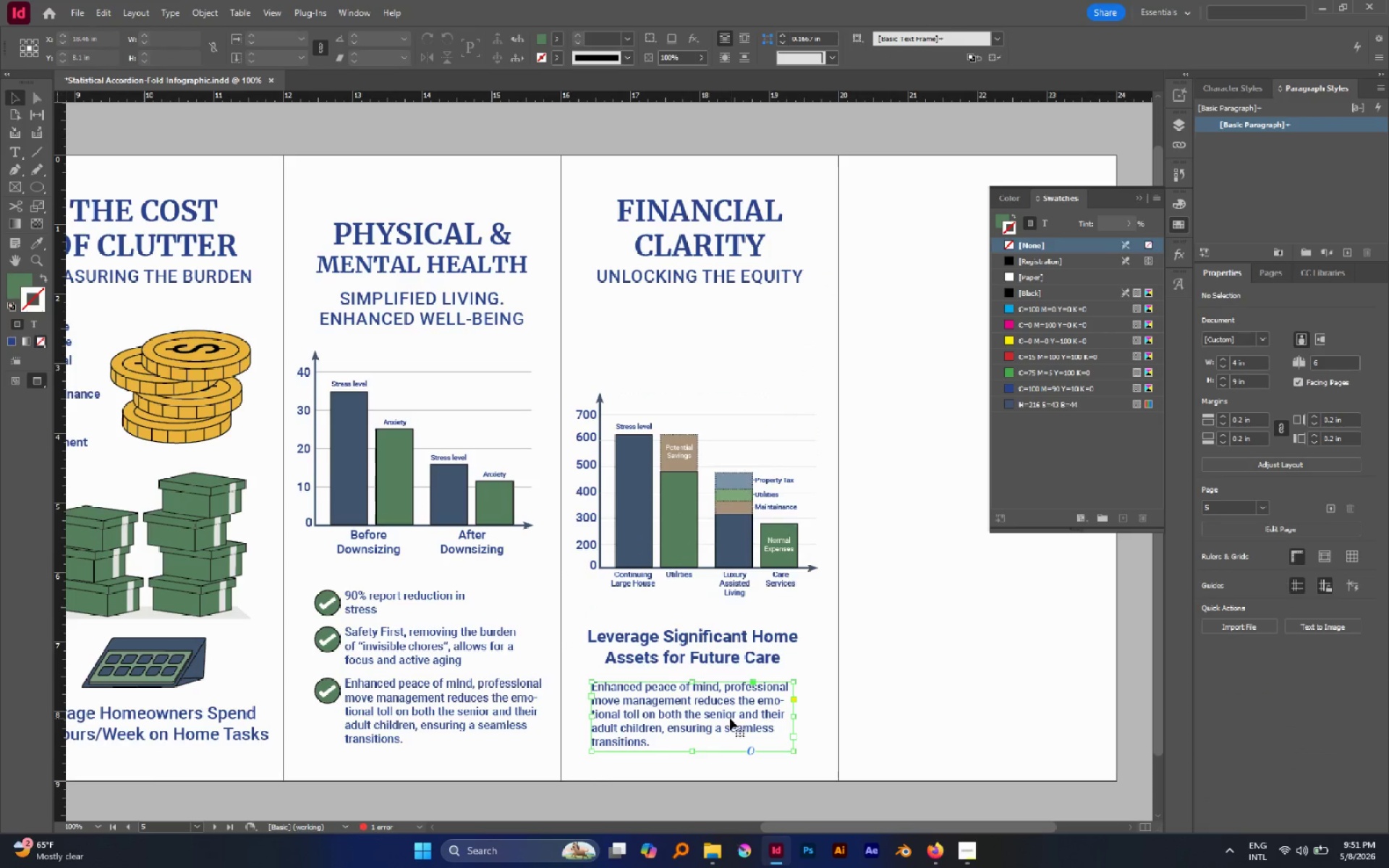 
hold_key(key=AltLeft, duration=1.28)
left_click_drag(start_coordinate=[726, 718], to_coordinate=[731, 324])
 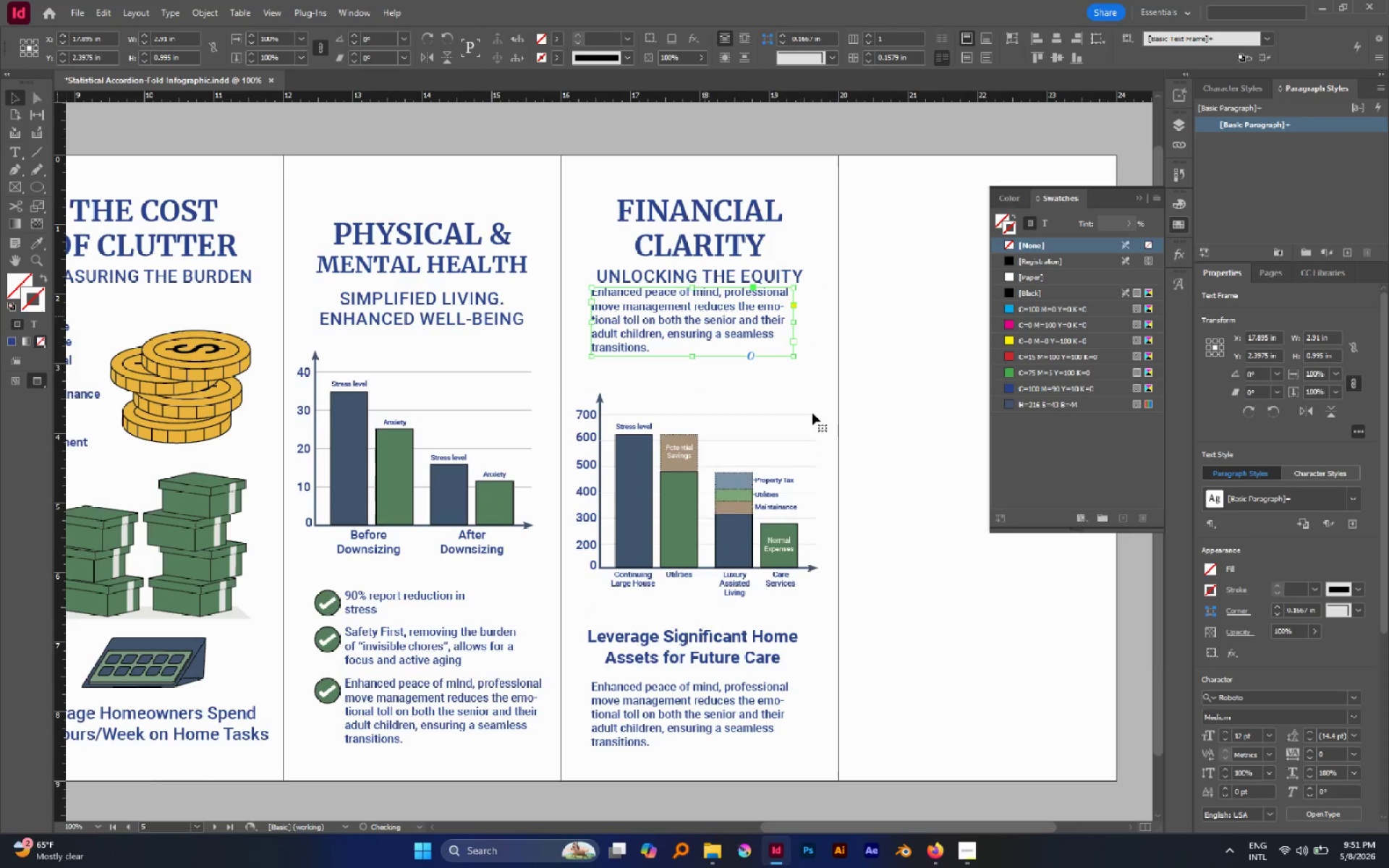 
hold_key(key=ShiftLeft, duration=0.95)
 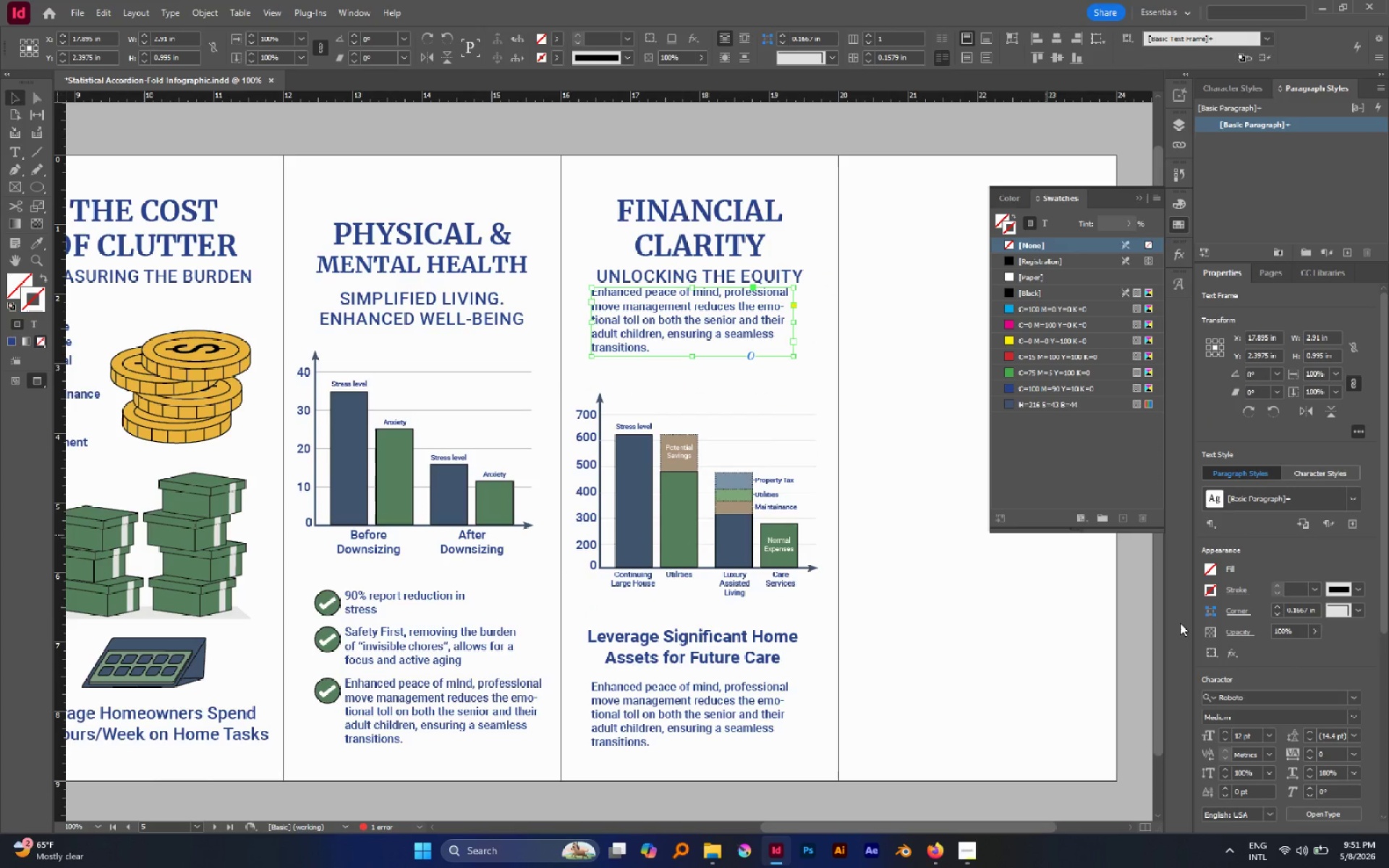 
scroll: coordinate [1371, 695], scroll_direction: down, amount: 2.0
 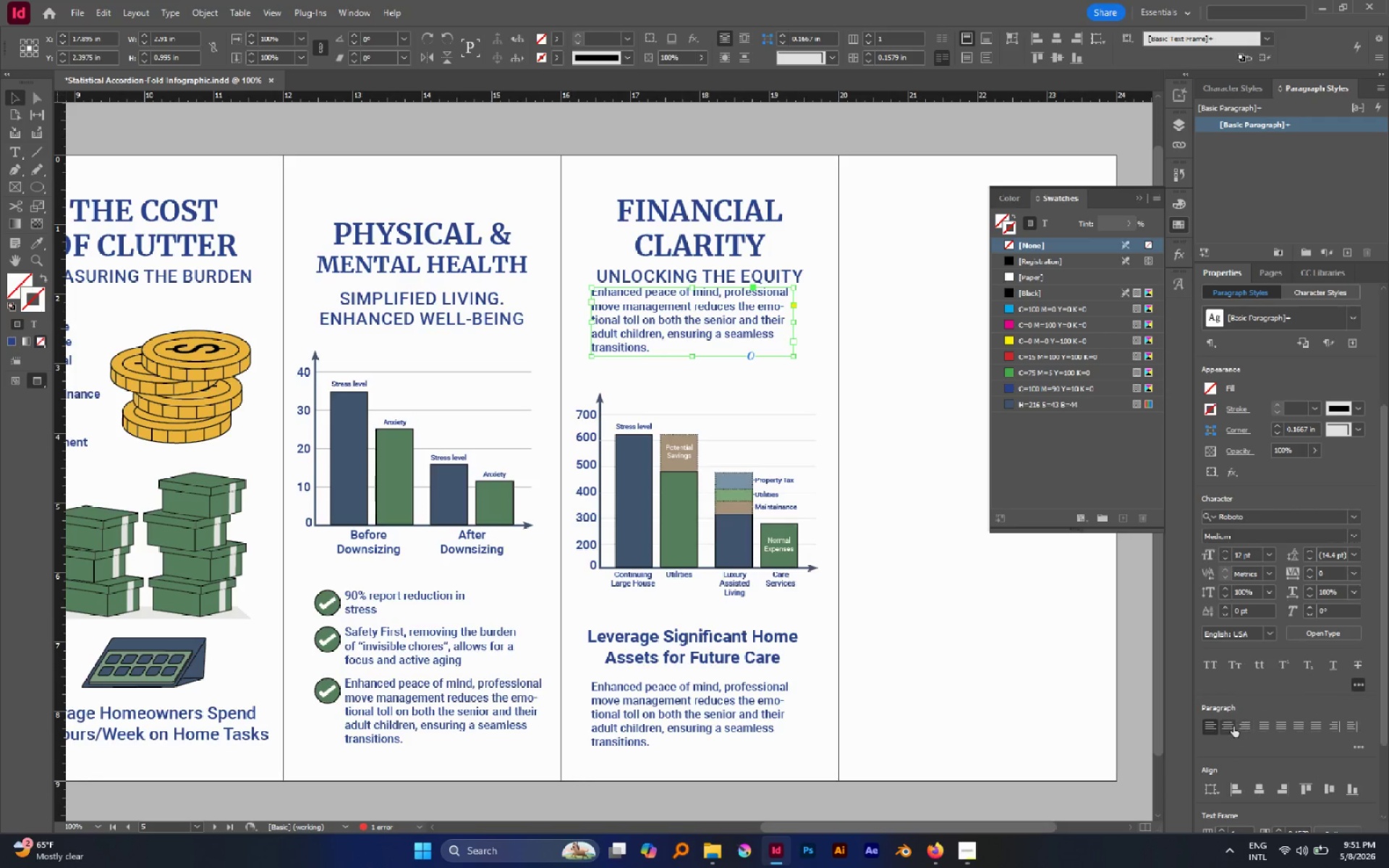 
left_click([1231, 726])
 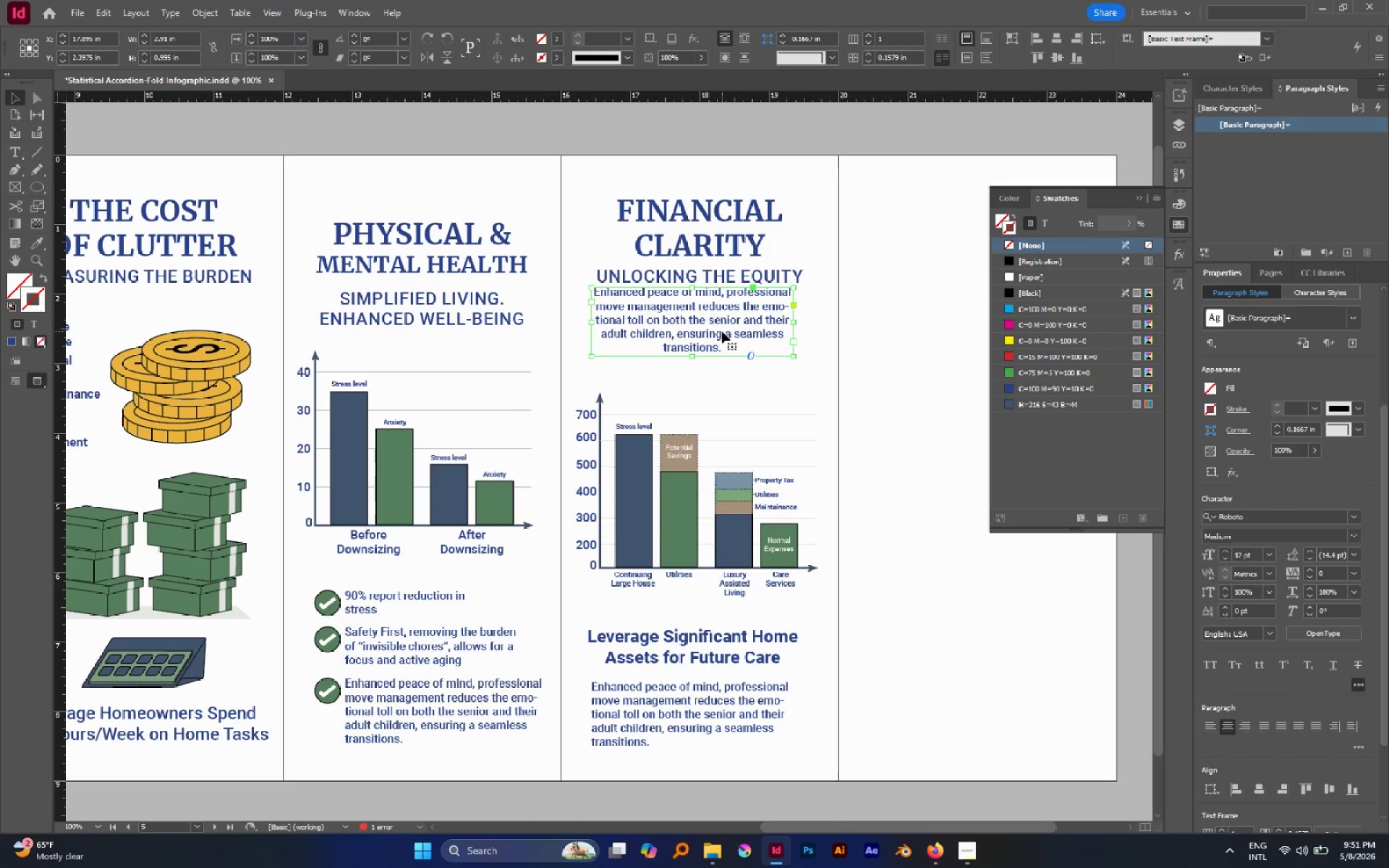 
double_click([722, 331])
 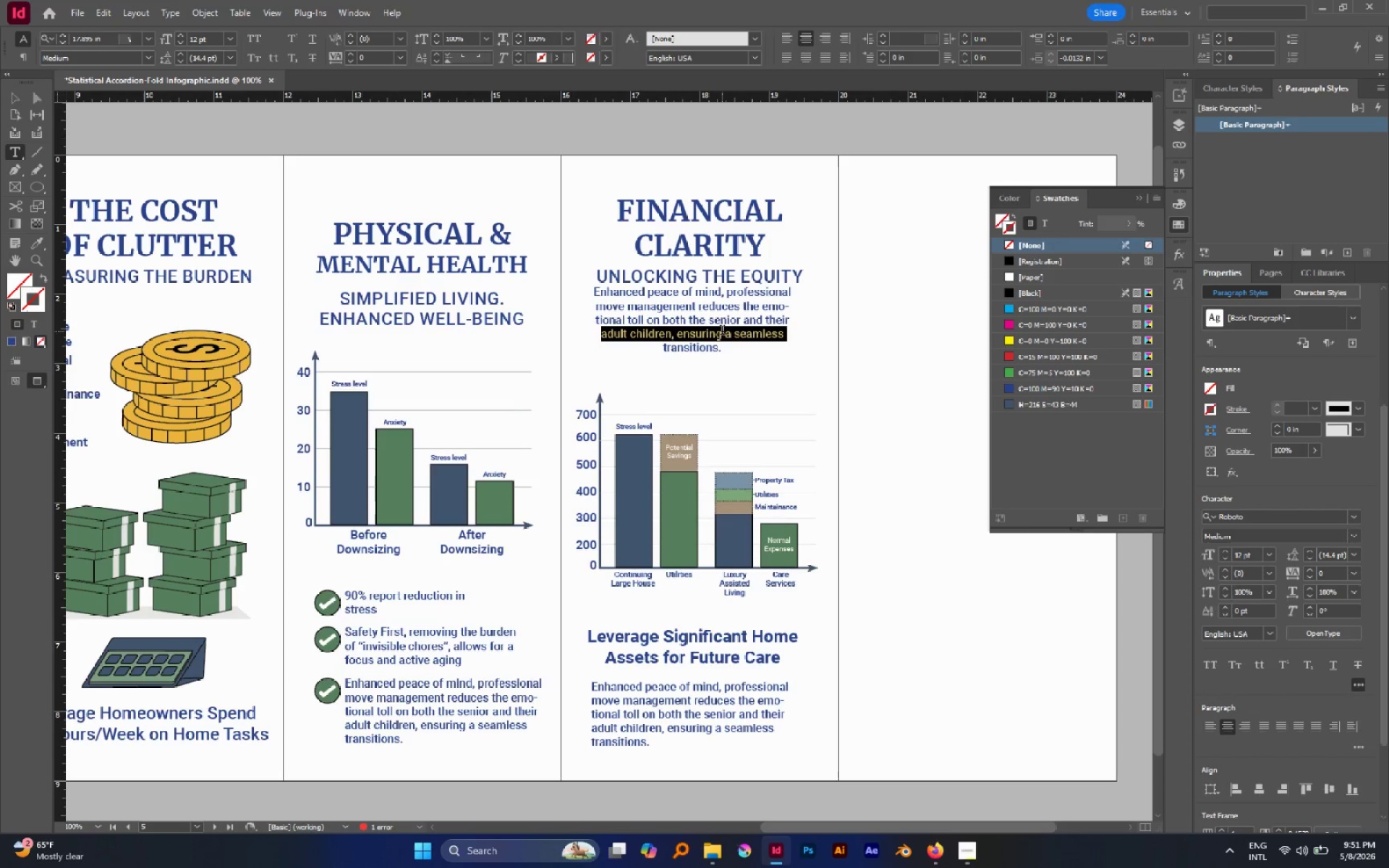 
triple_click([722, 331])
 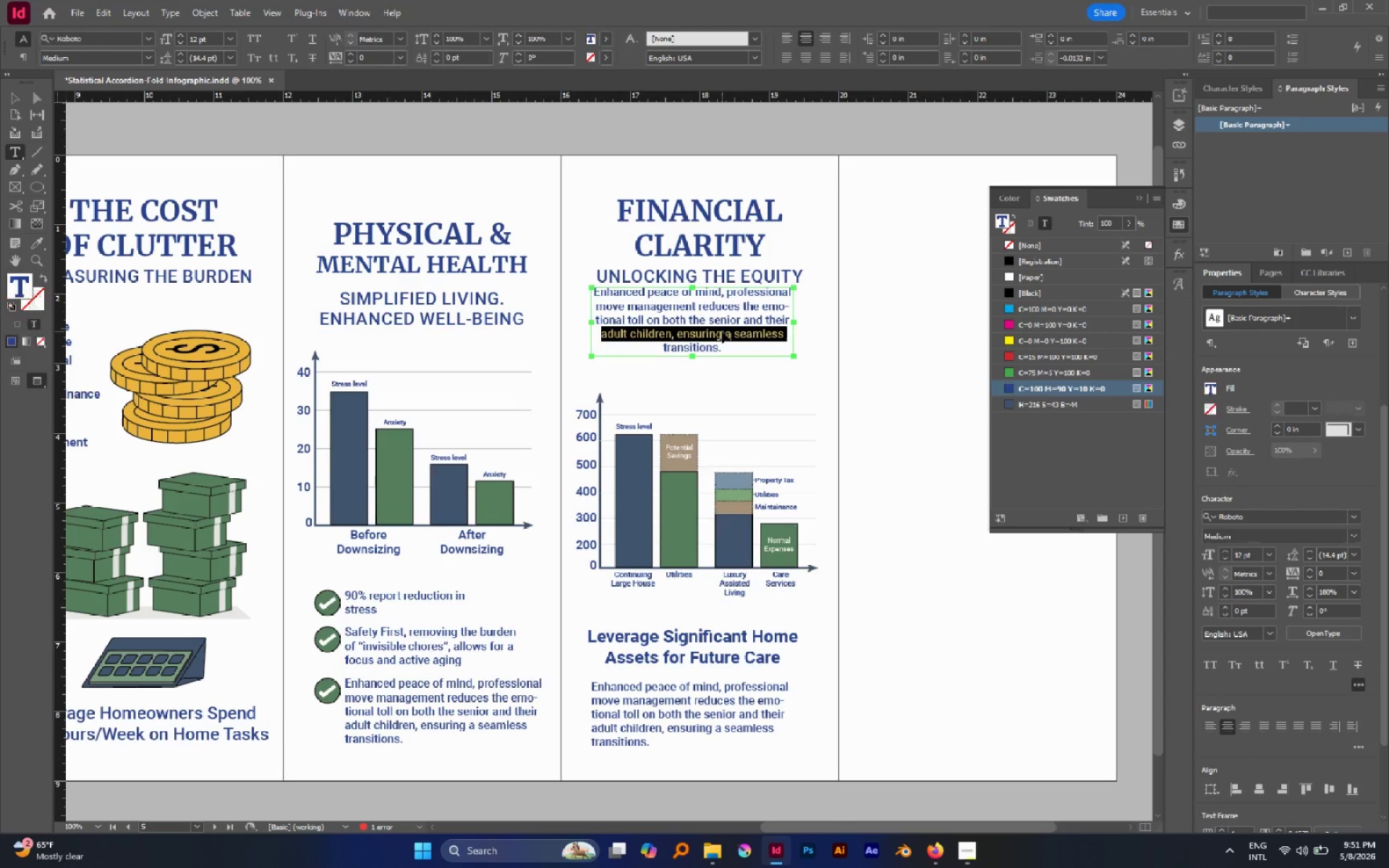 
key(Control+A)
 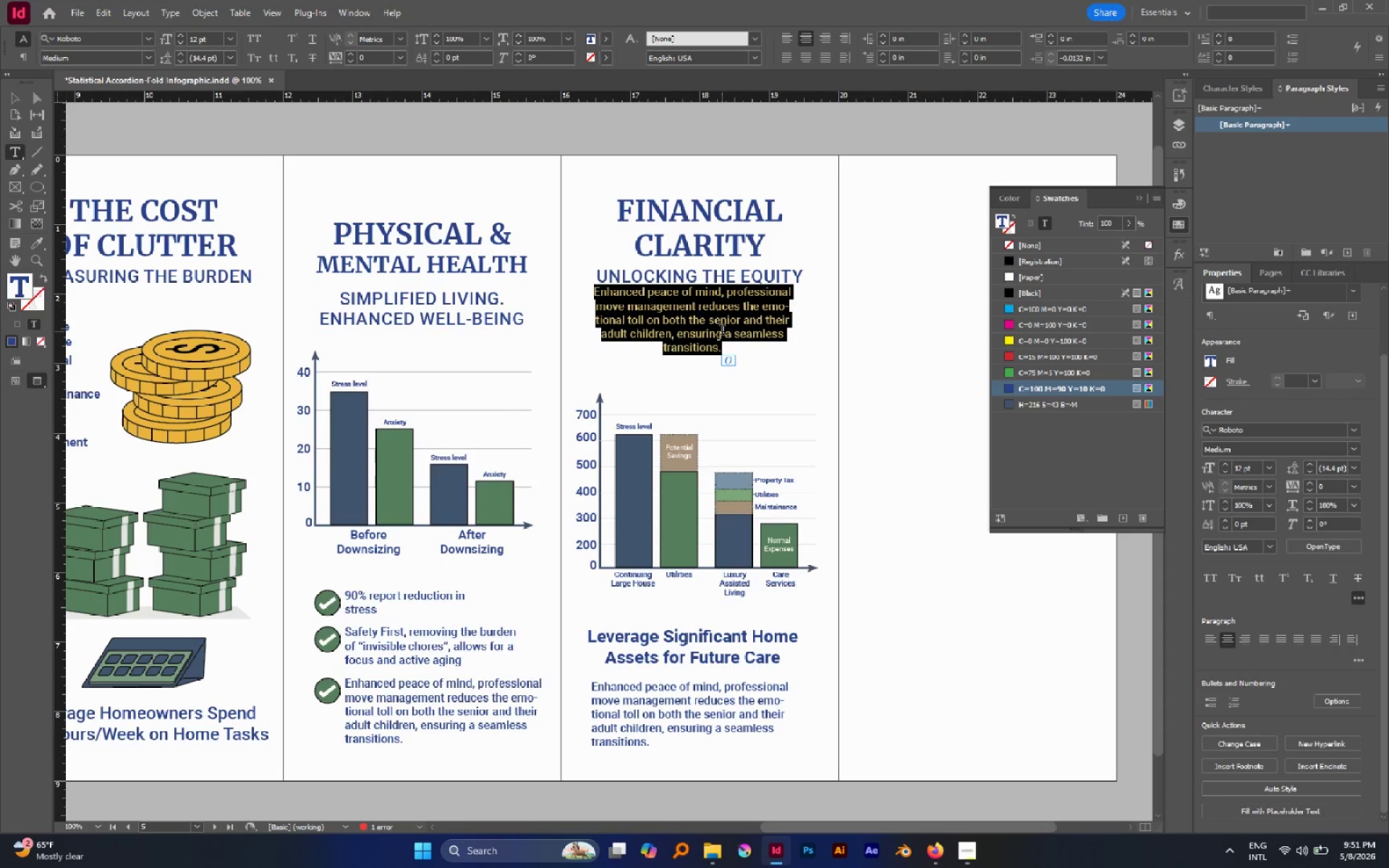 
wait(7.06)
 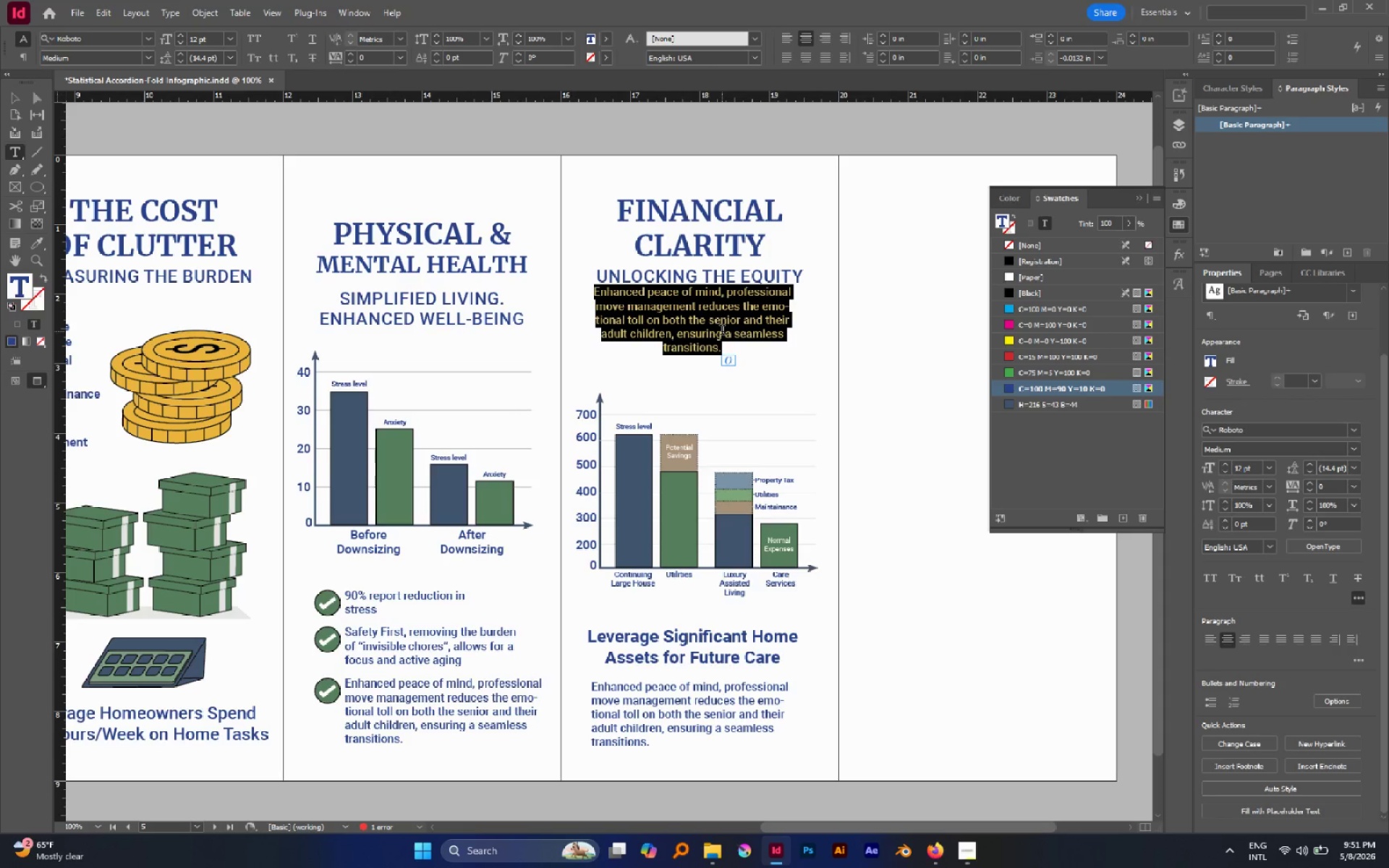 
type(A Visualization of transitioning froze)
 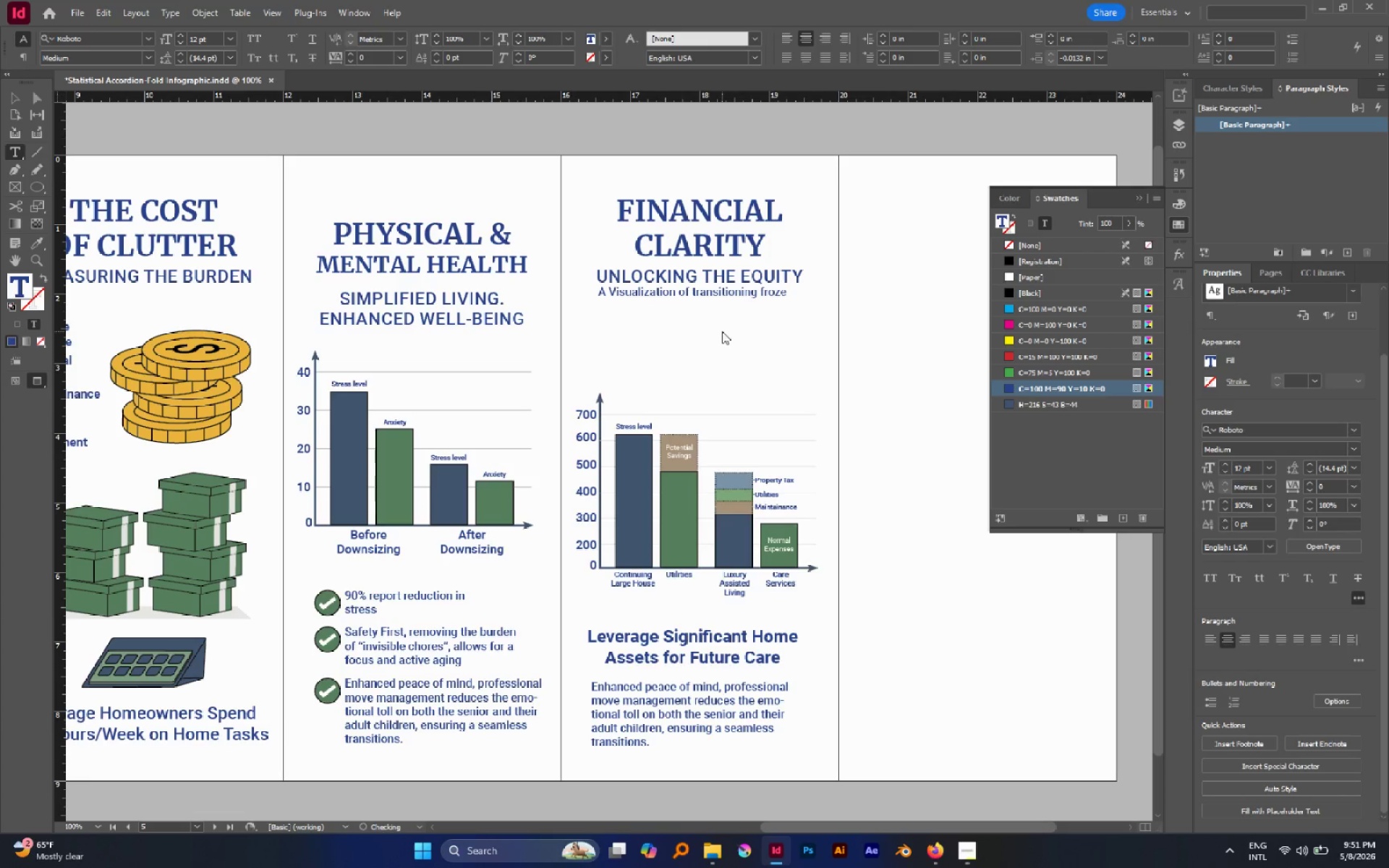 
key(Control+S)
 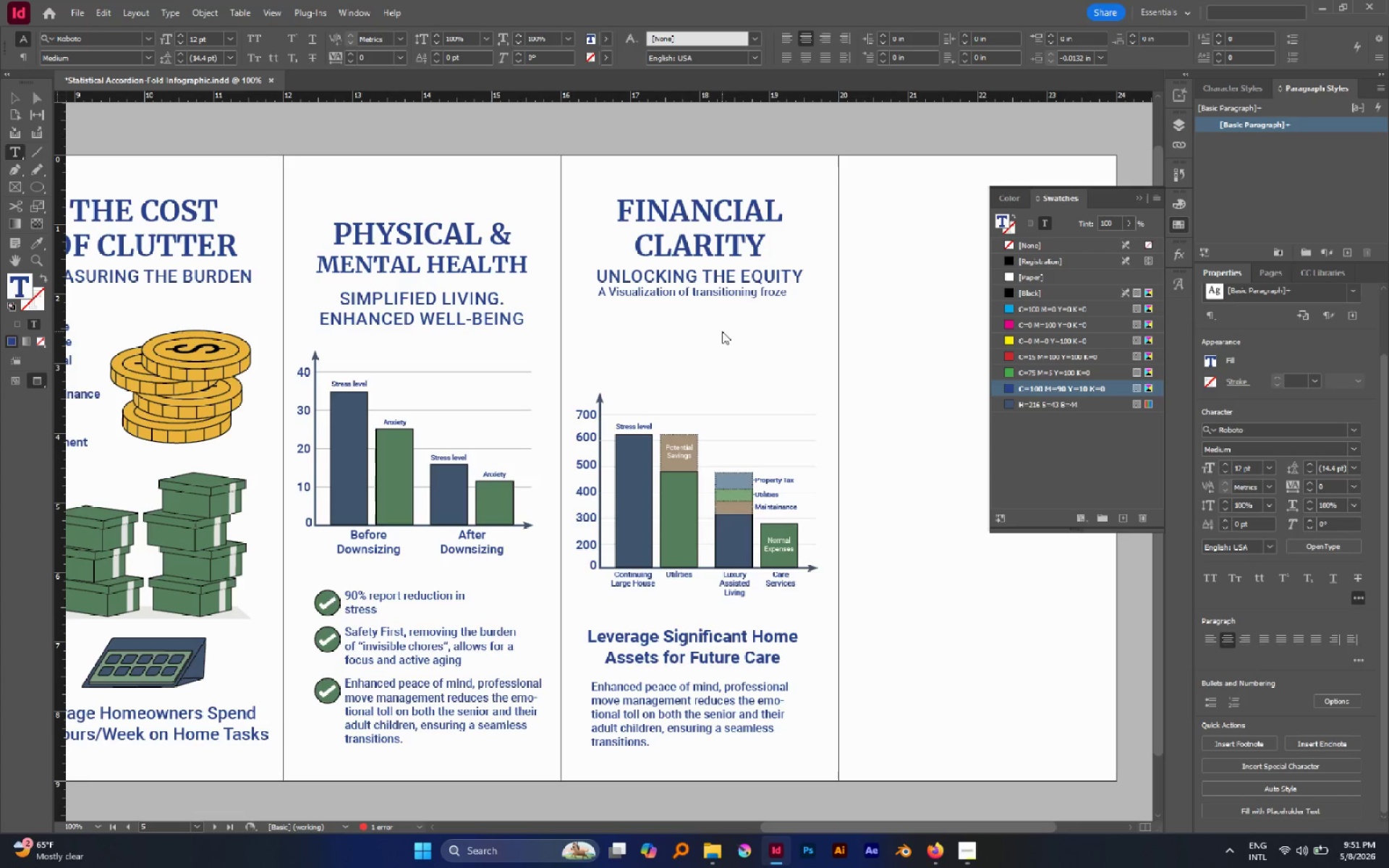 
key(Control+A)
 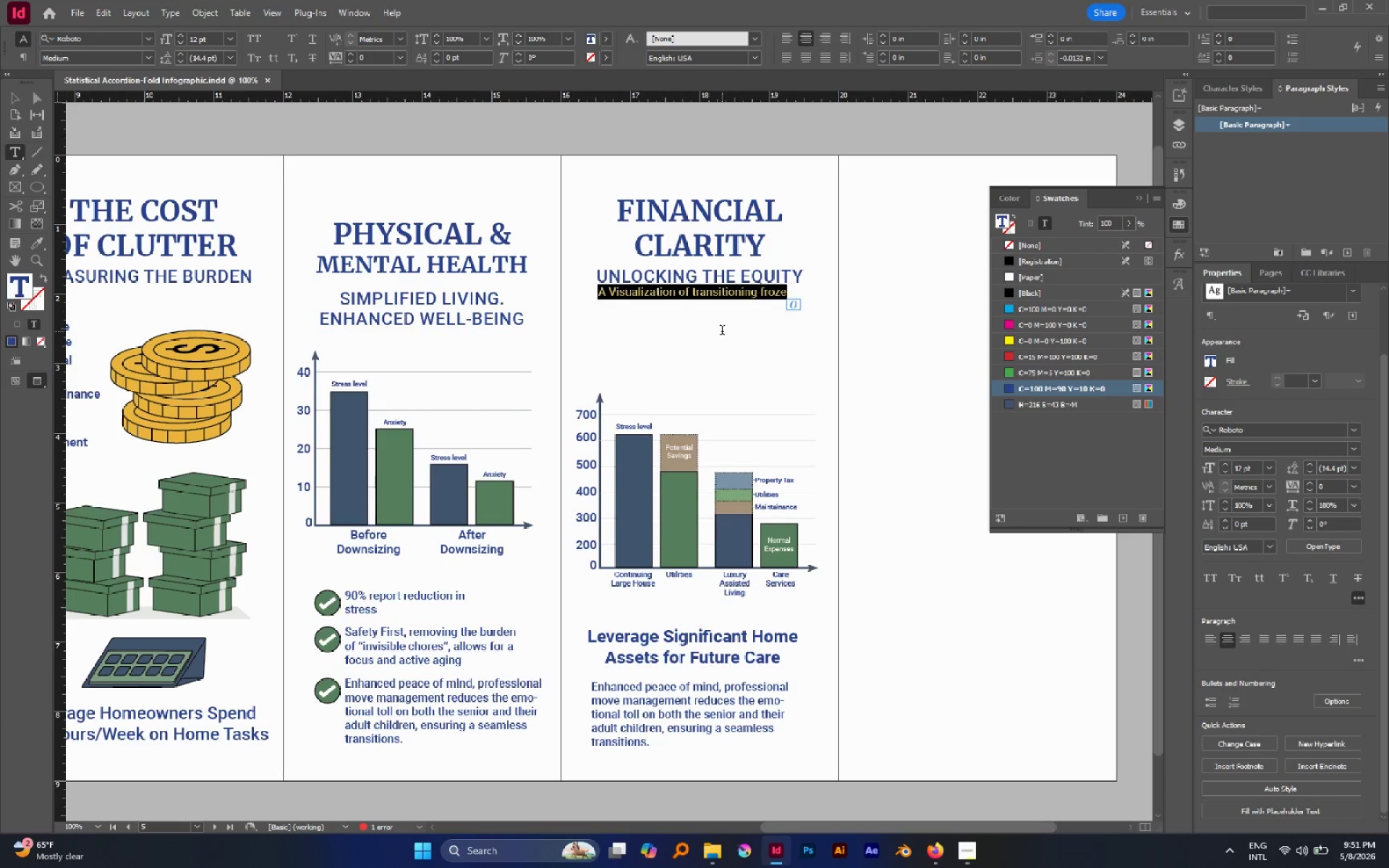 
key(ArrowRight)
 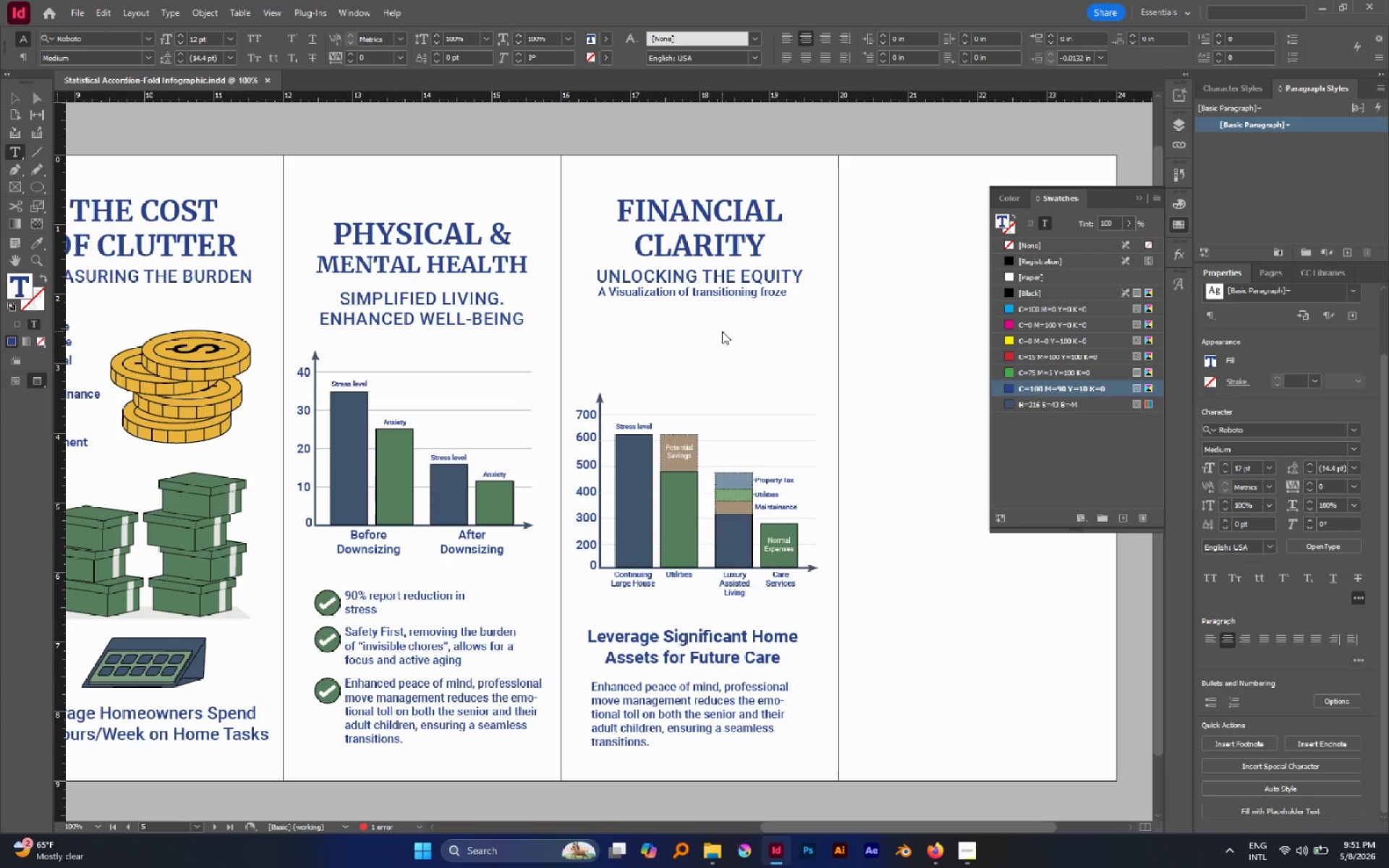 
type(n ral)
key(Backspace)
key(Backspace)
type(eal estate assets into liqudi)
key(Backspace)
key(Backspace)
type(id resources for a ore flexible retirement.)
key(Escape)
 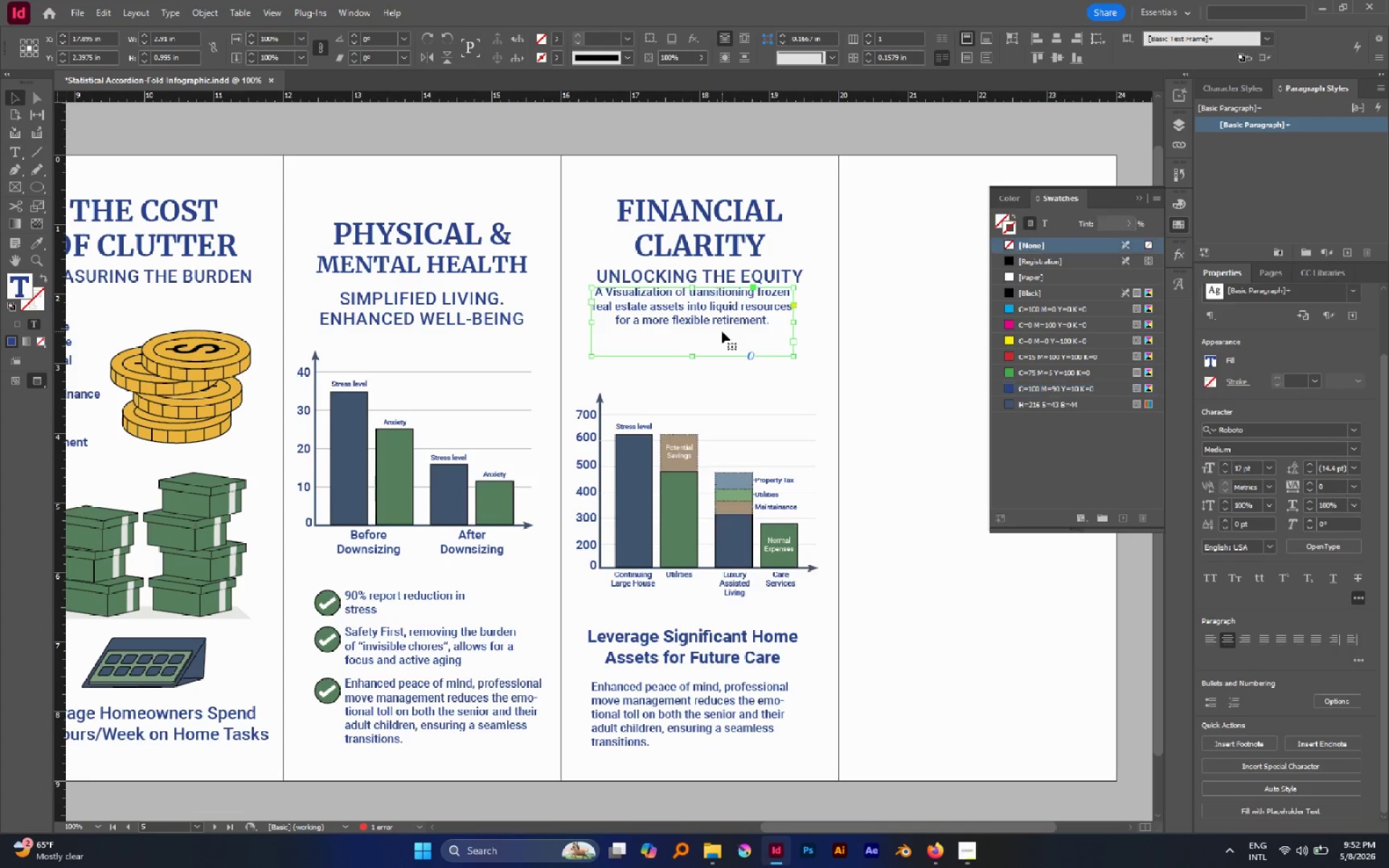 
wait(5.17)
 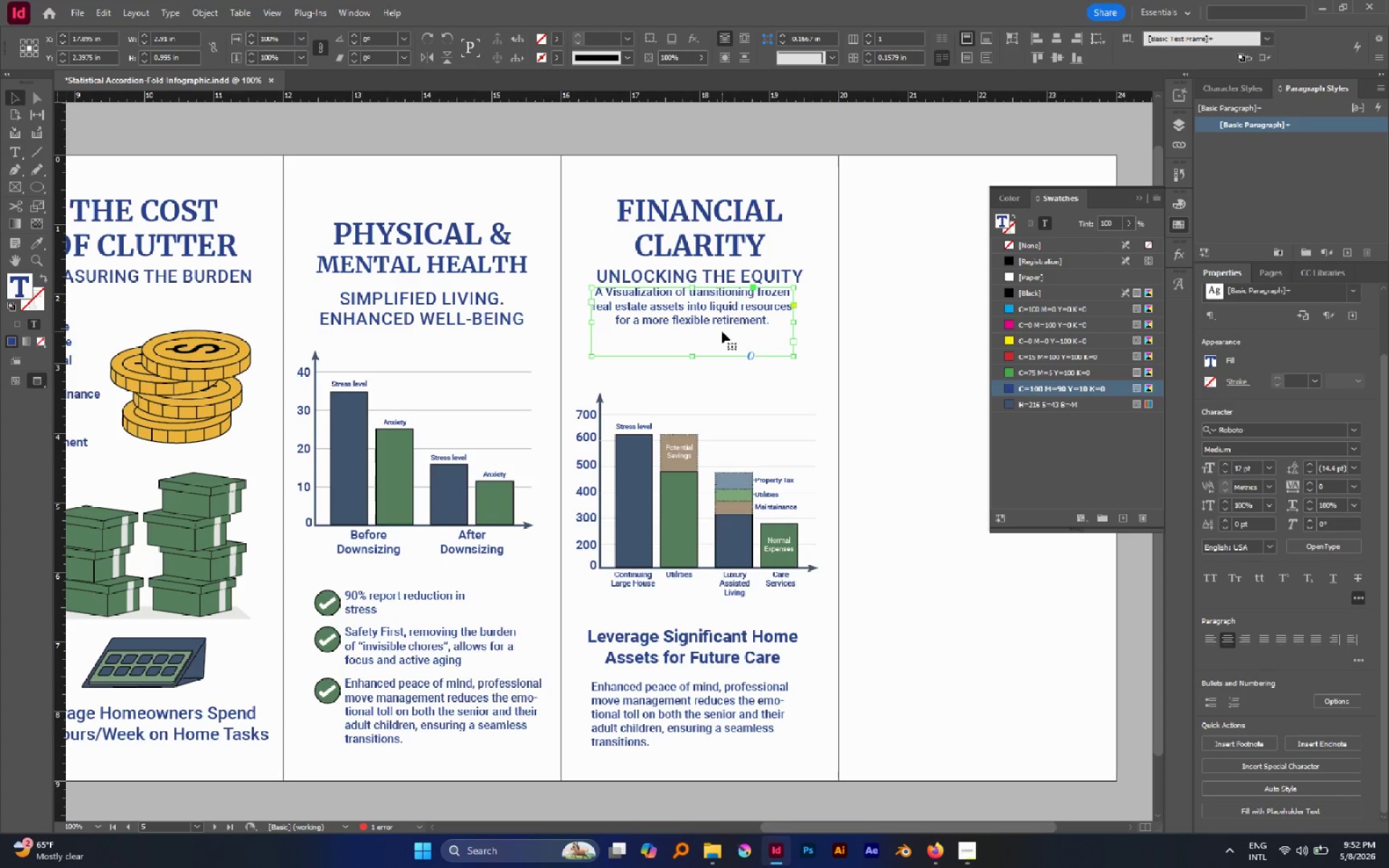 
double_click([706, 312])
 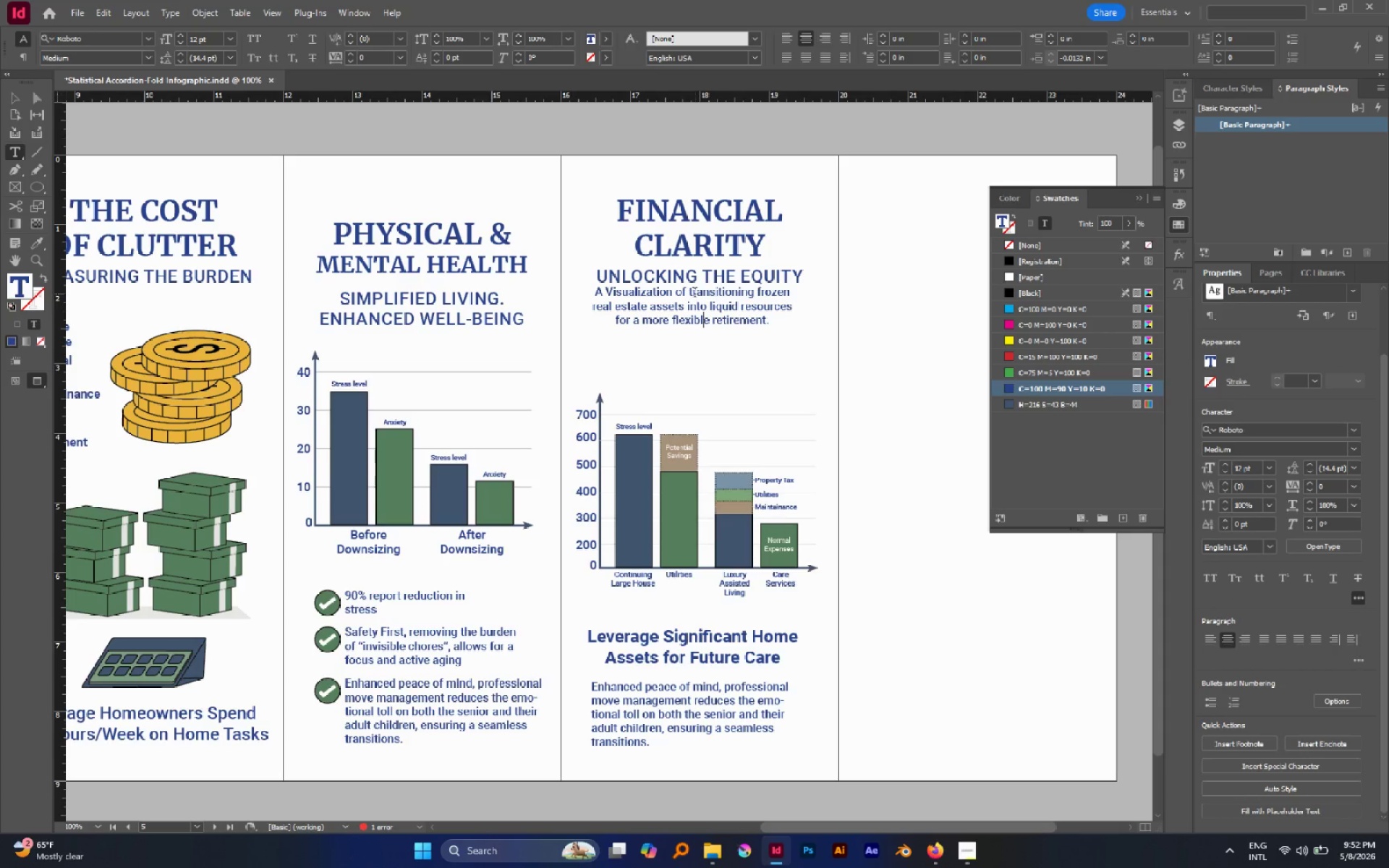 
left_click_drag(start_coordinate=[694, 294], to_coordinate=[566, 294])
 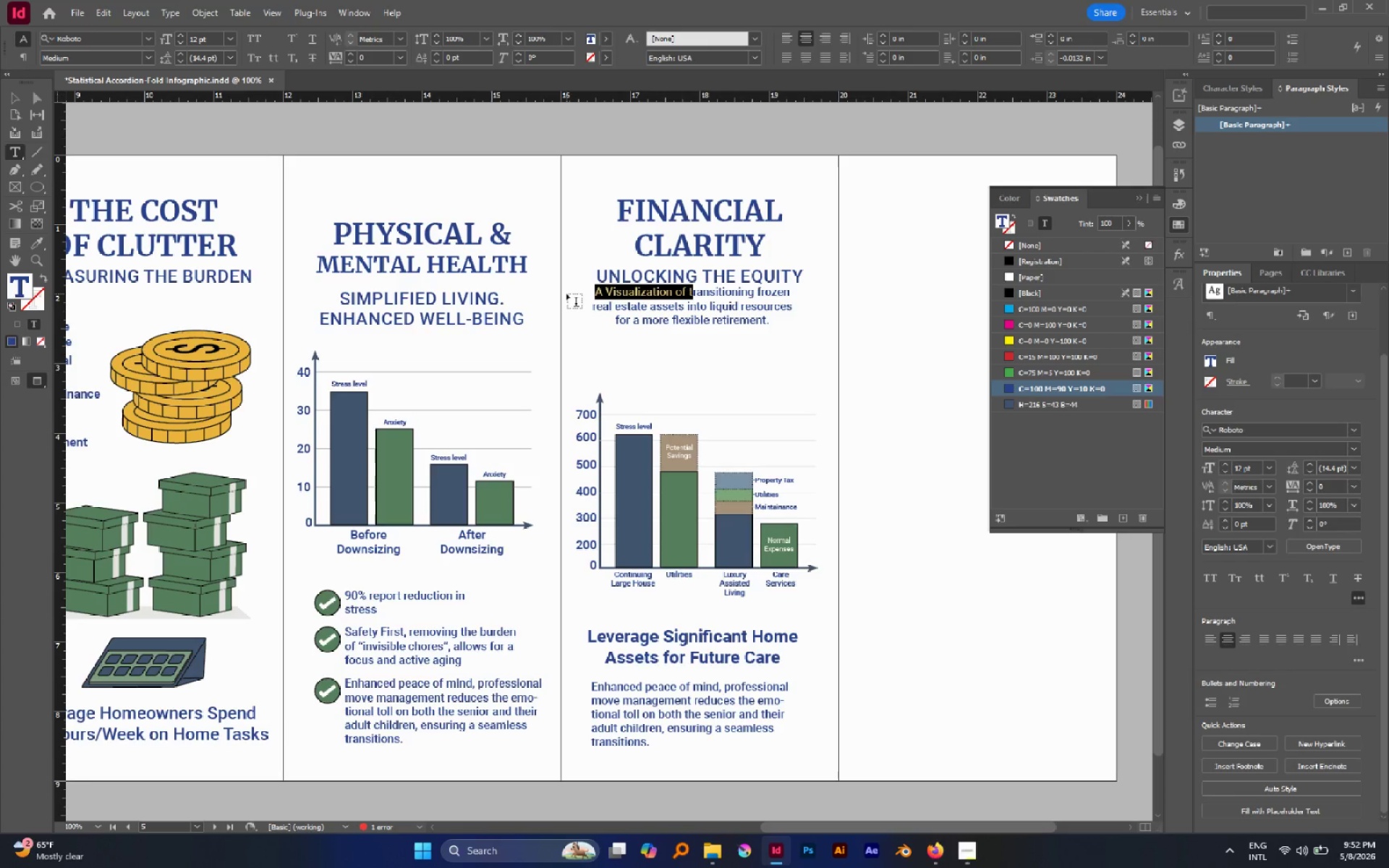 
key(Shift+T)
 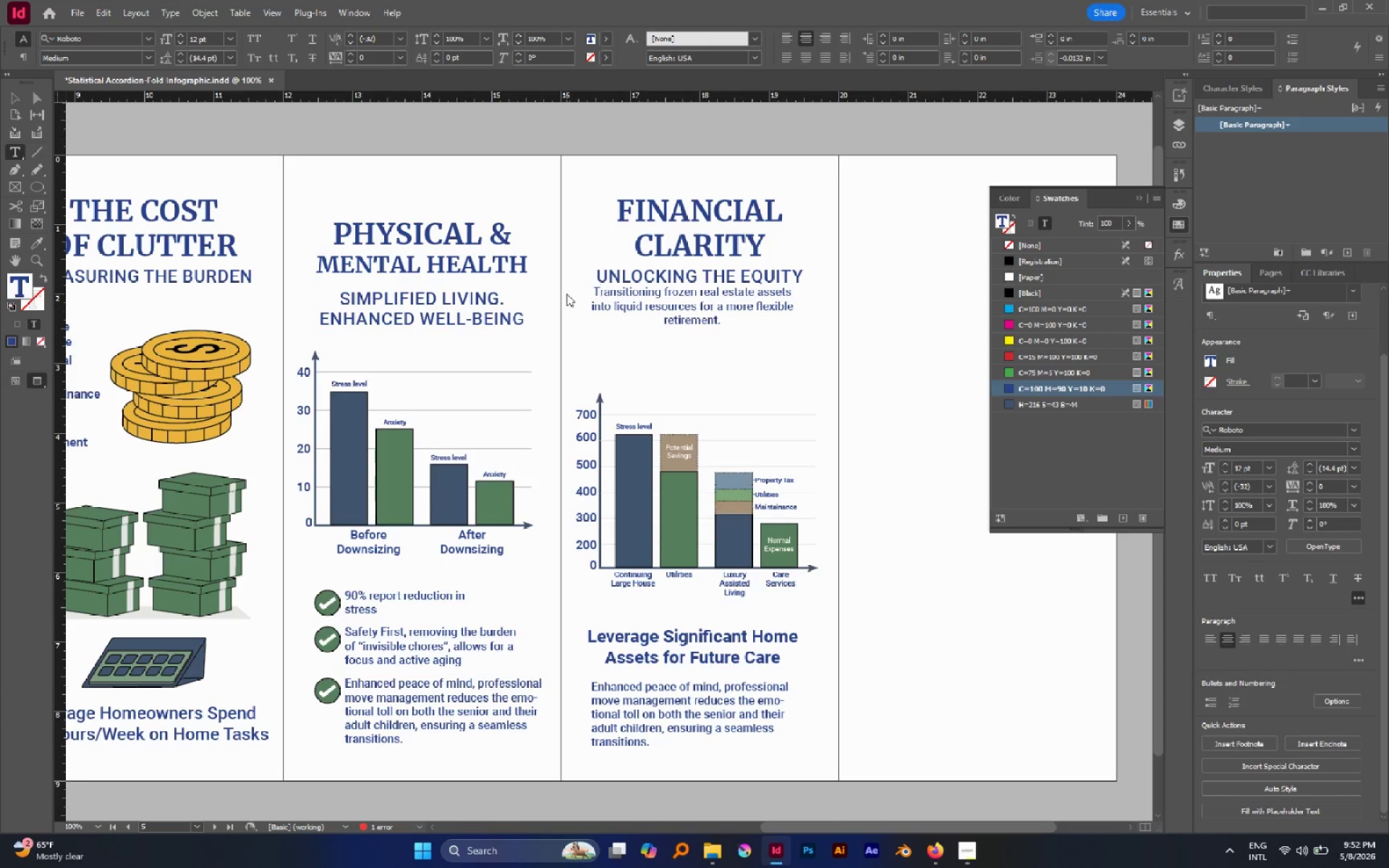 
key(Escape)
 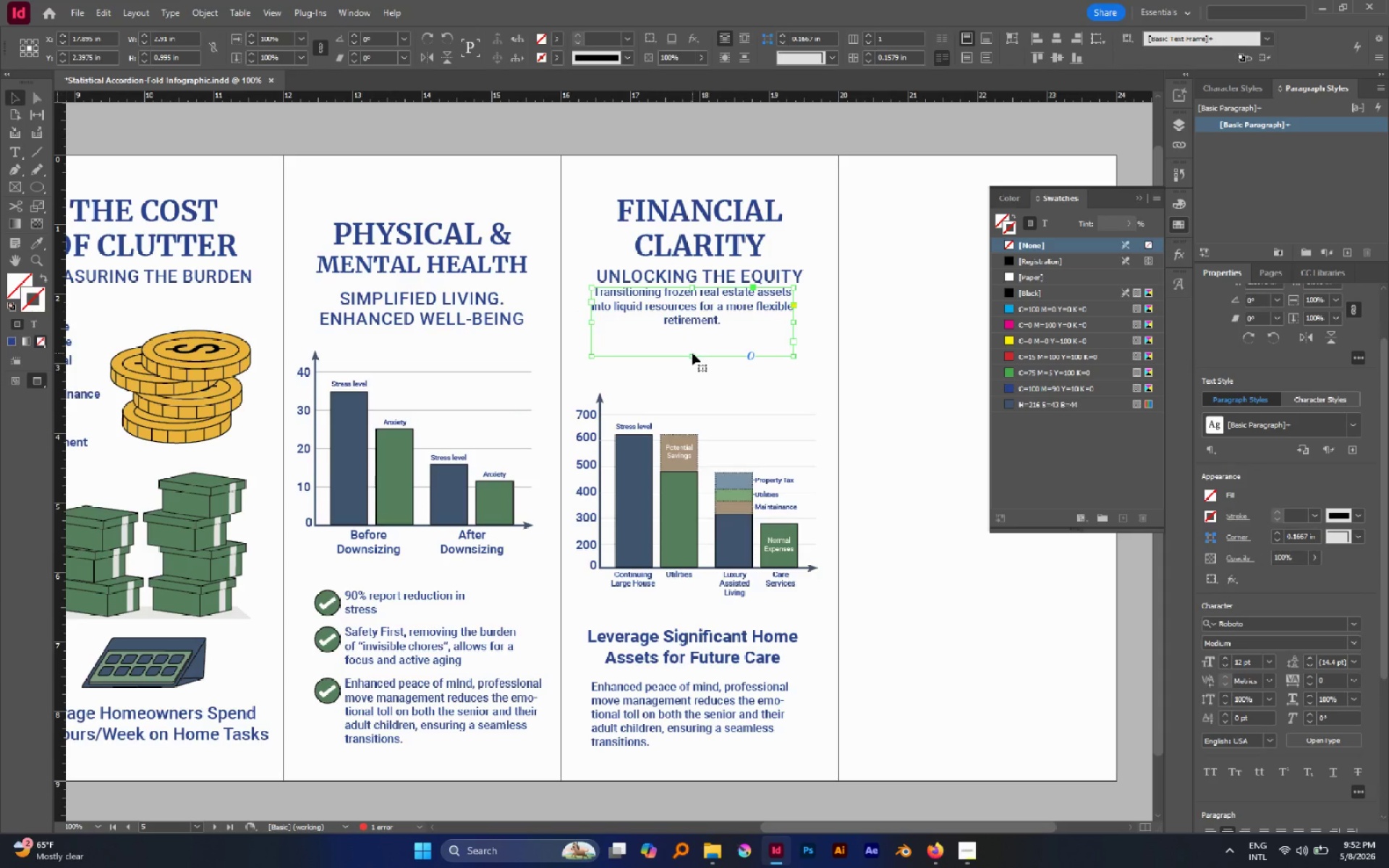 
double_click([692, 359])
 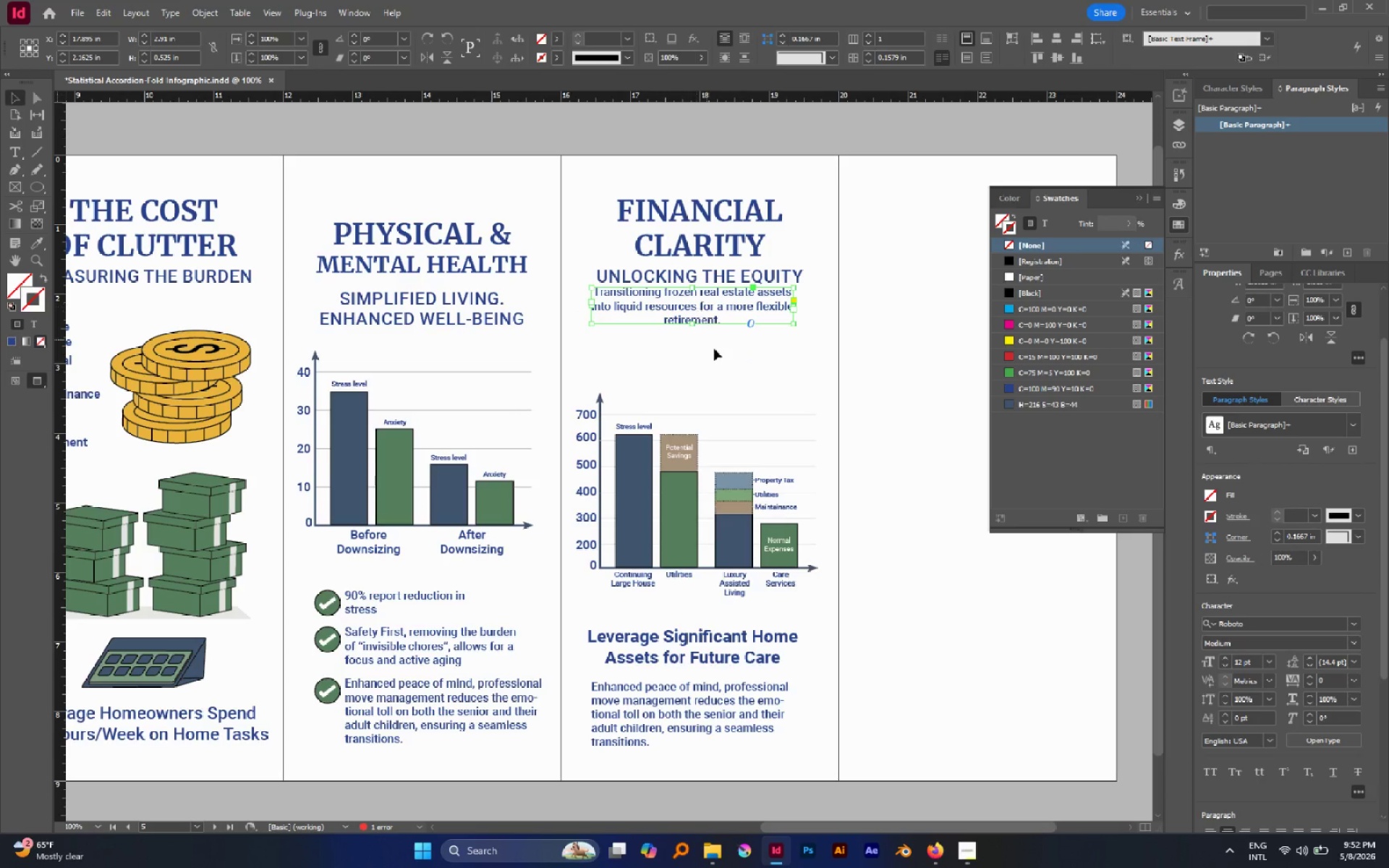 
left_click_drag(start_coordinate=[713, 352], to_coordinate=[628, 283])
 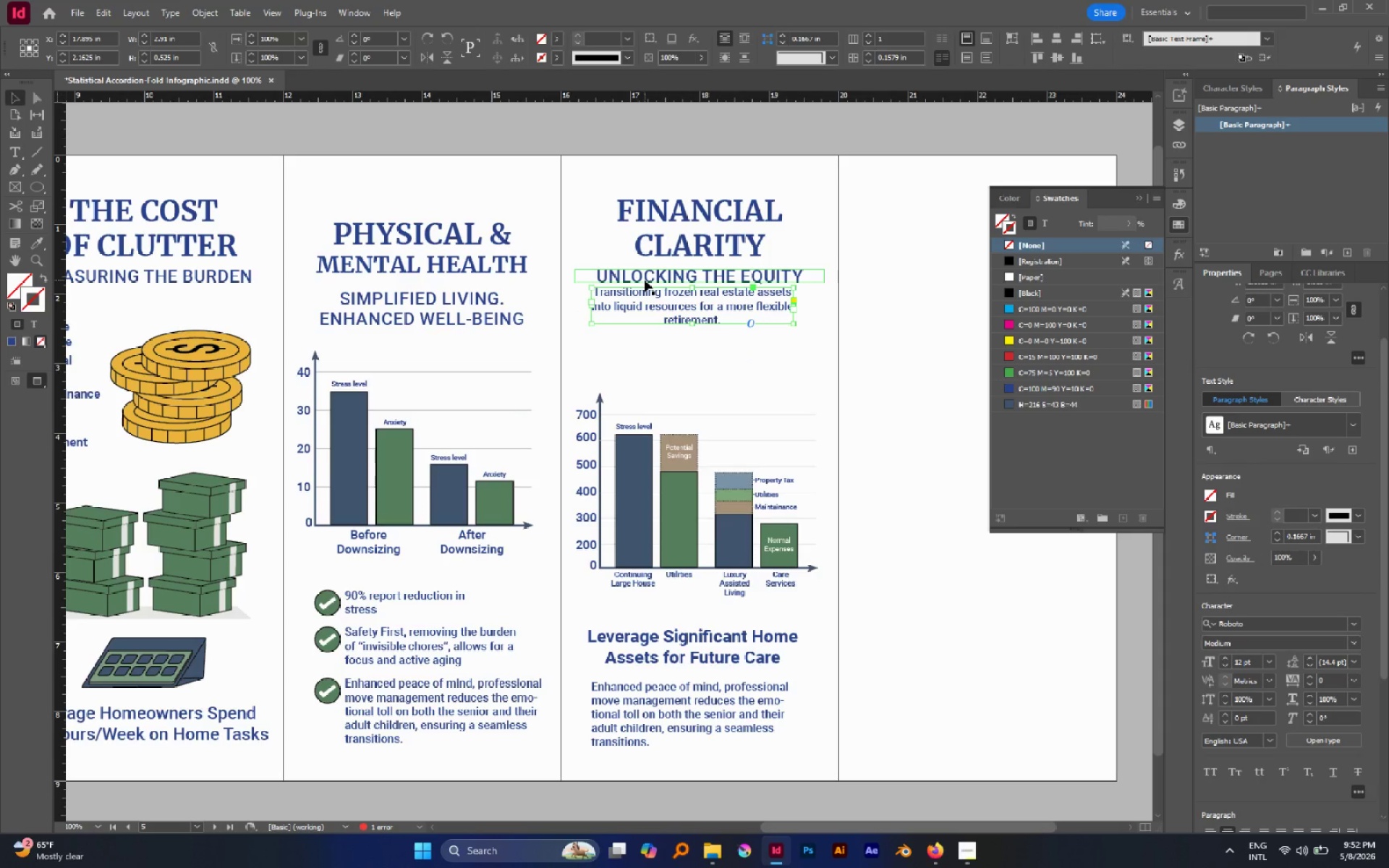 
left_click_drag(start_coordinate=[645, 280], to_coordinate=[655, 324])
 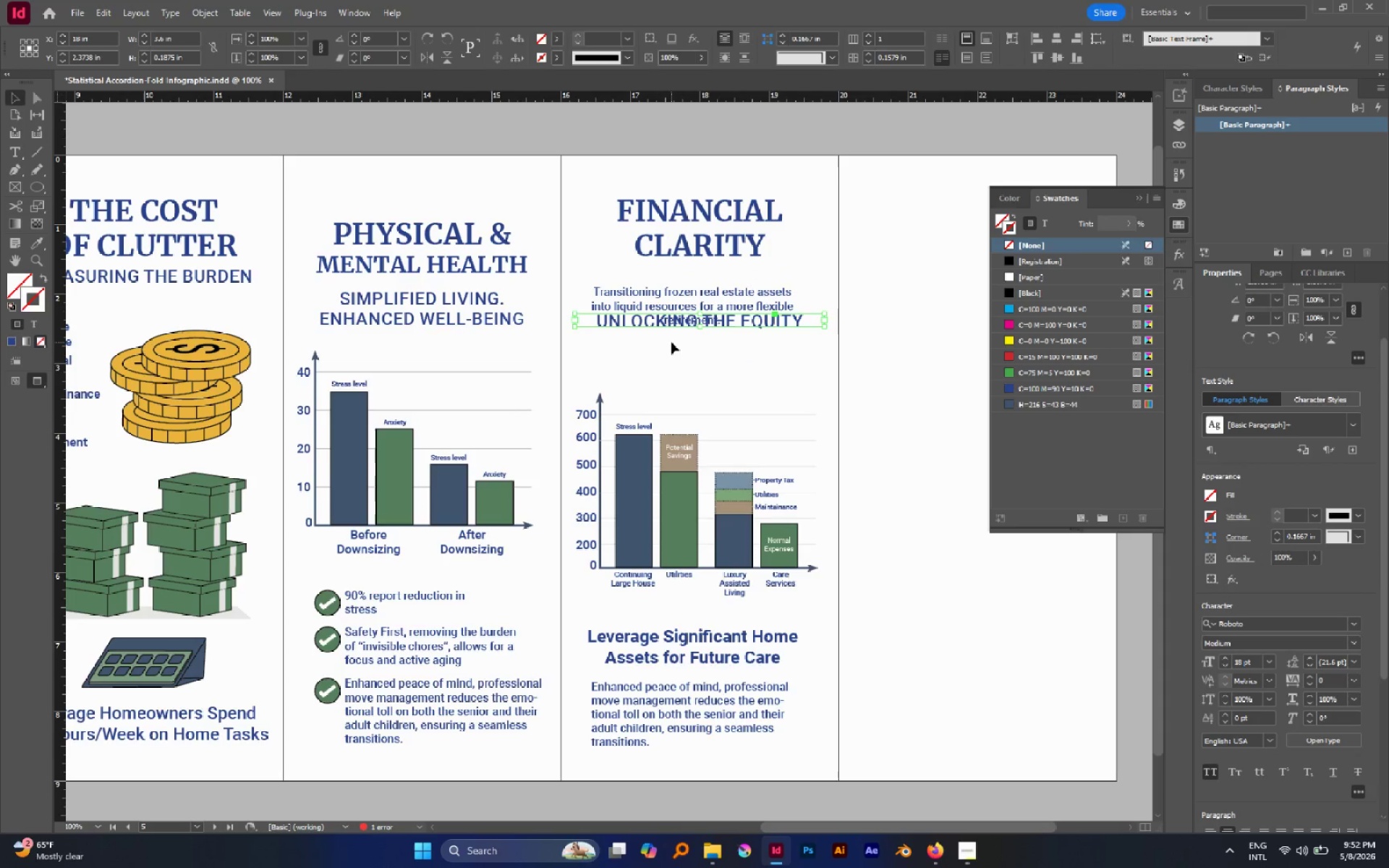 
hold_key(key=ShiftLeft, duration=0.92)
 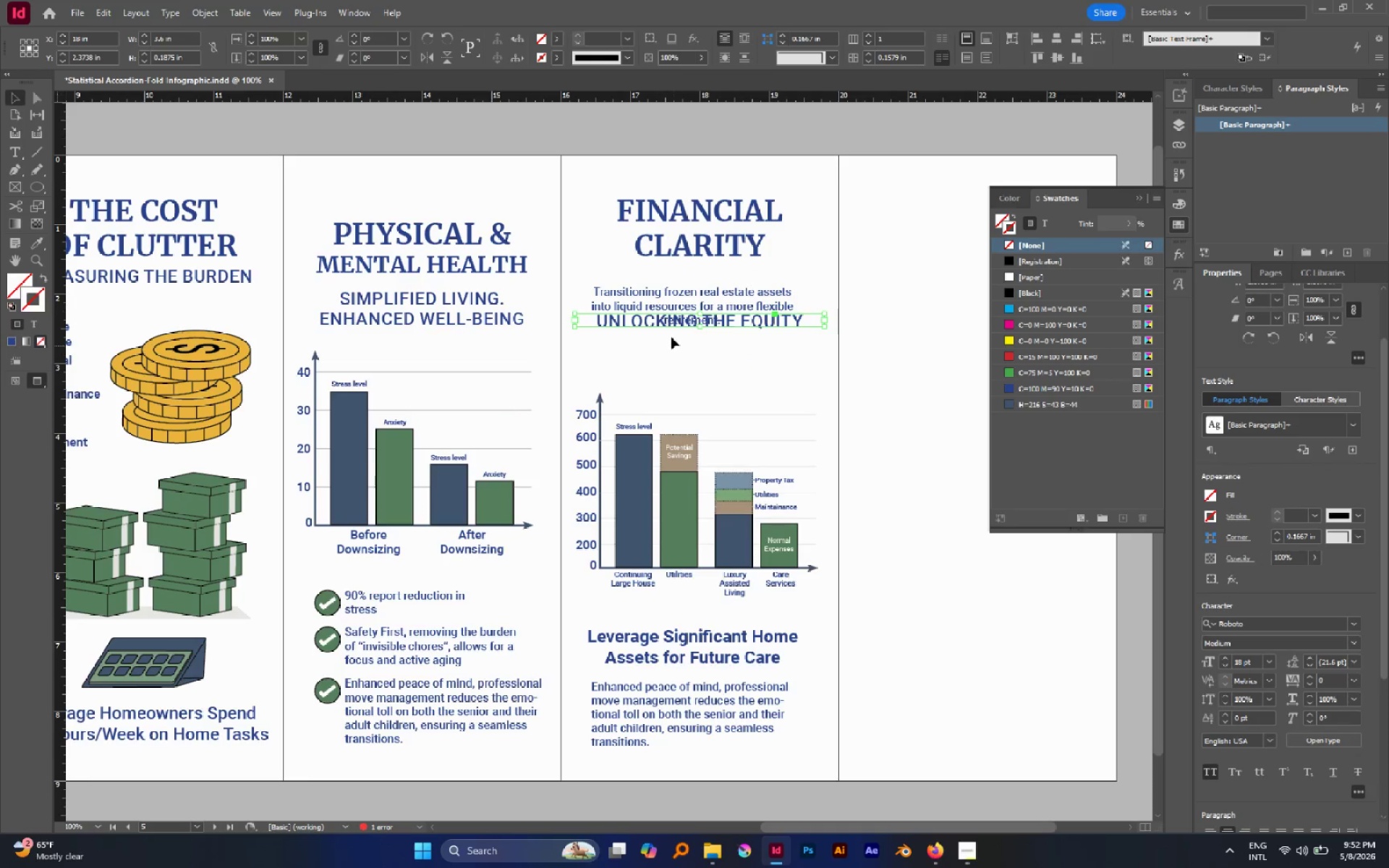 
left_click([658, 268])
 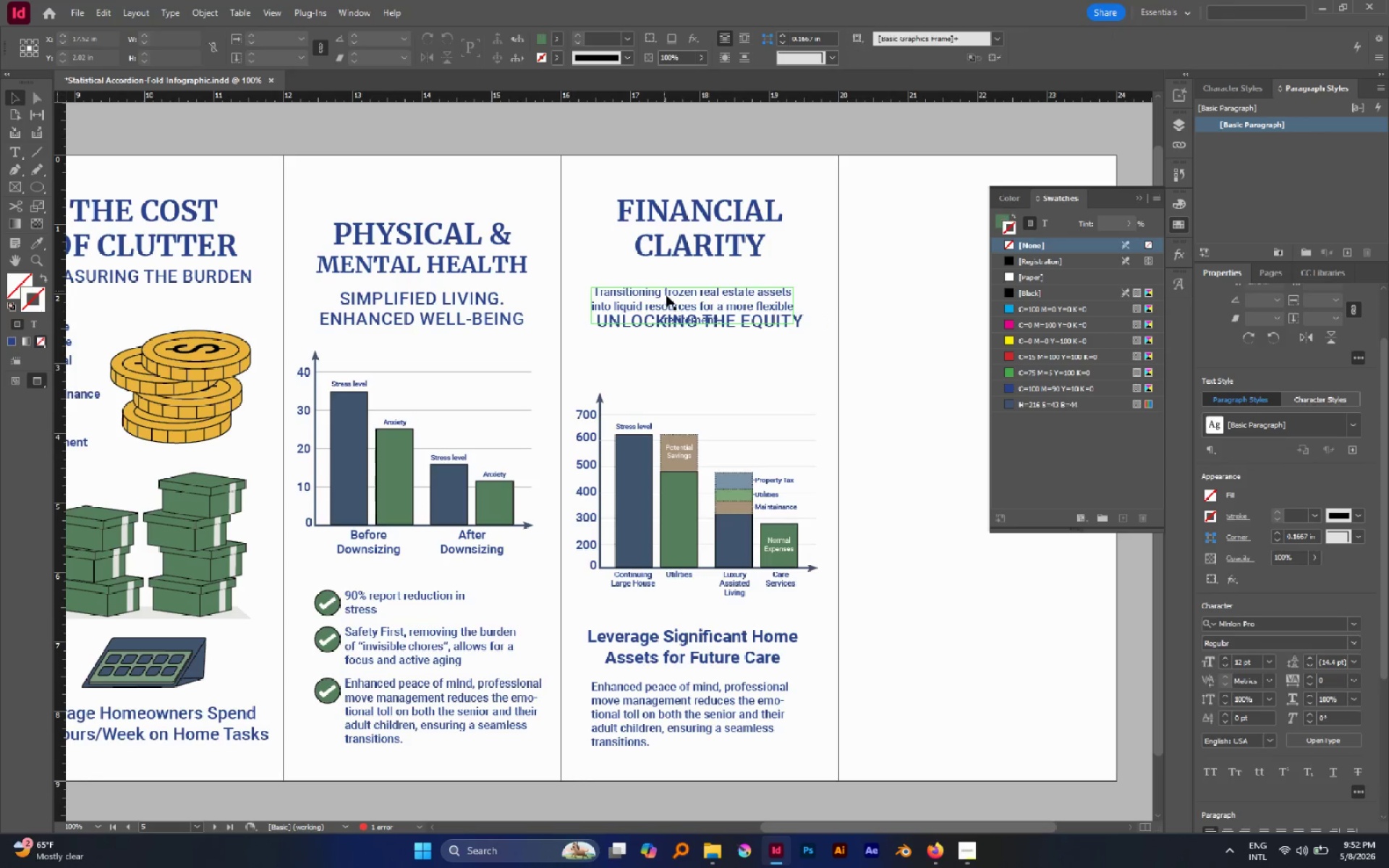 
left_click_drag(start_coordinate=[666, 295], to_coordinate=[666, 342])
 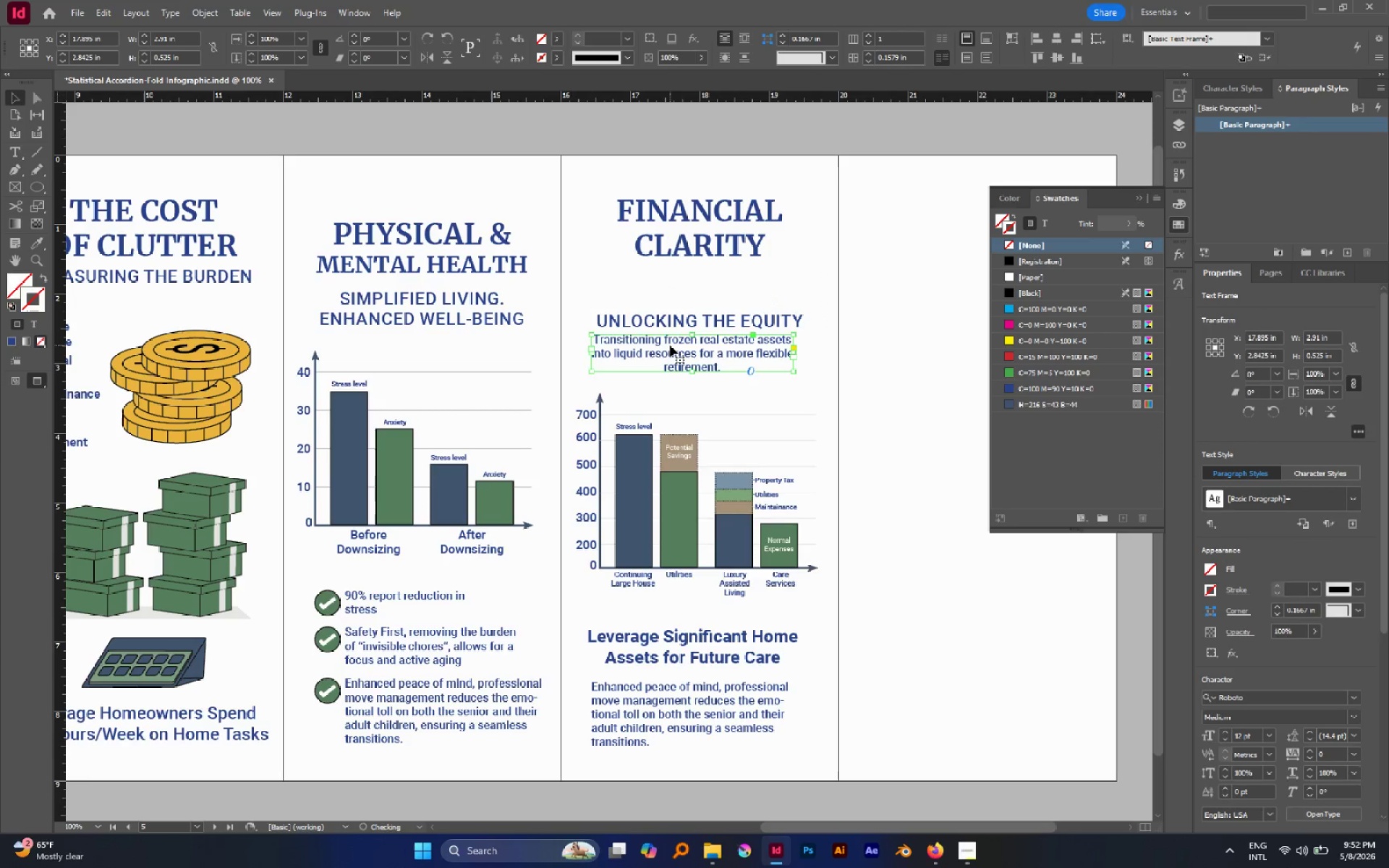 
hold_key(key=ShiftLeft, duration=1.14)
 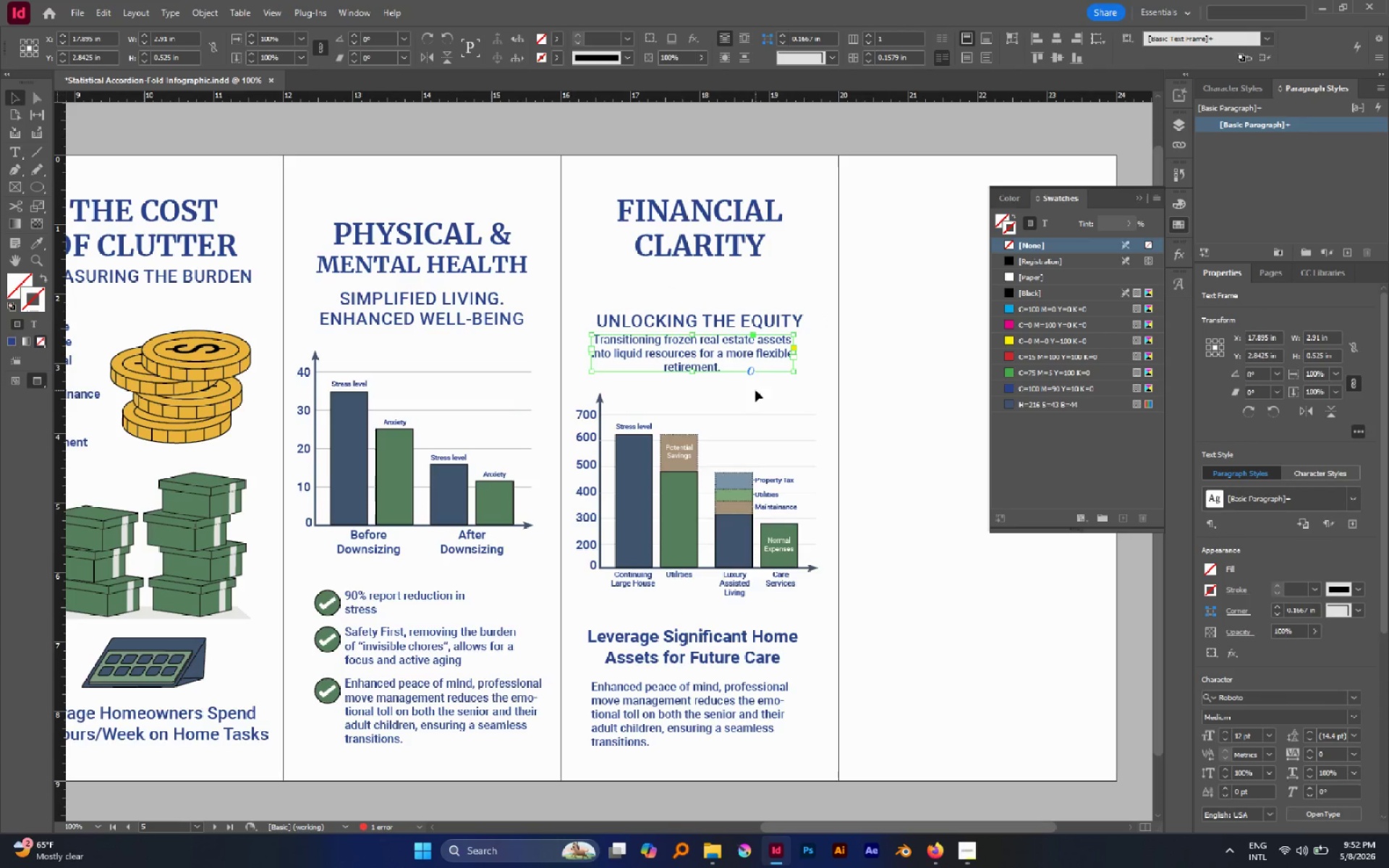 
left_click([755, 390])
 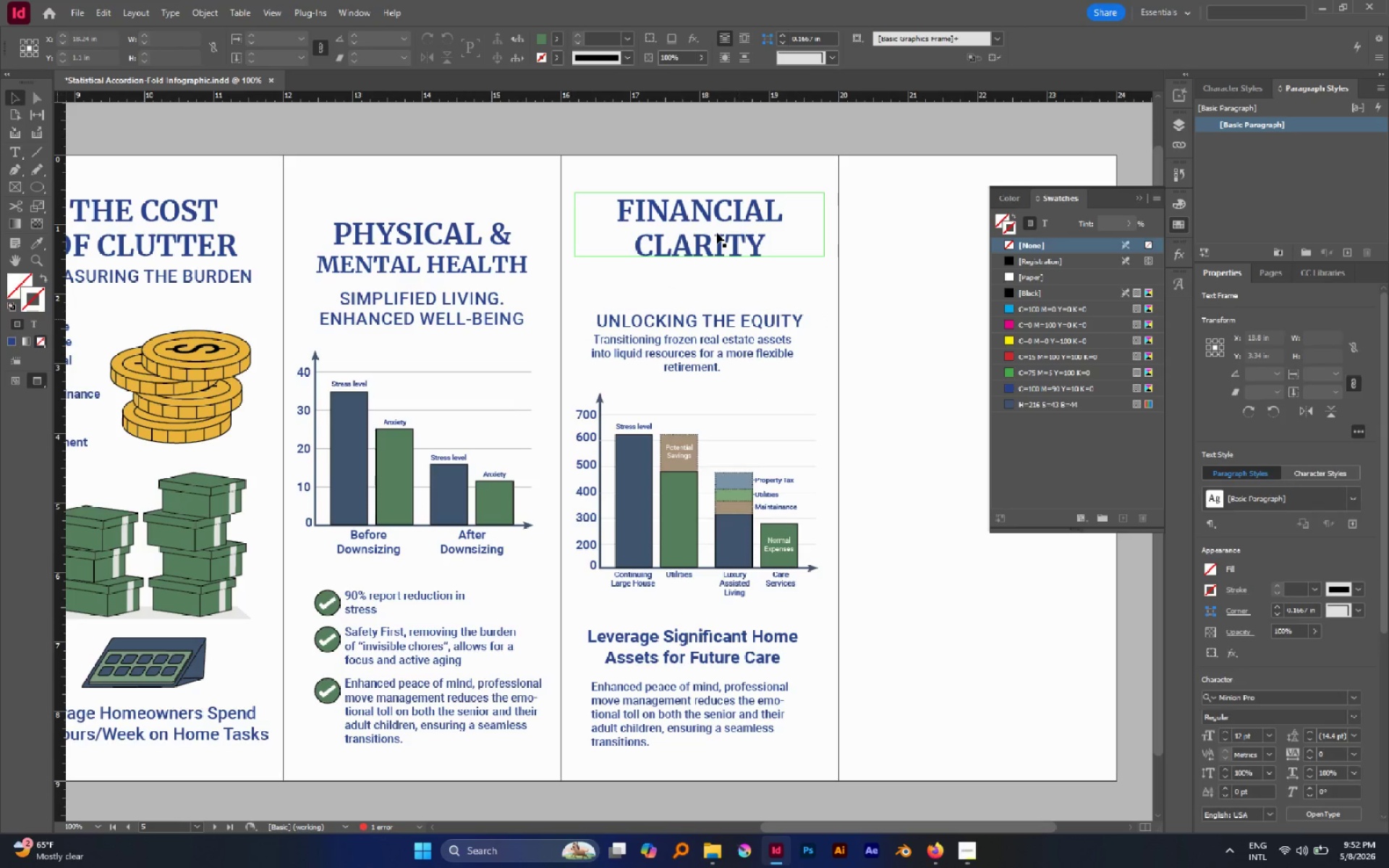 
left_click_drag(start_coordinate=[716, 232], to_coordinate=[718, 264])
 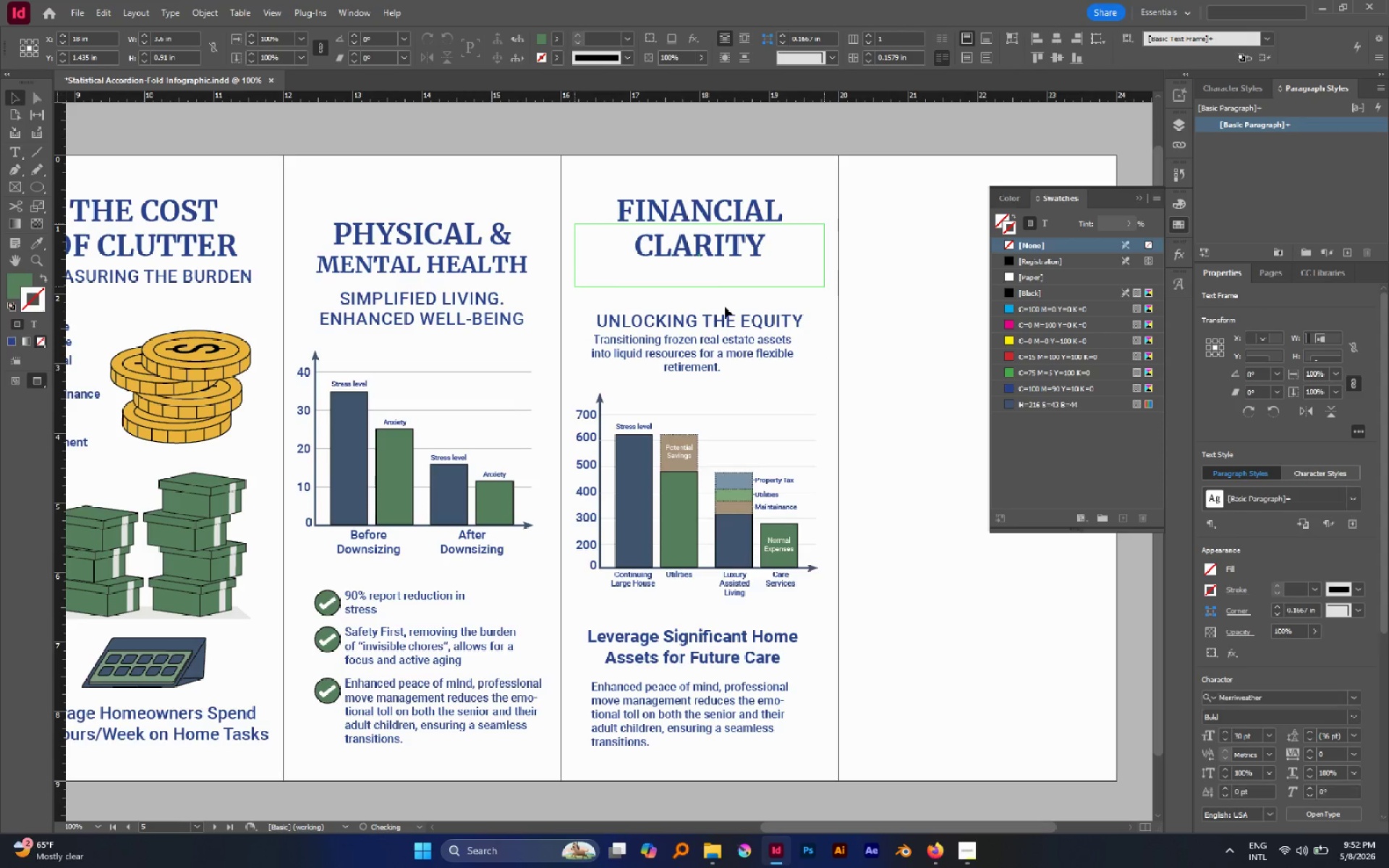 
hold_key(key=ShiftLeft, duration=1.31)
 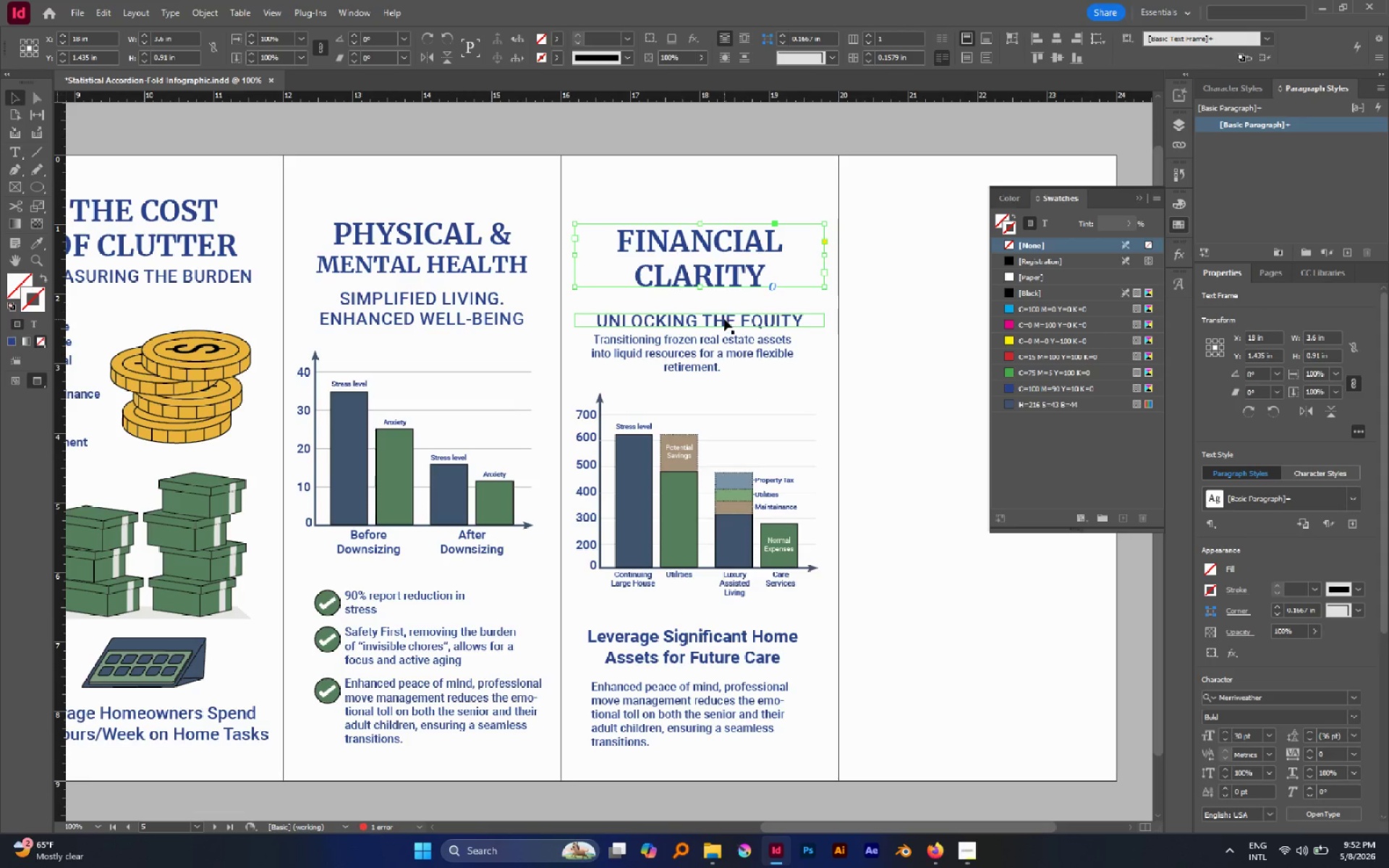 
left_click_drag(start_coordinate=[724, 319], to_coordinate=[727, 315])
 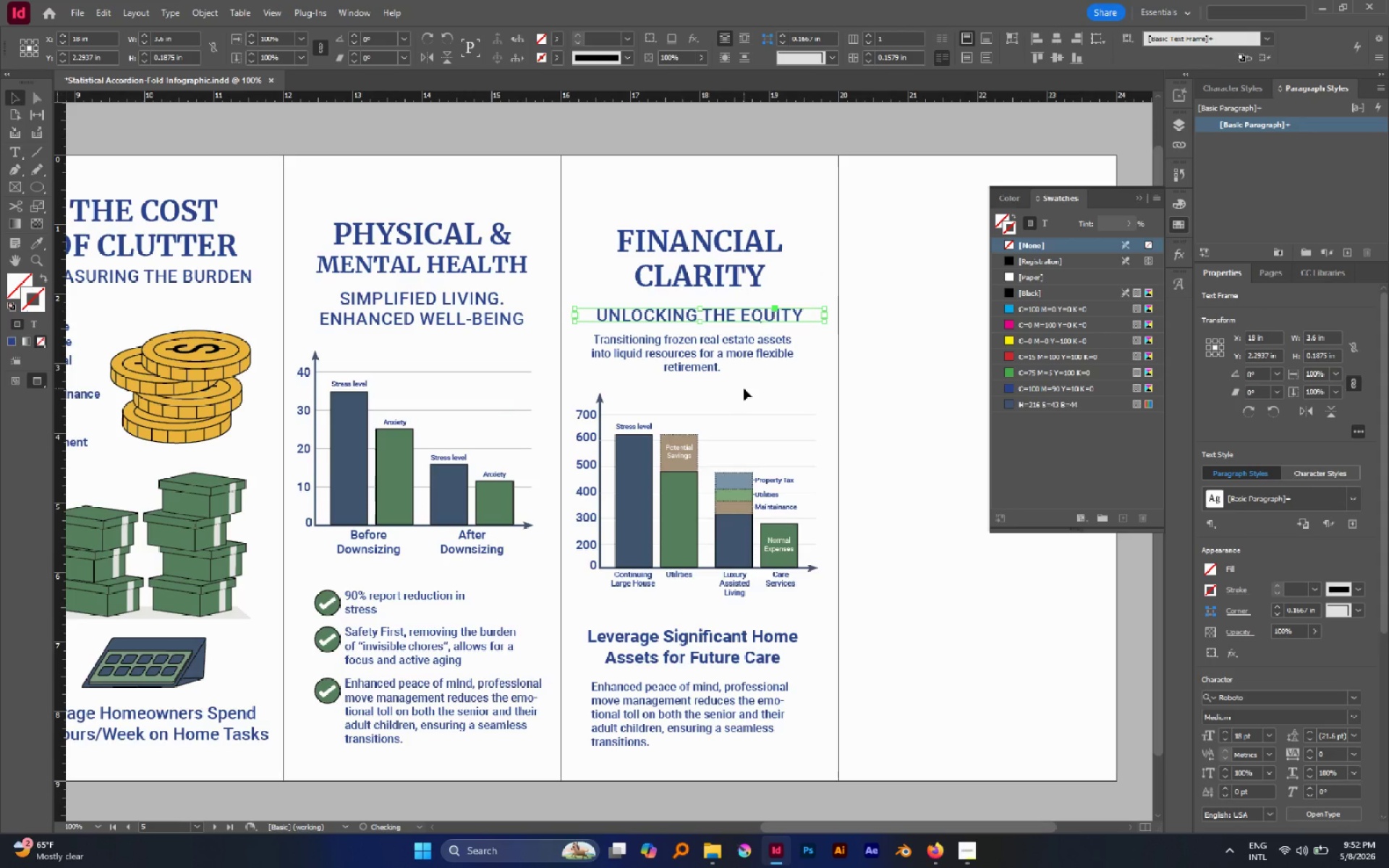 
hold_key(key=ShiftLeft, duration=0.69)
 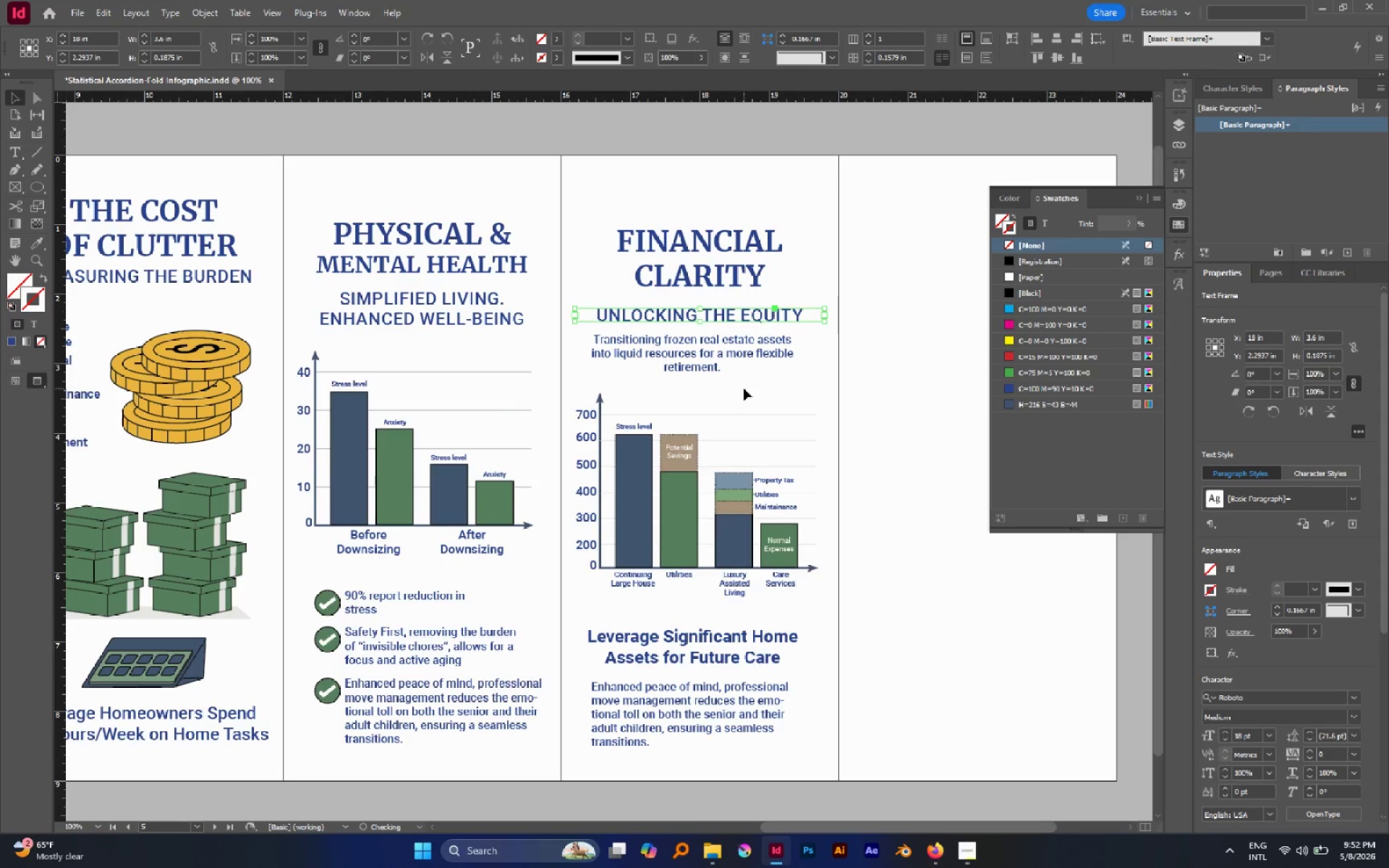 
left_click([744, 388])
 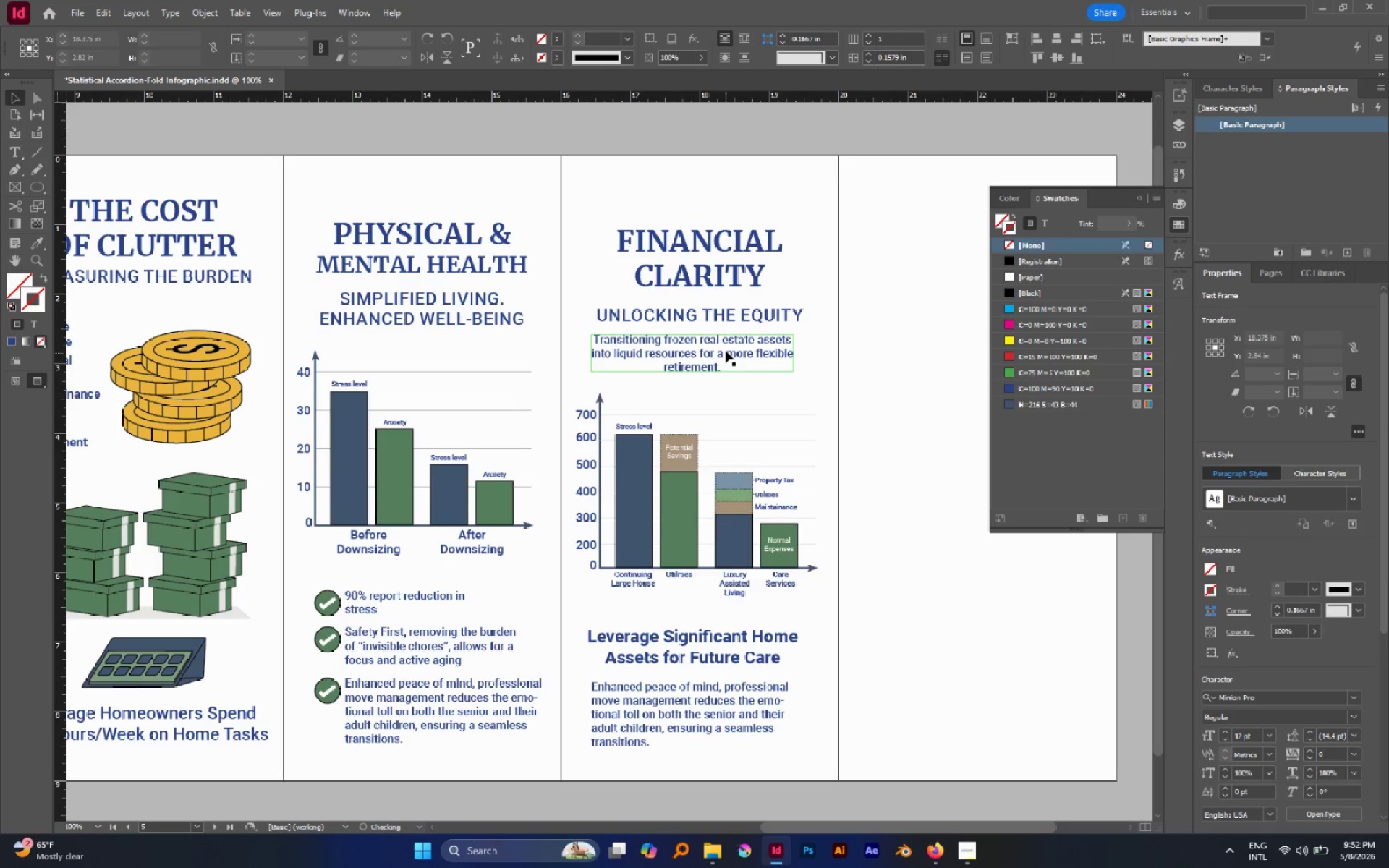 
left_click_drag(start_coordinate=[726, 351], to_coordinate=[725, 344])
 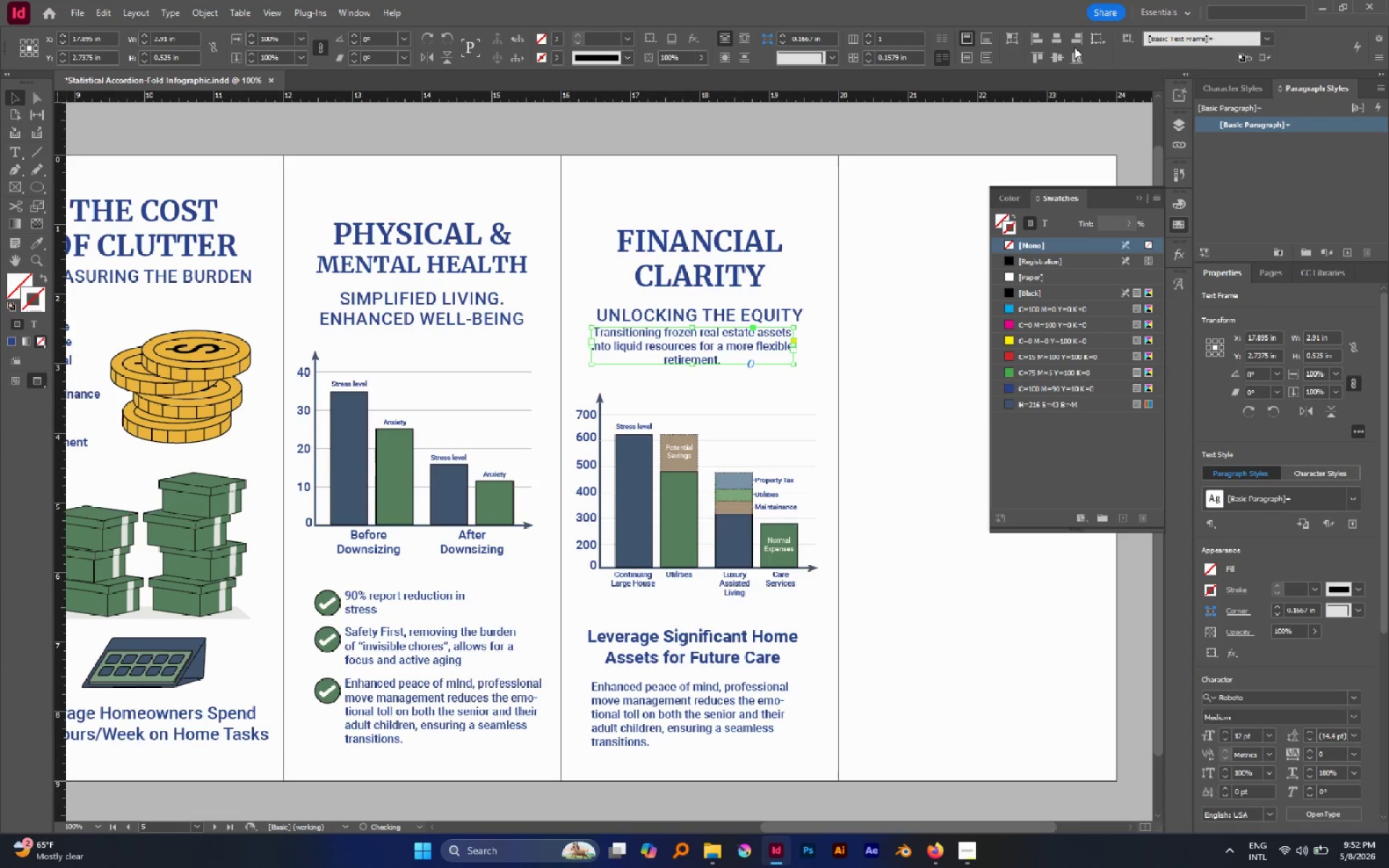 
hold_key(key=ShiftLeft, duration=0.59)
 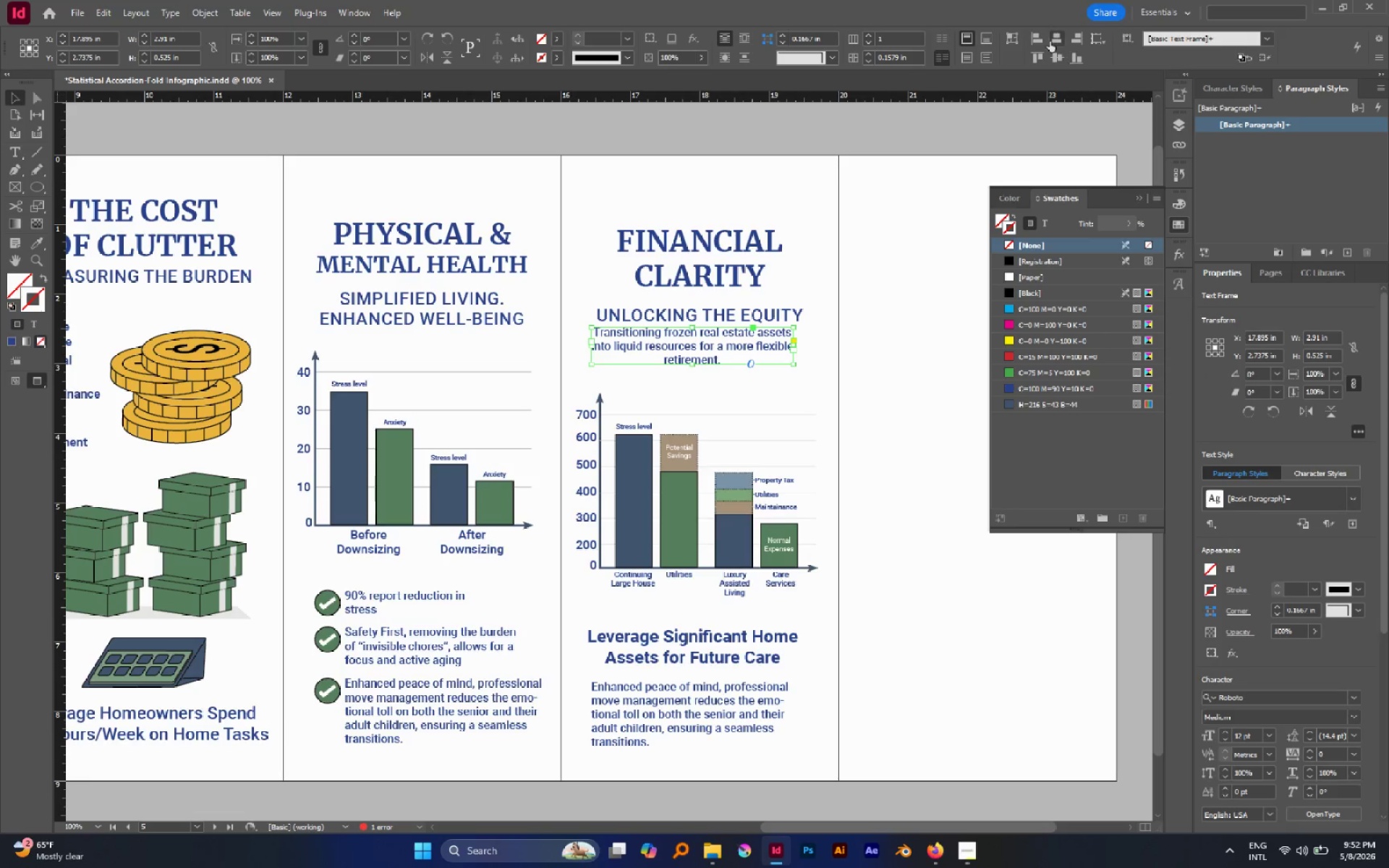 
left_click([1050, 41])
 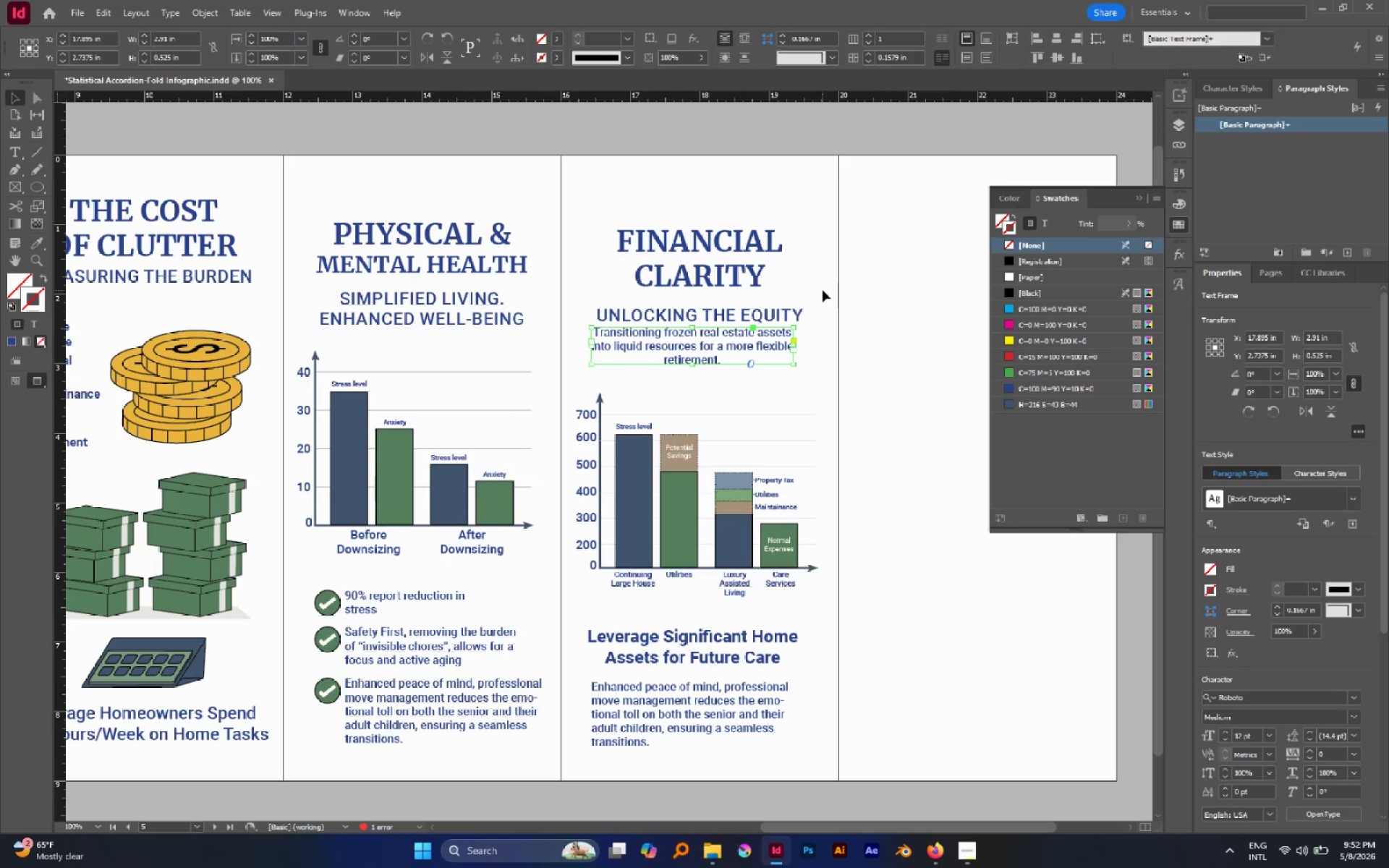 
left_click([823, 290])
 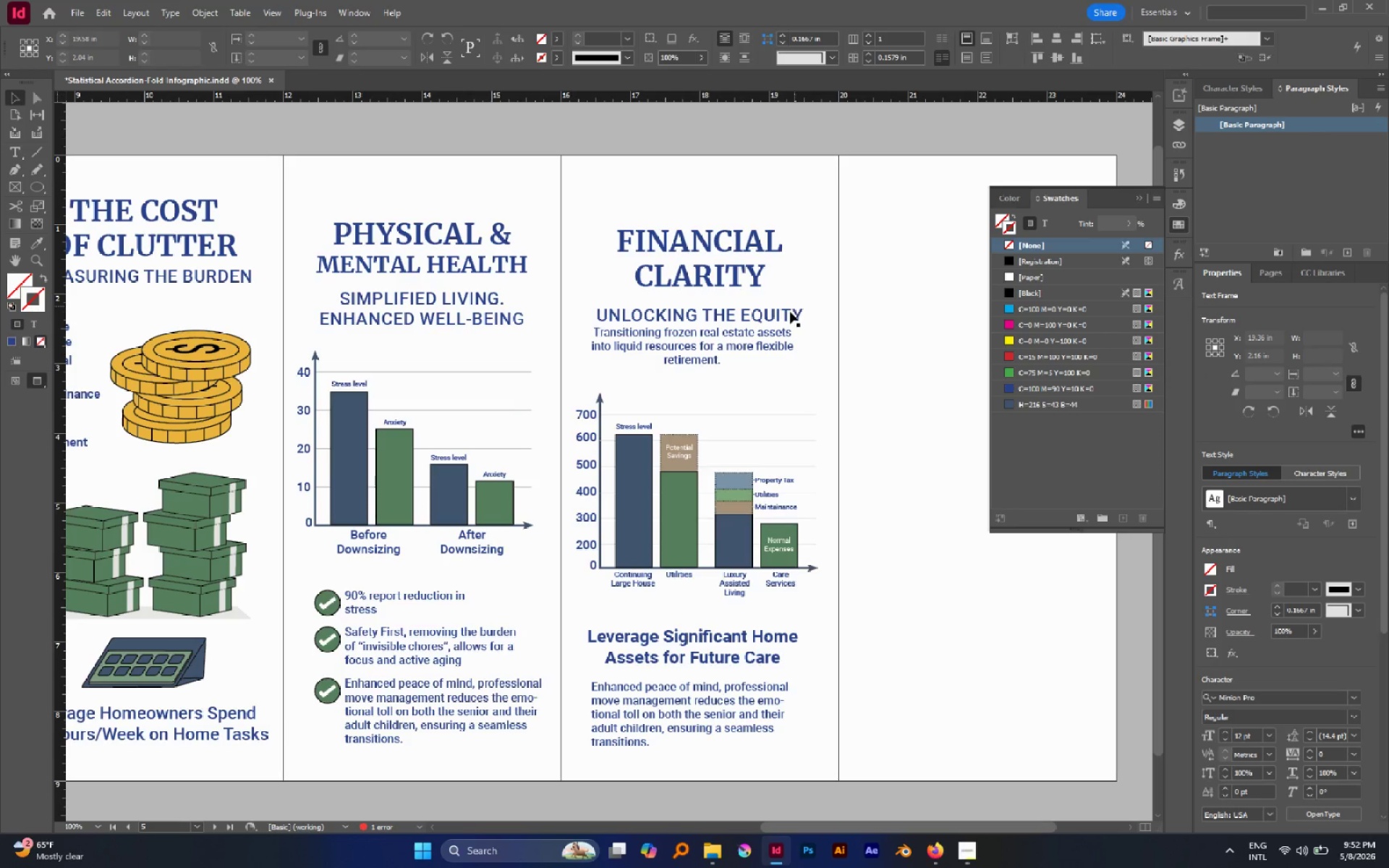 
left_click([790, 312])
 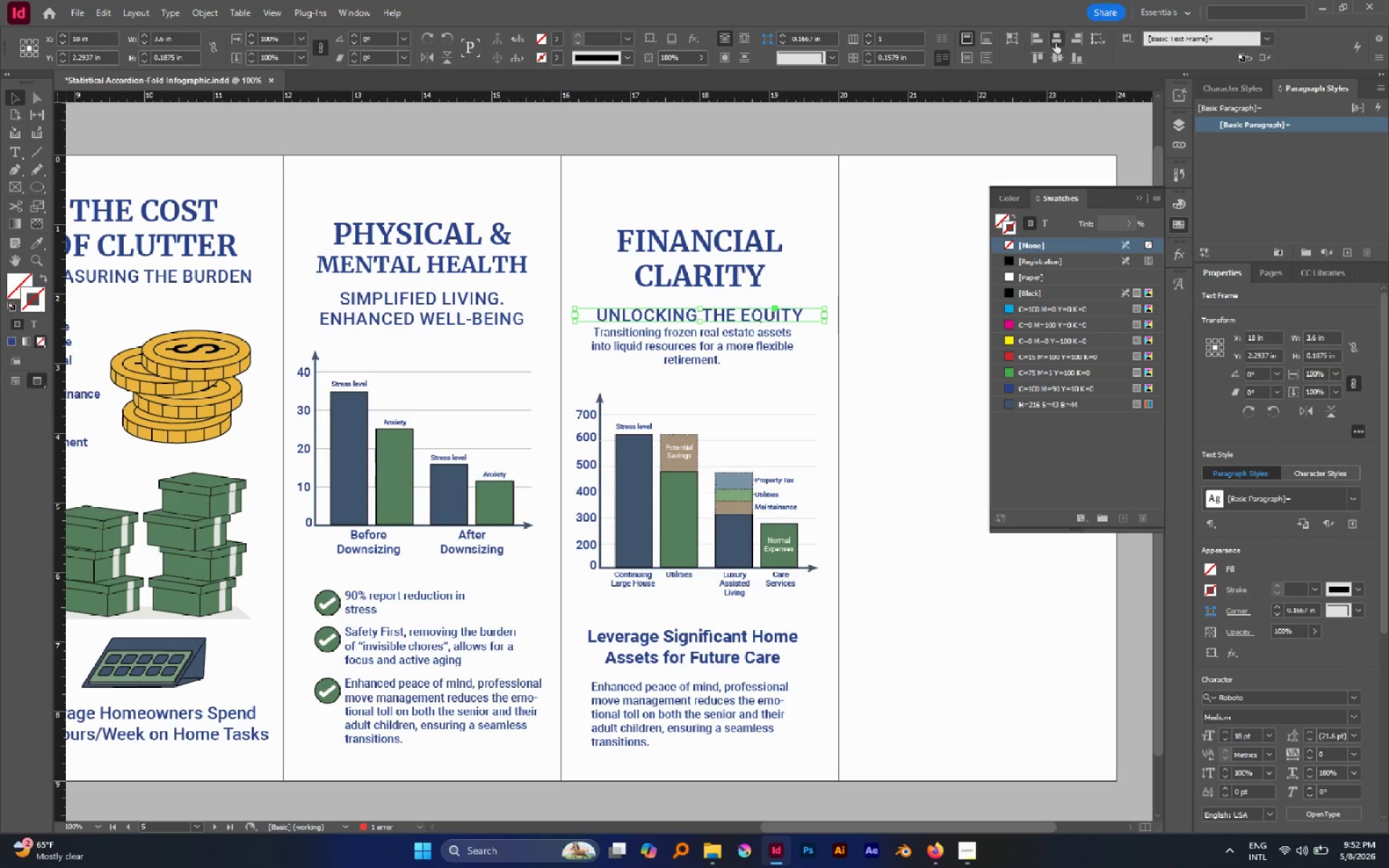 
left_click([870, 235])
 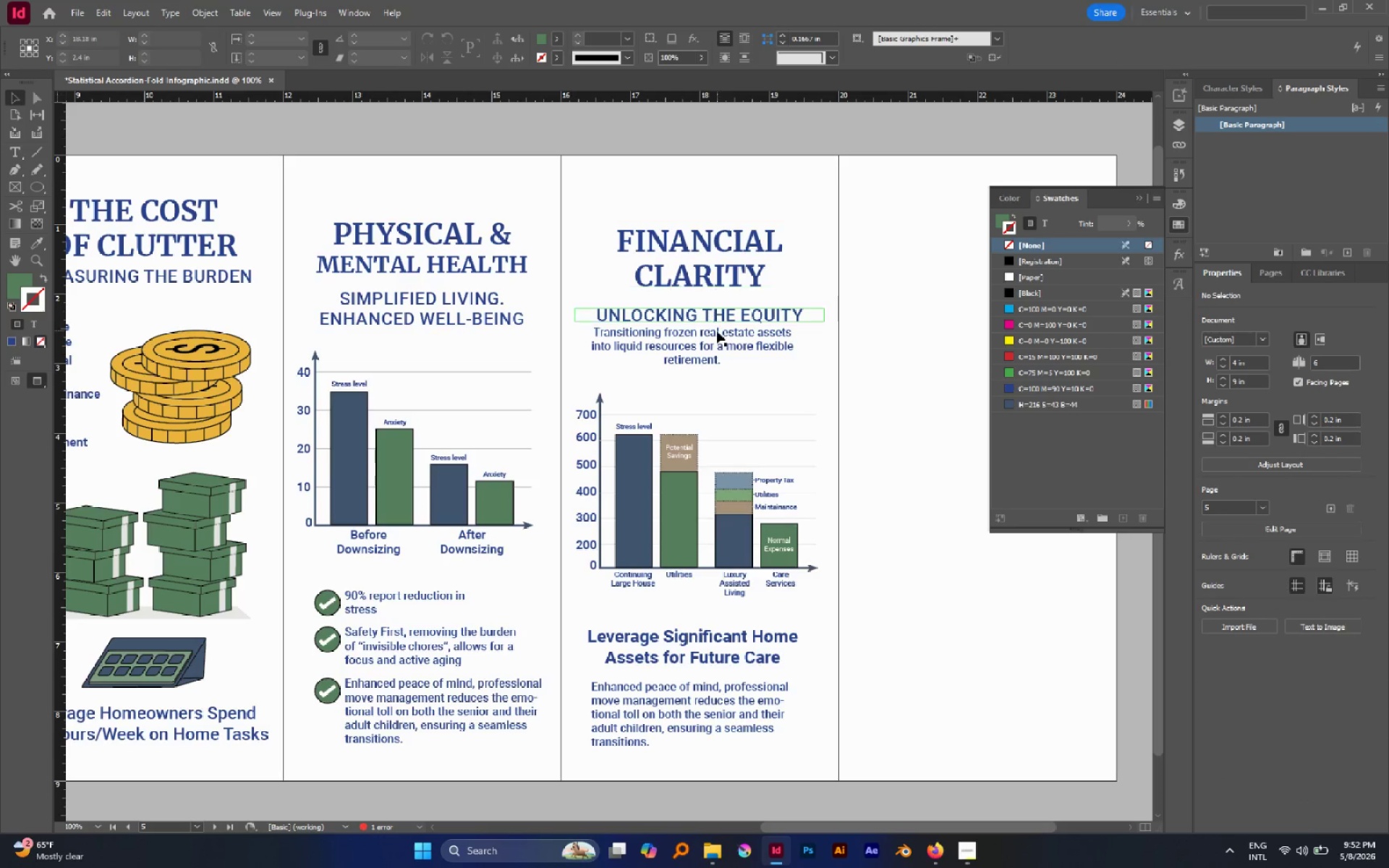 
left_click([722, 341])
 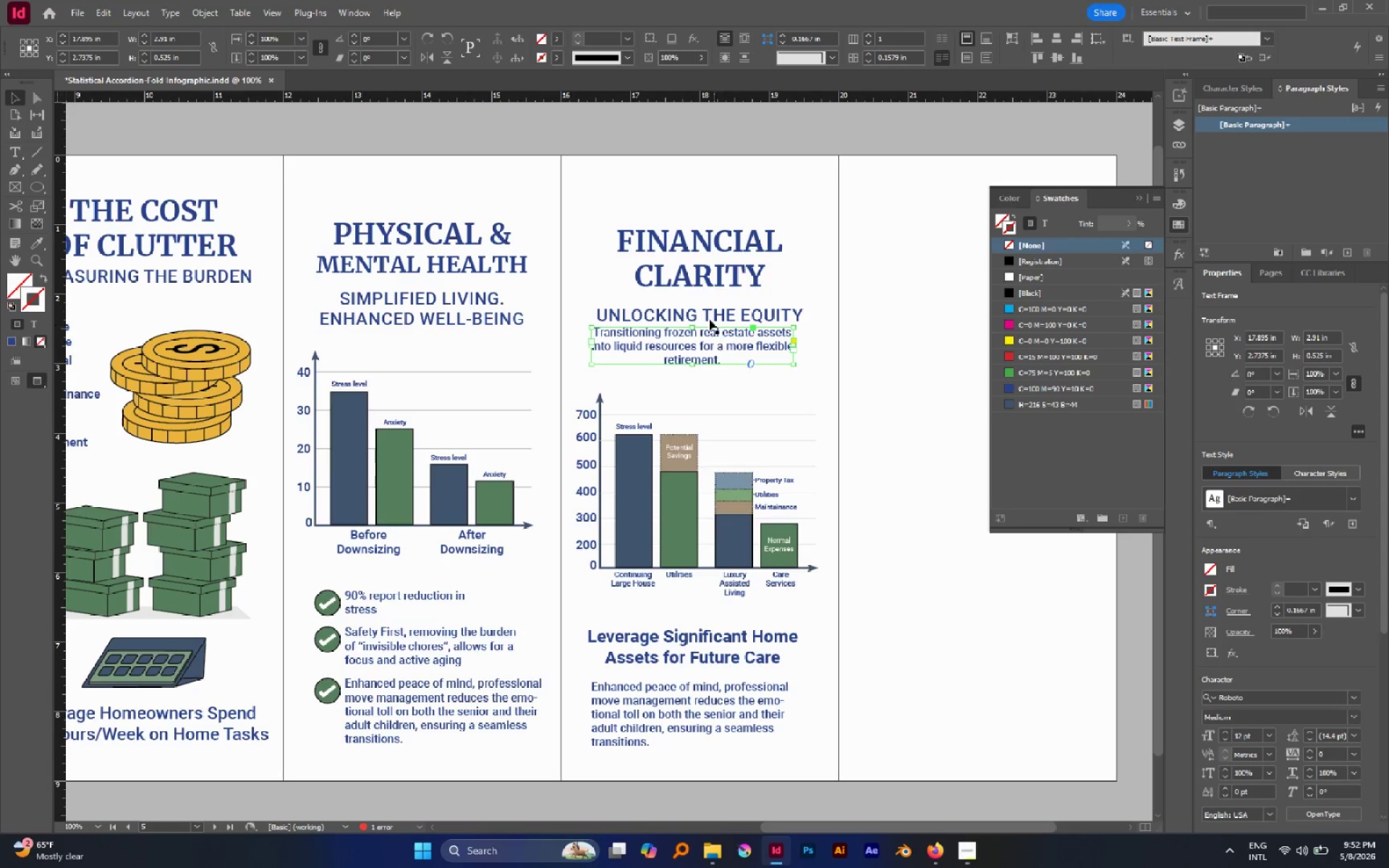 
left_click([709, 319])
 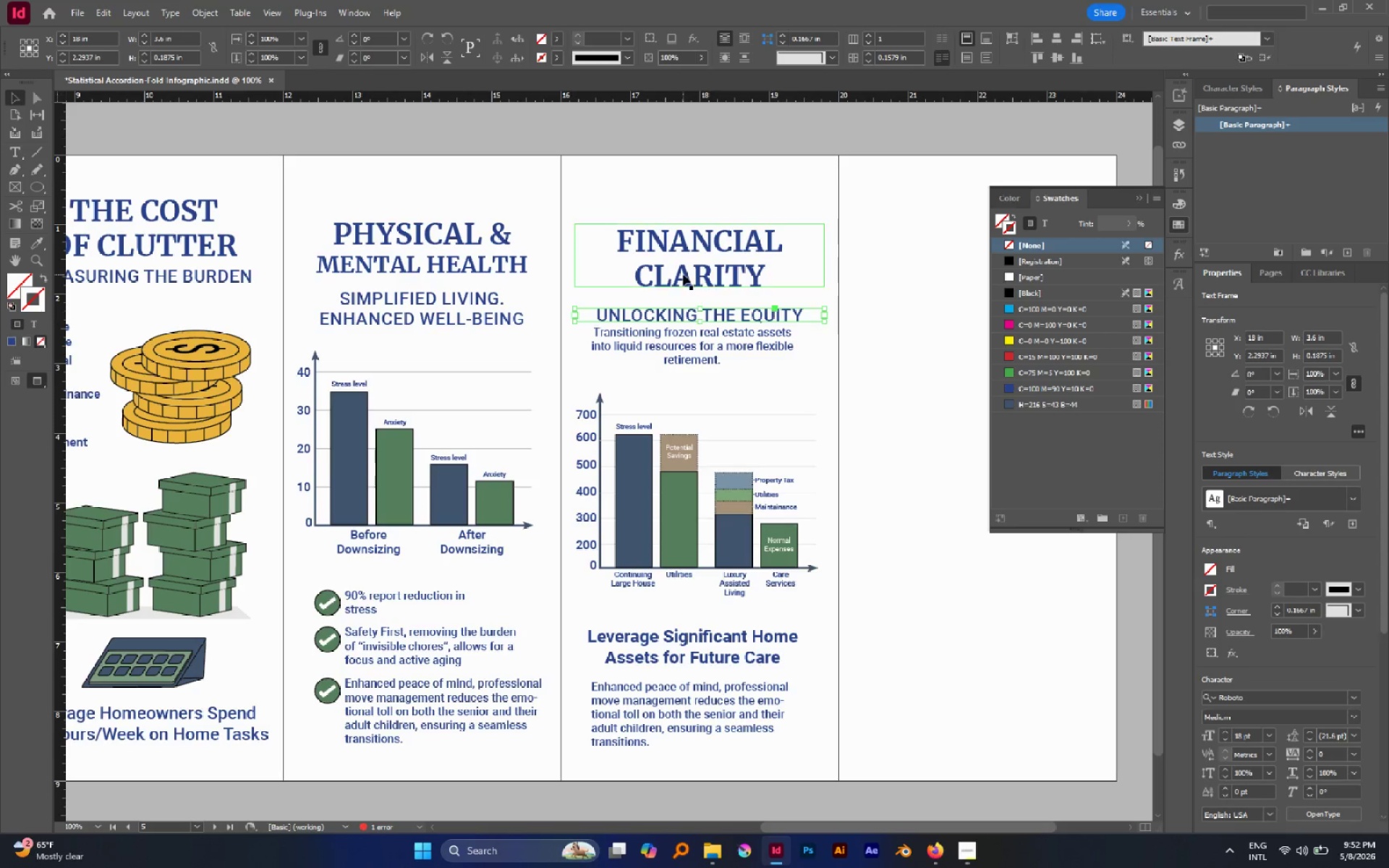 
left_click([683, 274])
 